 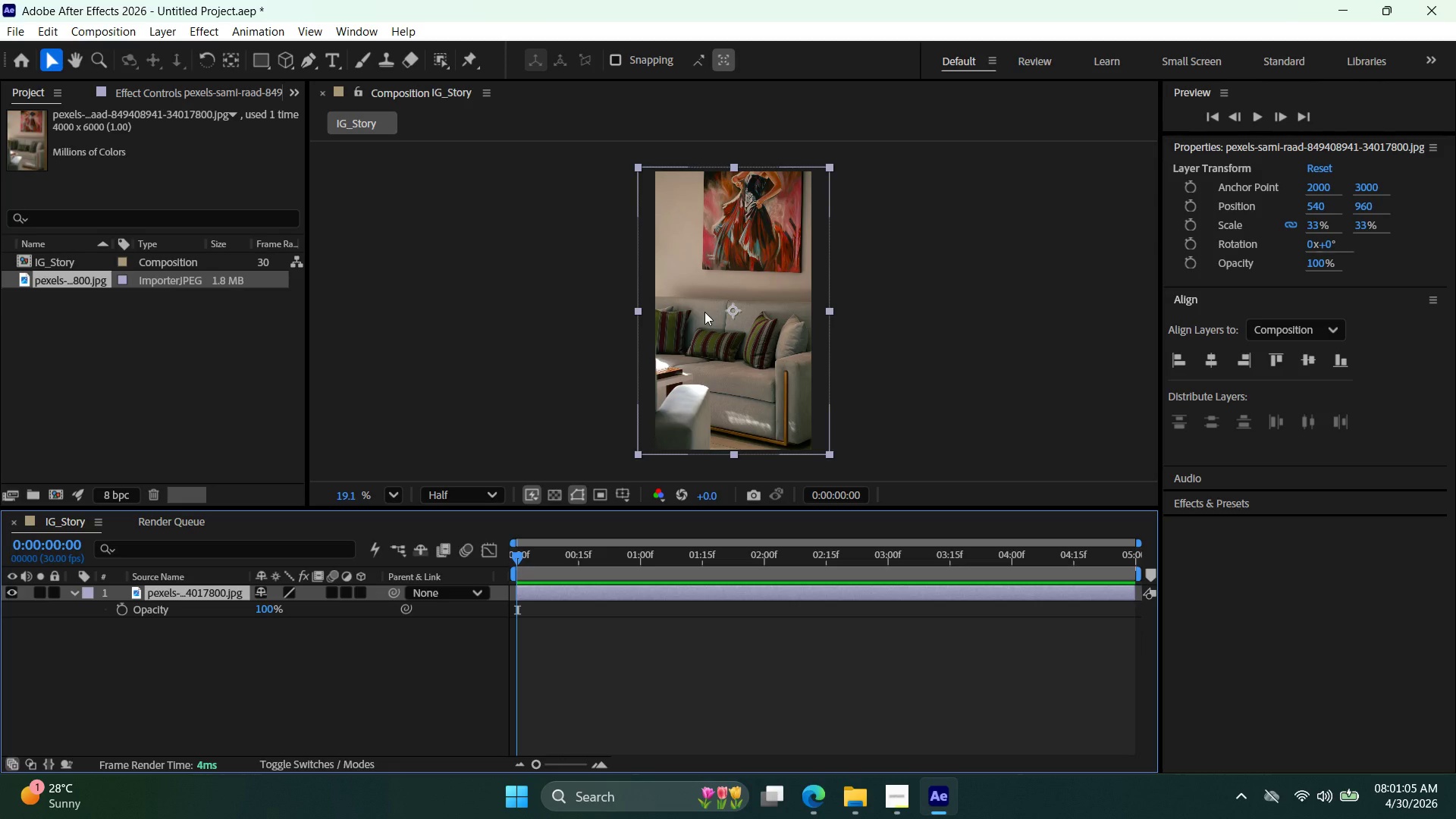 
type(ttttt)
 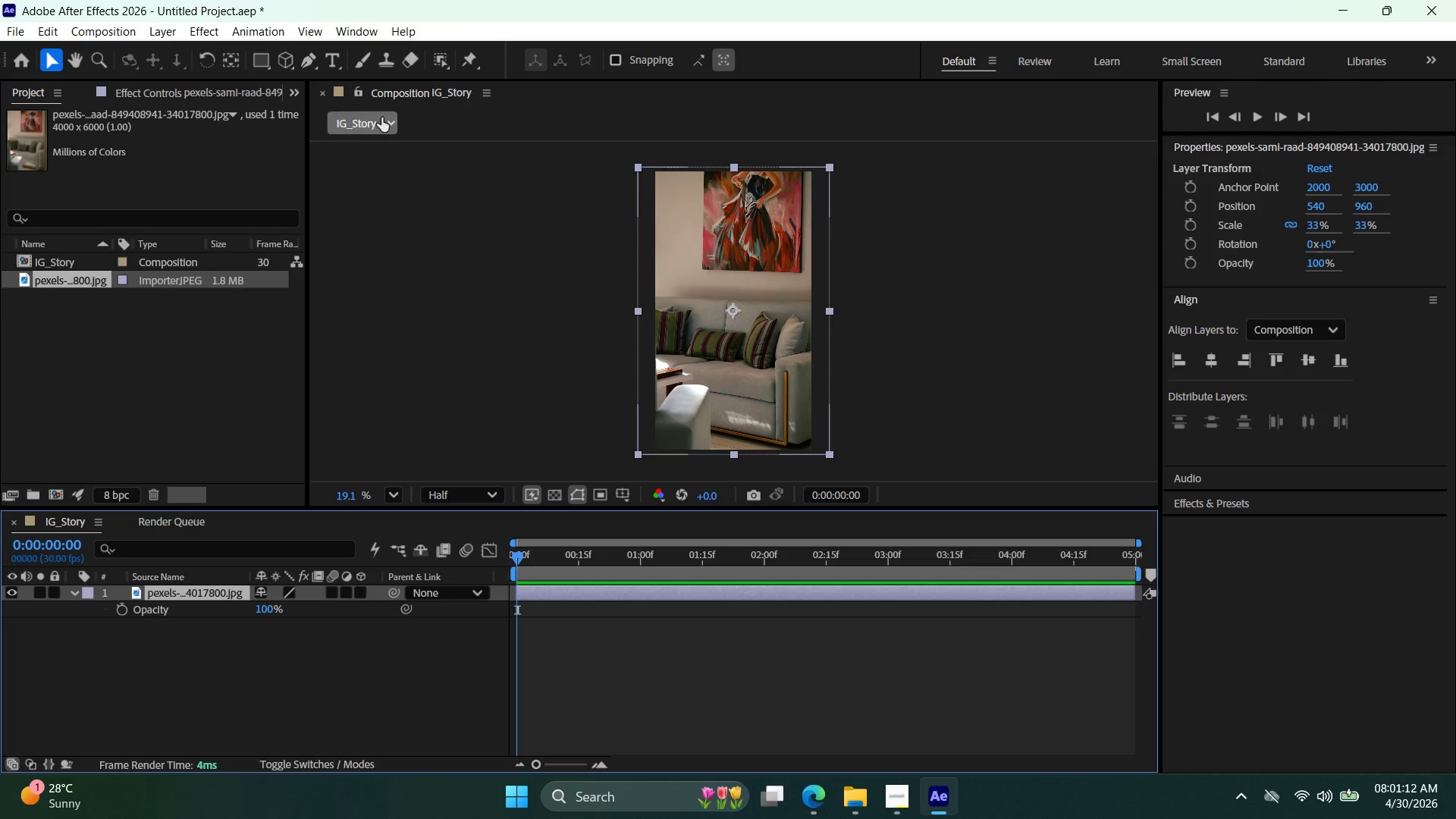 
left_click([331, 50])
 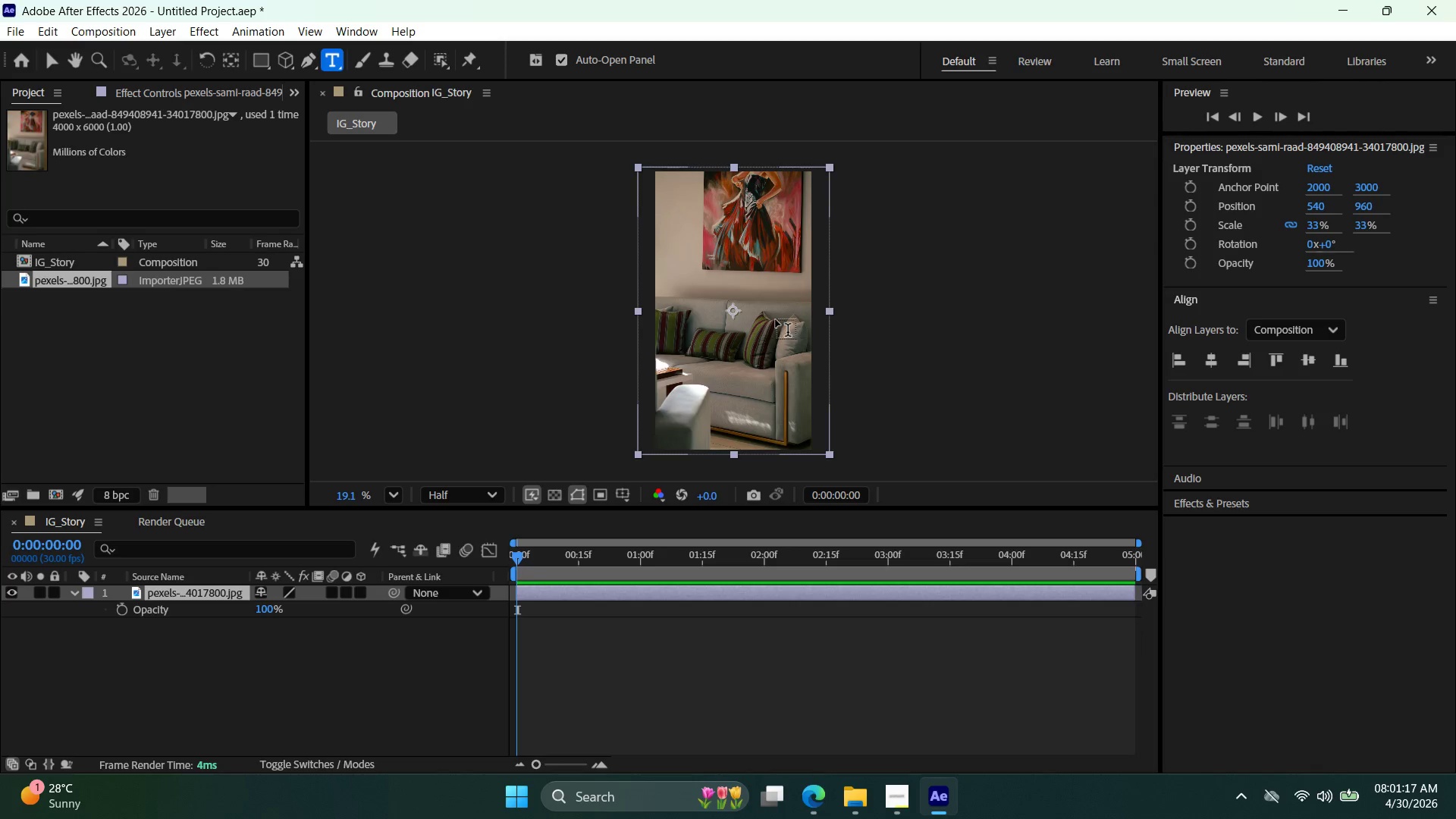 
left_click([671, 293])
 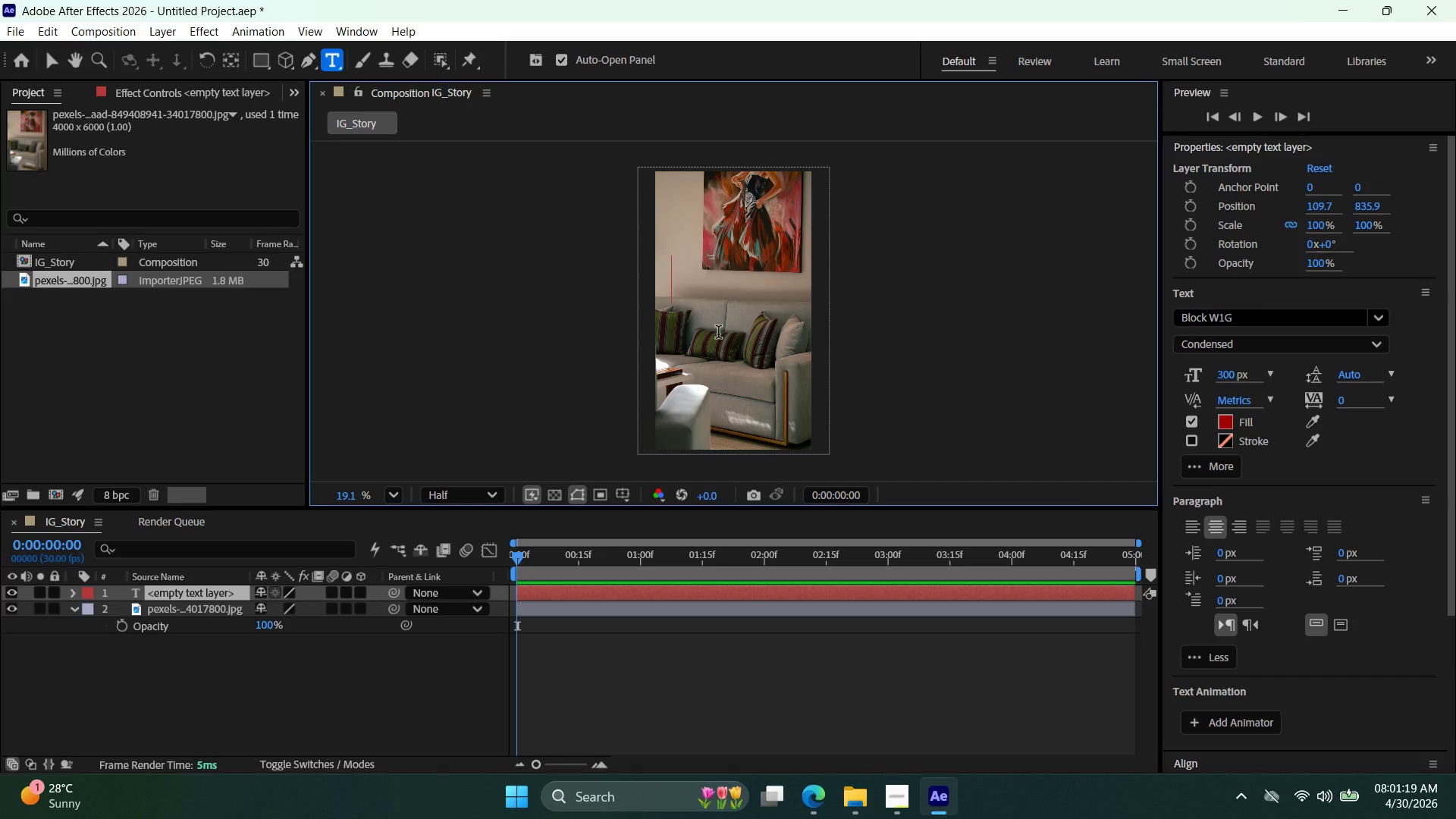 
type(30% OFF ALL TRAYS)
 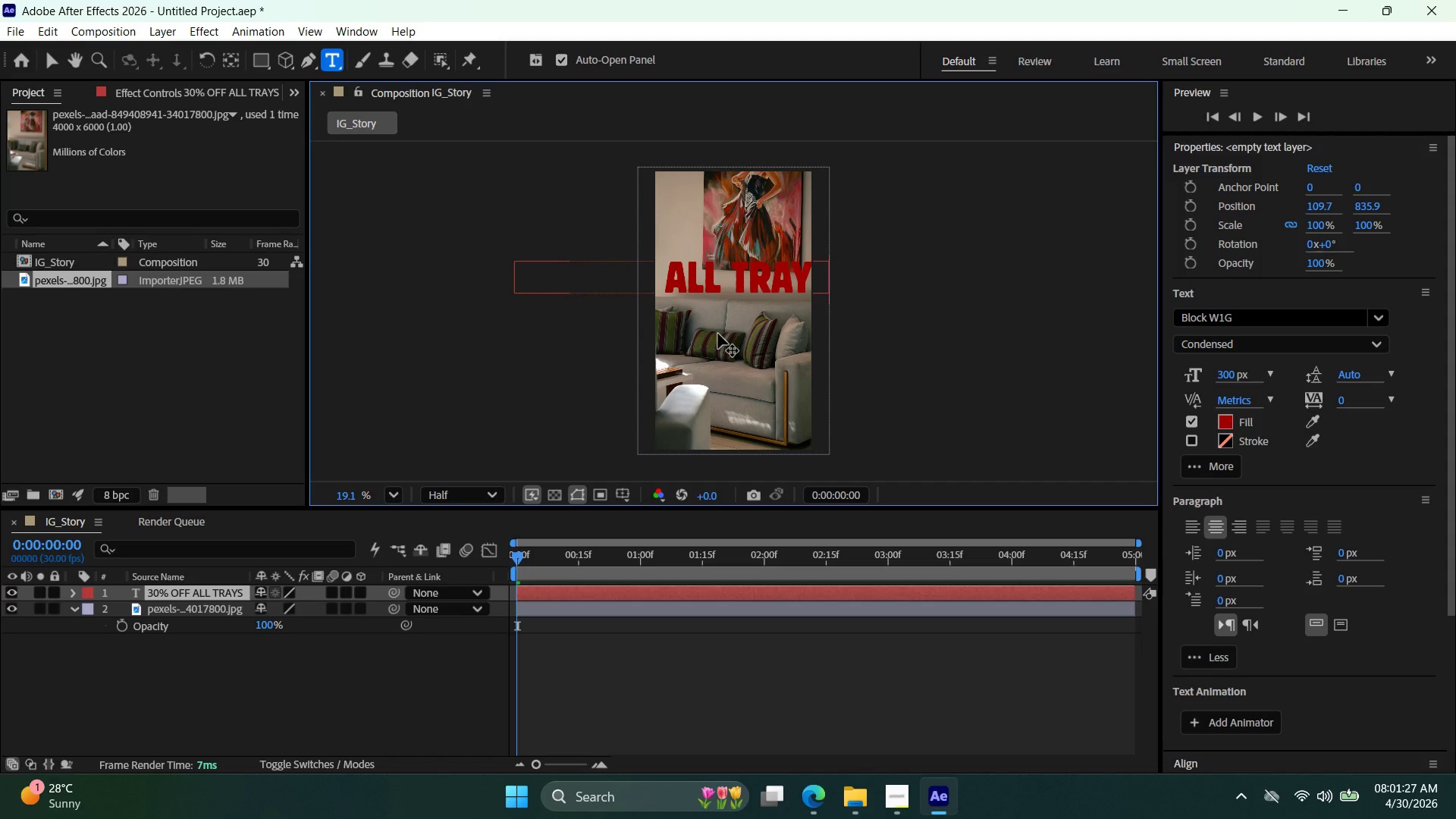 
double_click([1231, 381])
 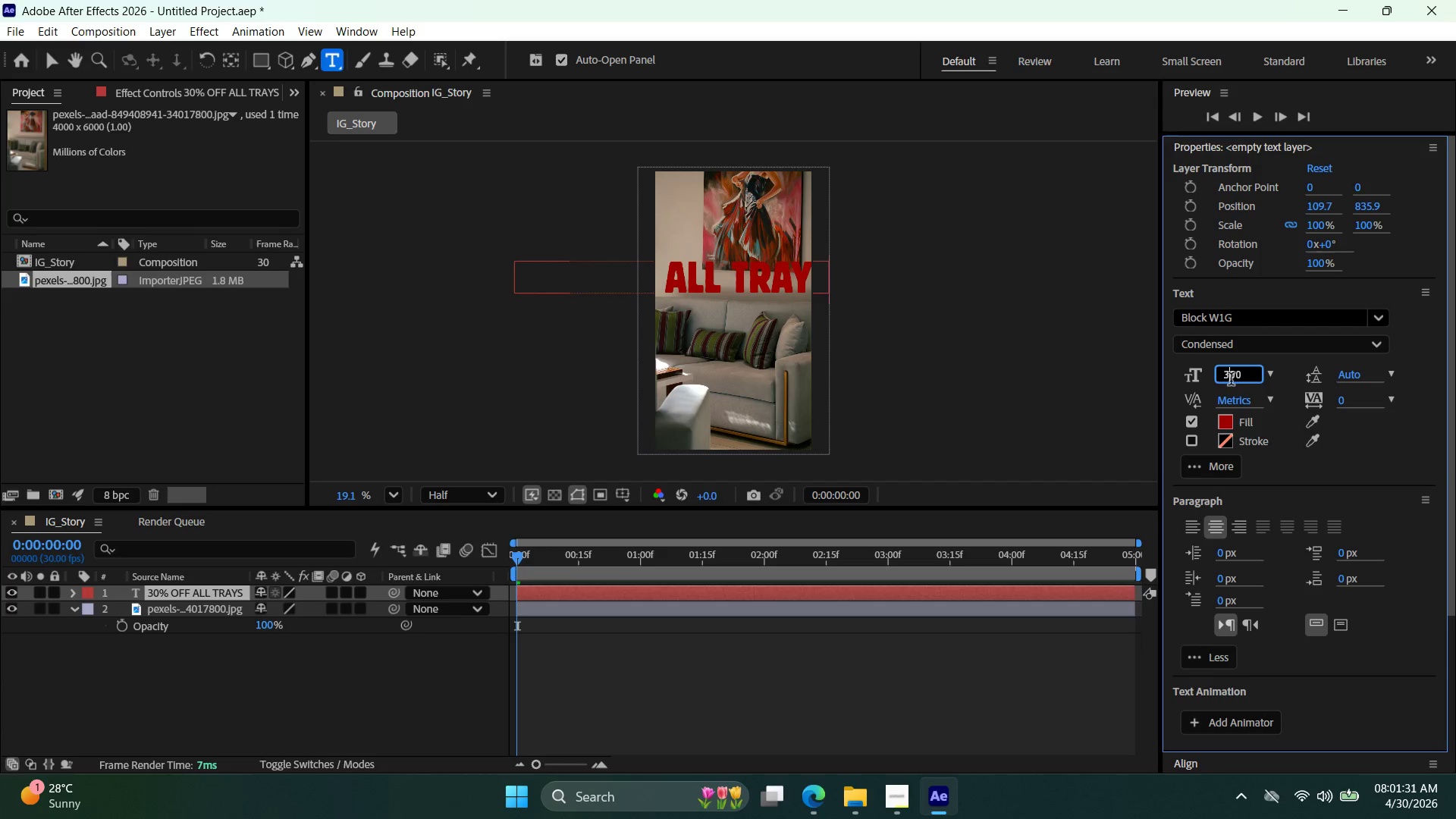 
triple_click([1231, 381])
 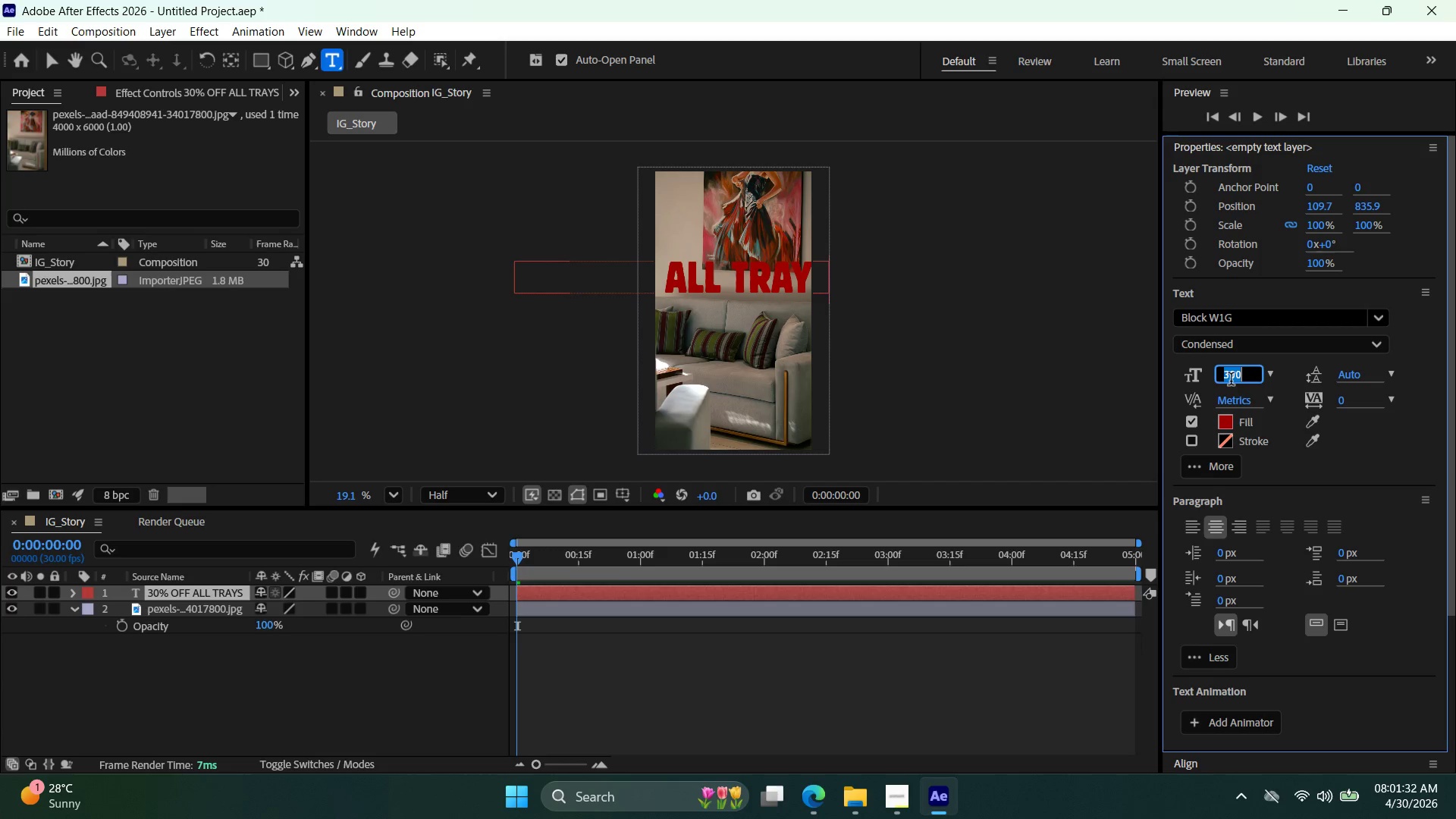 
triple_click([1231, 381])
 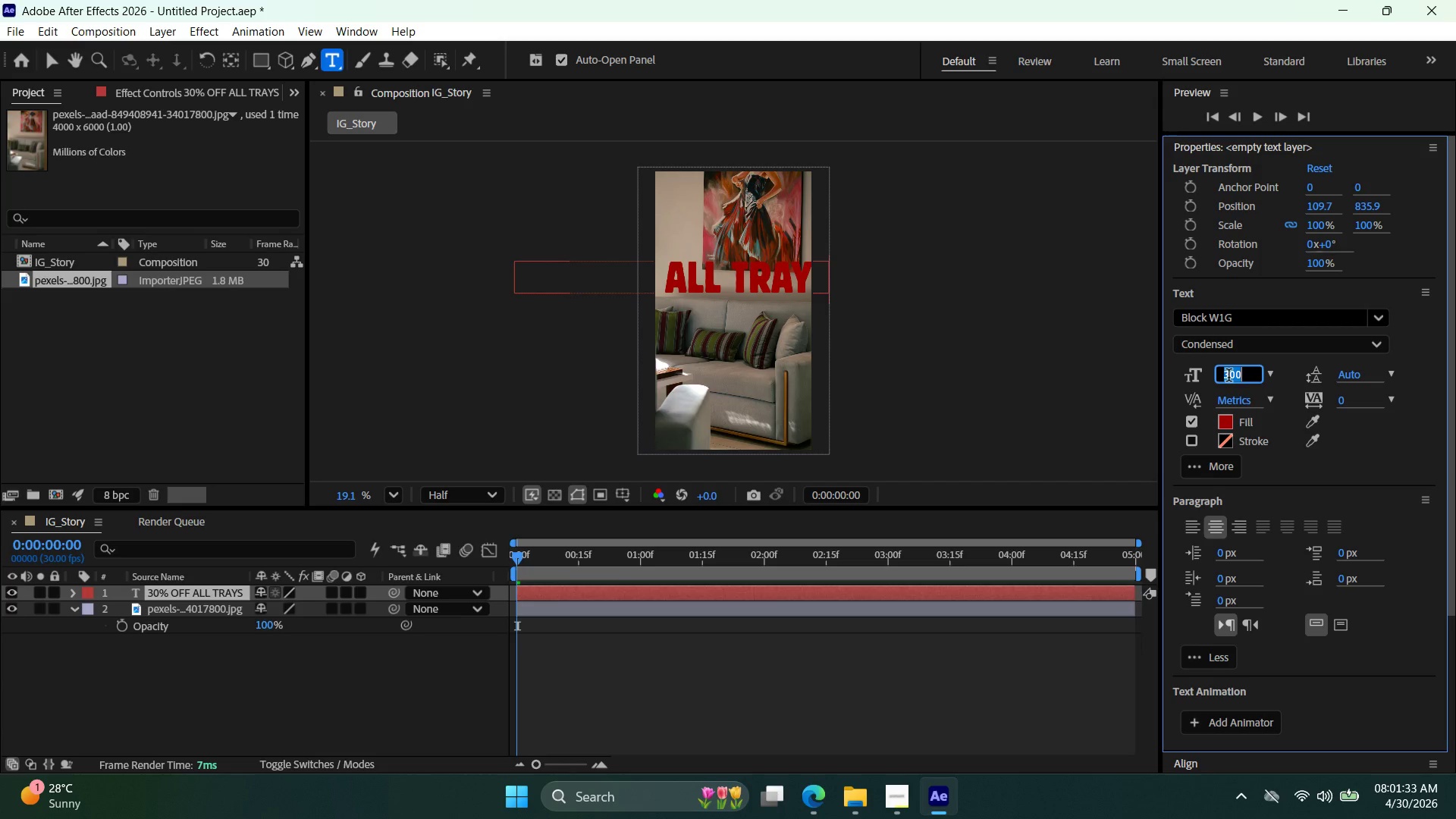 
type(50)
 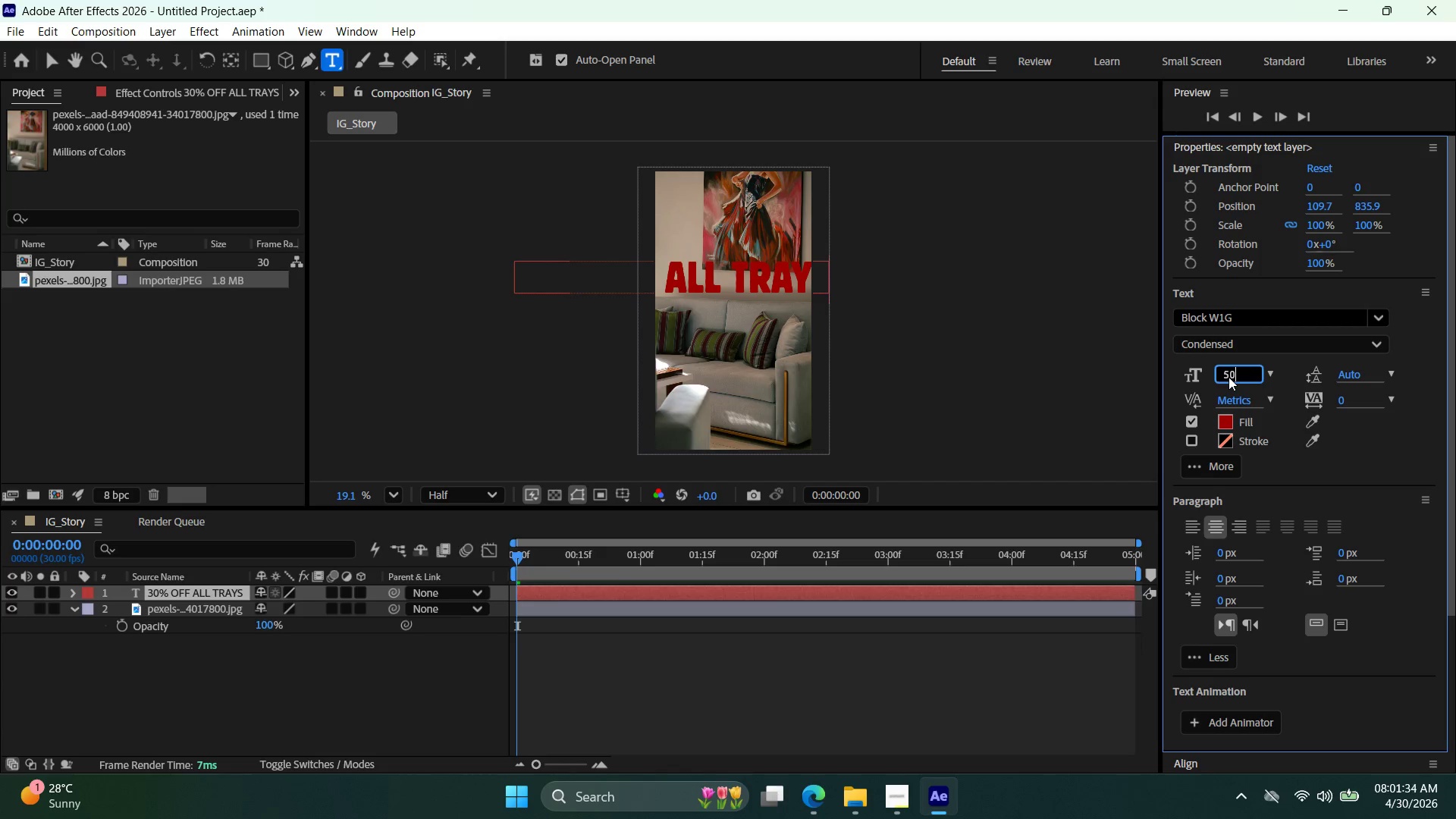 
key(Enter)
 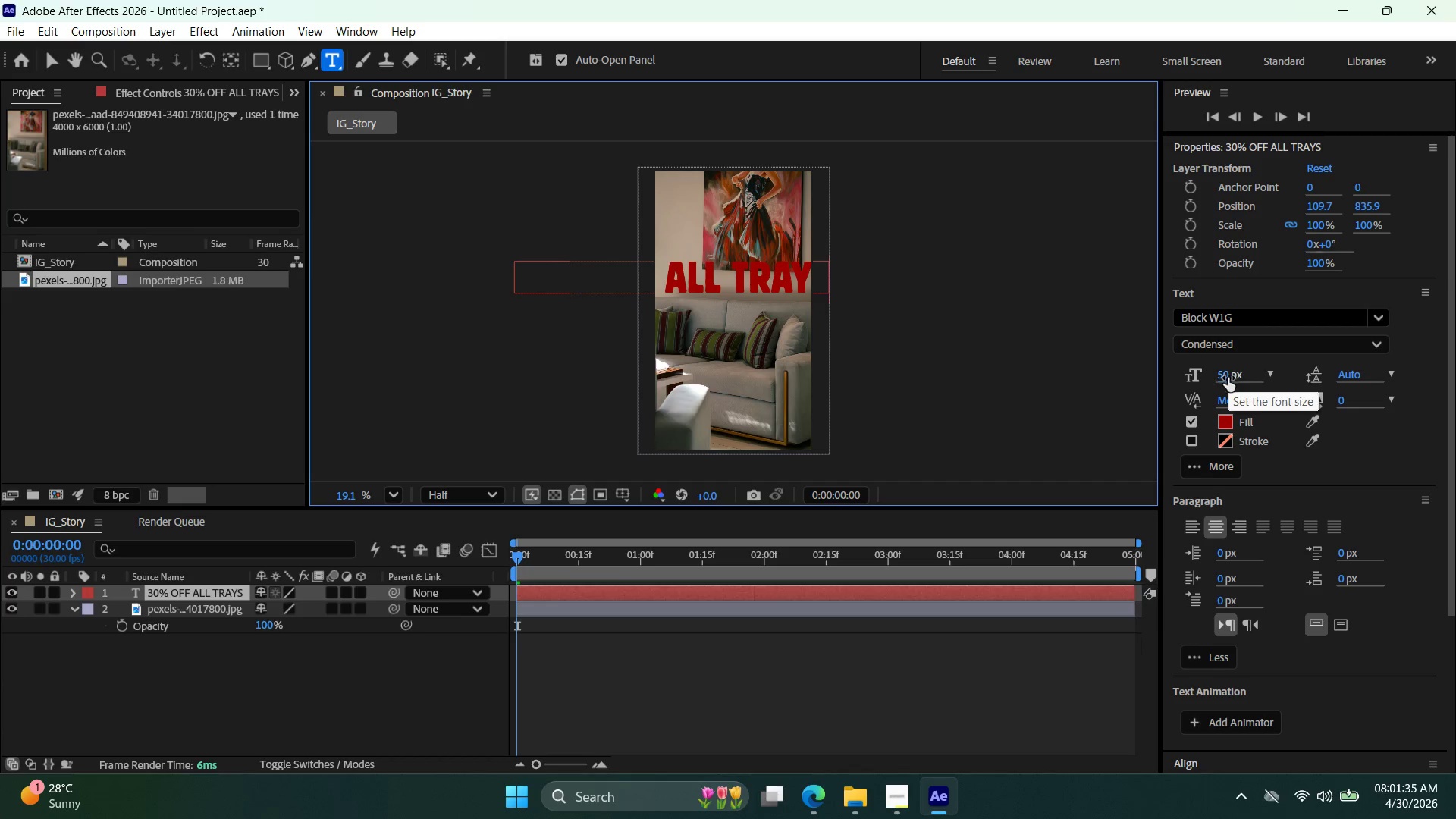 
key(Control+Z)
 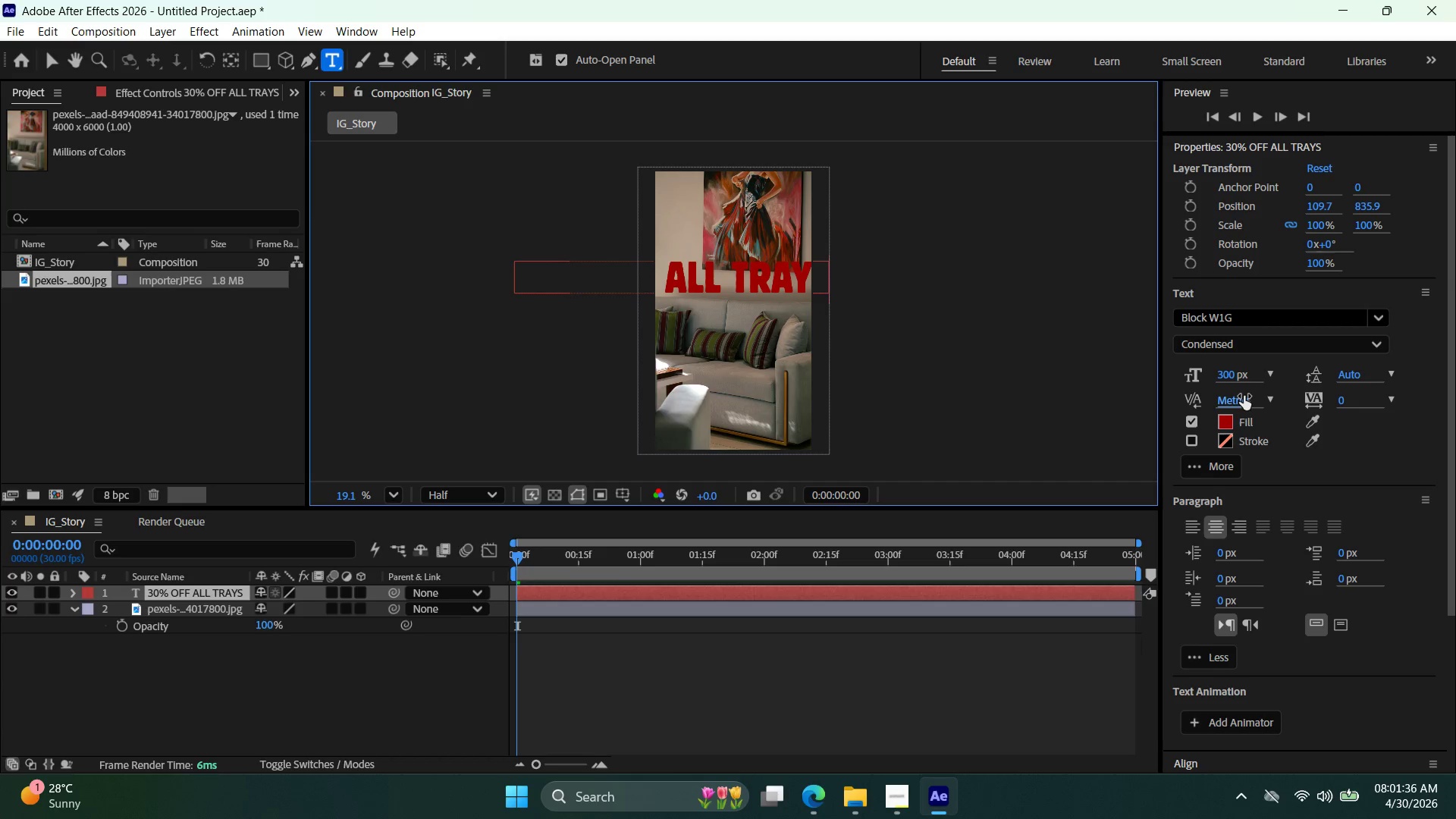 
key(Control+Shift+ShiftLeft)
 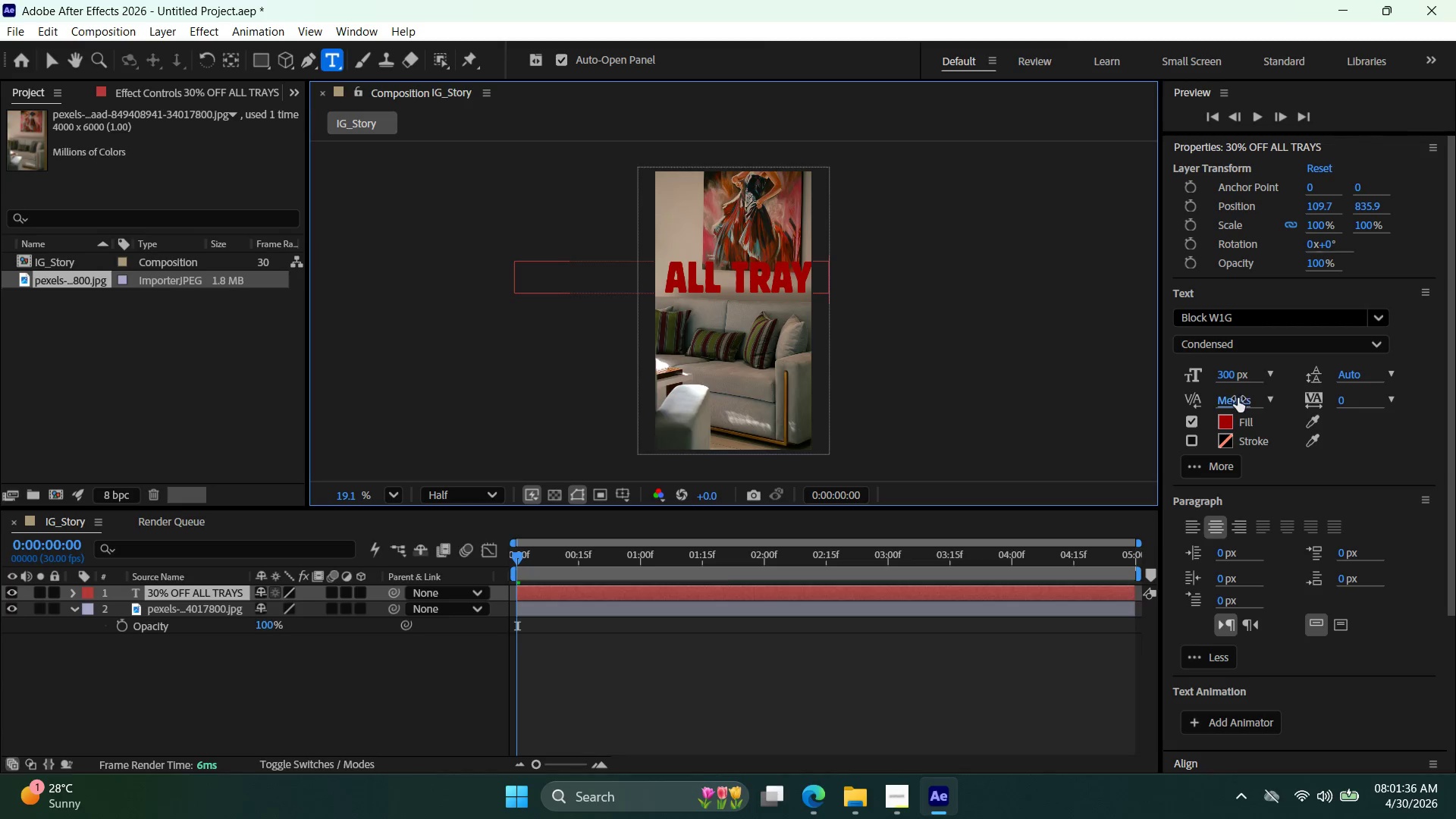 
key(Control+Shift+Z)
 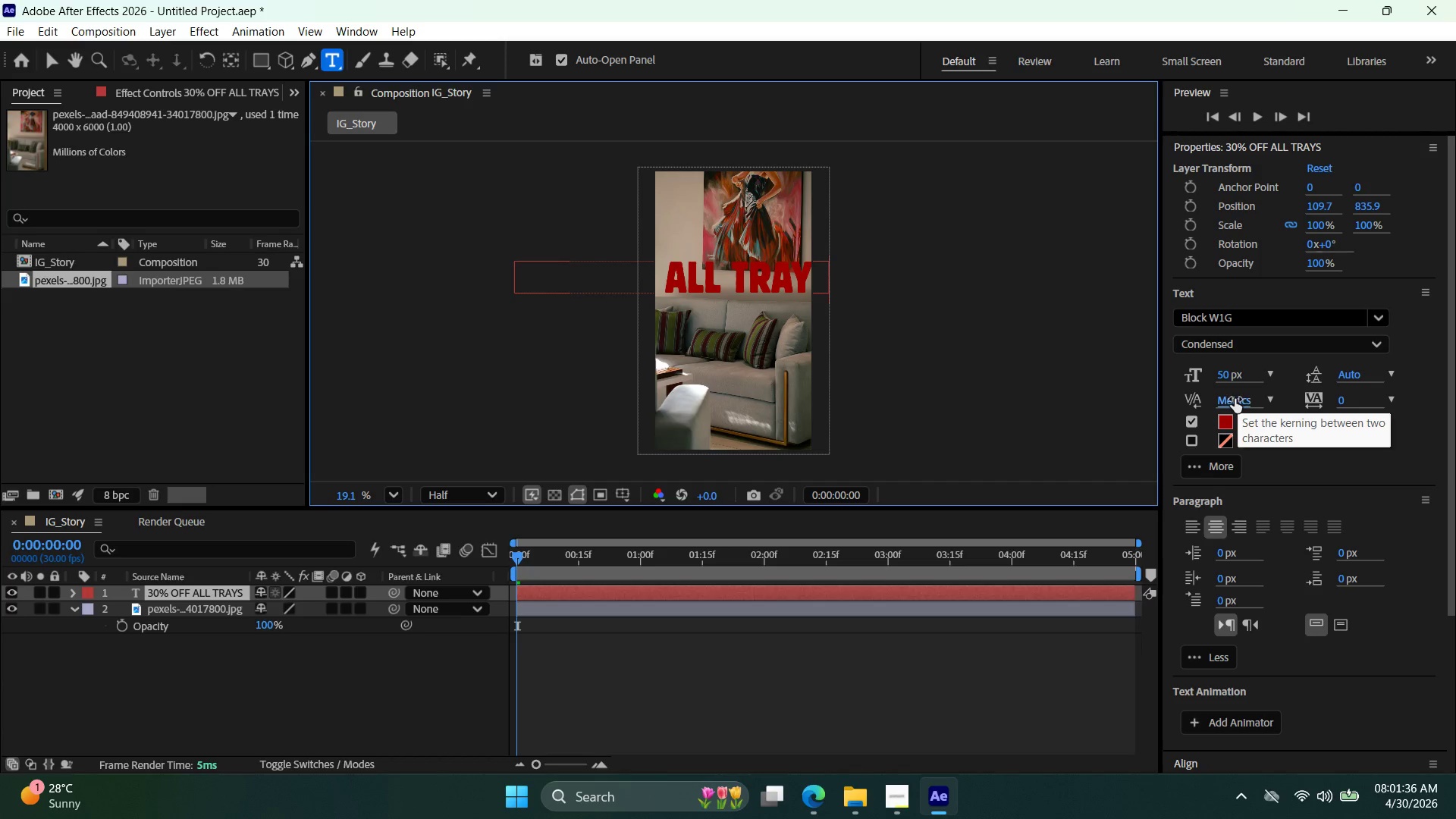 
key(Control+ControlLeft)
 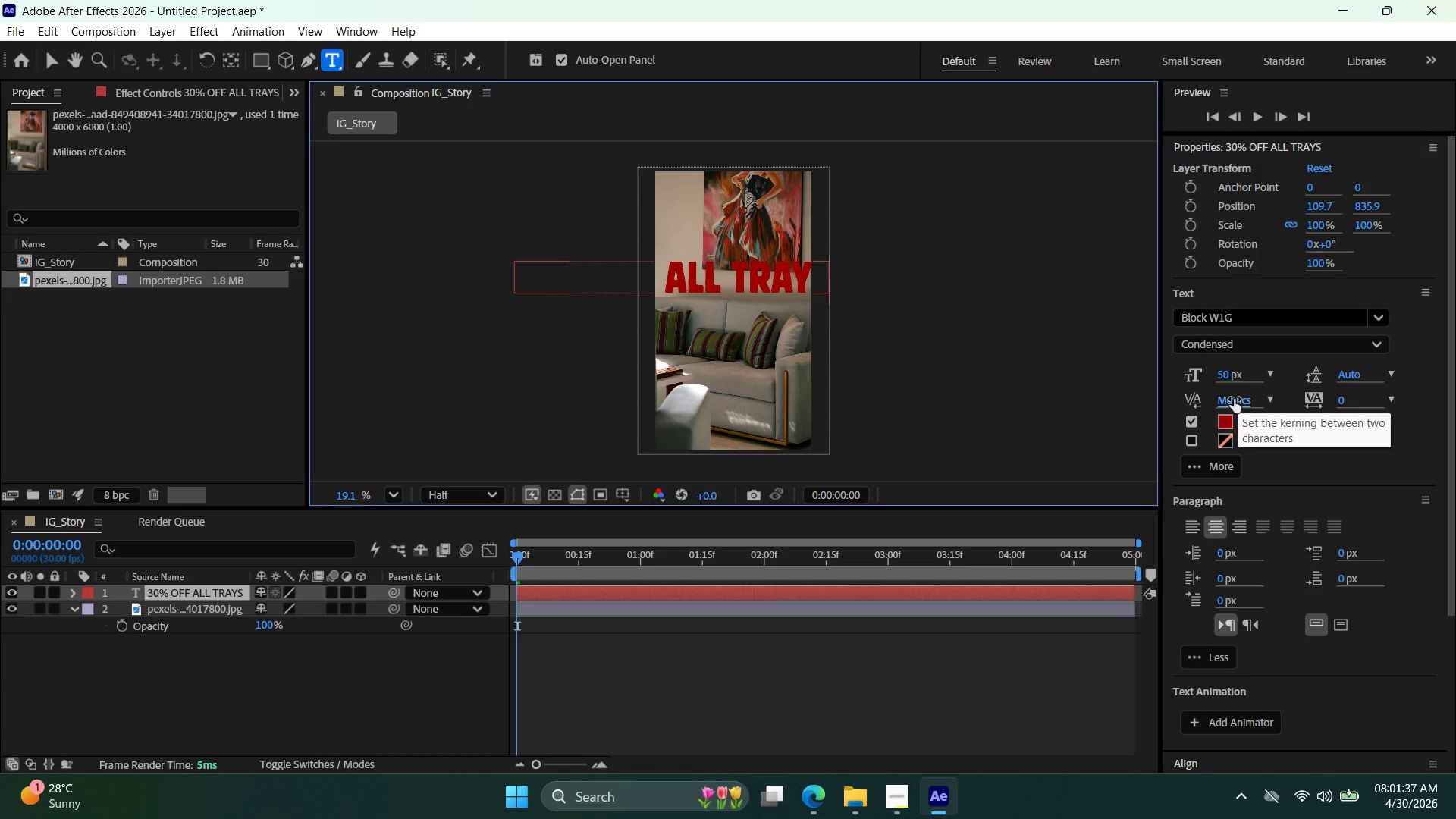 
key(Control+Z)
 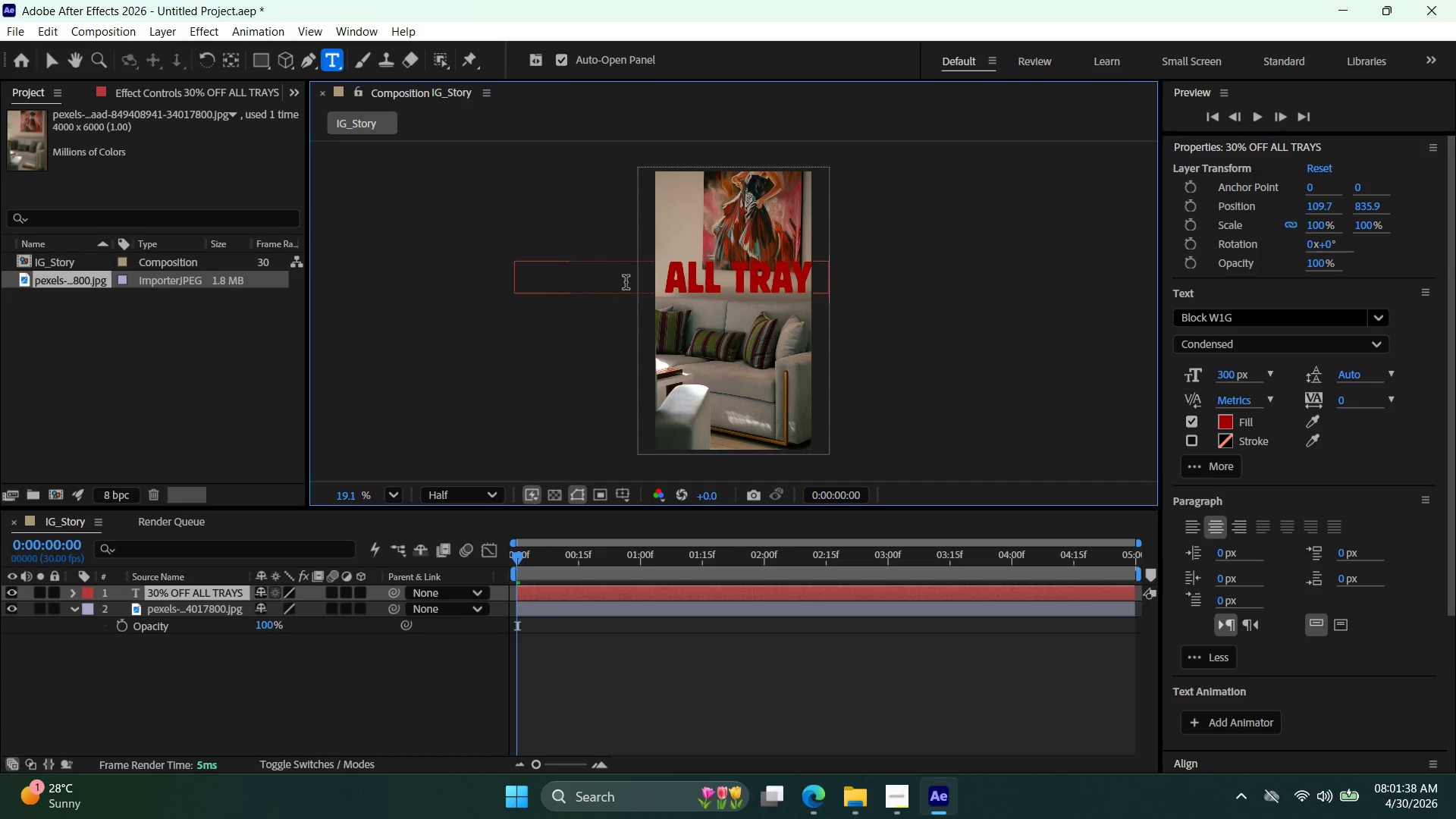 
left_click([689, 279])
 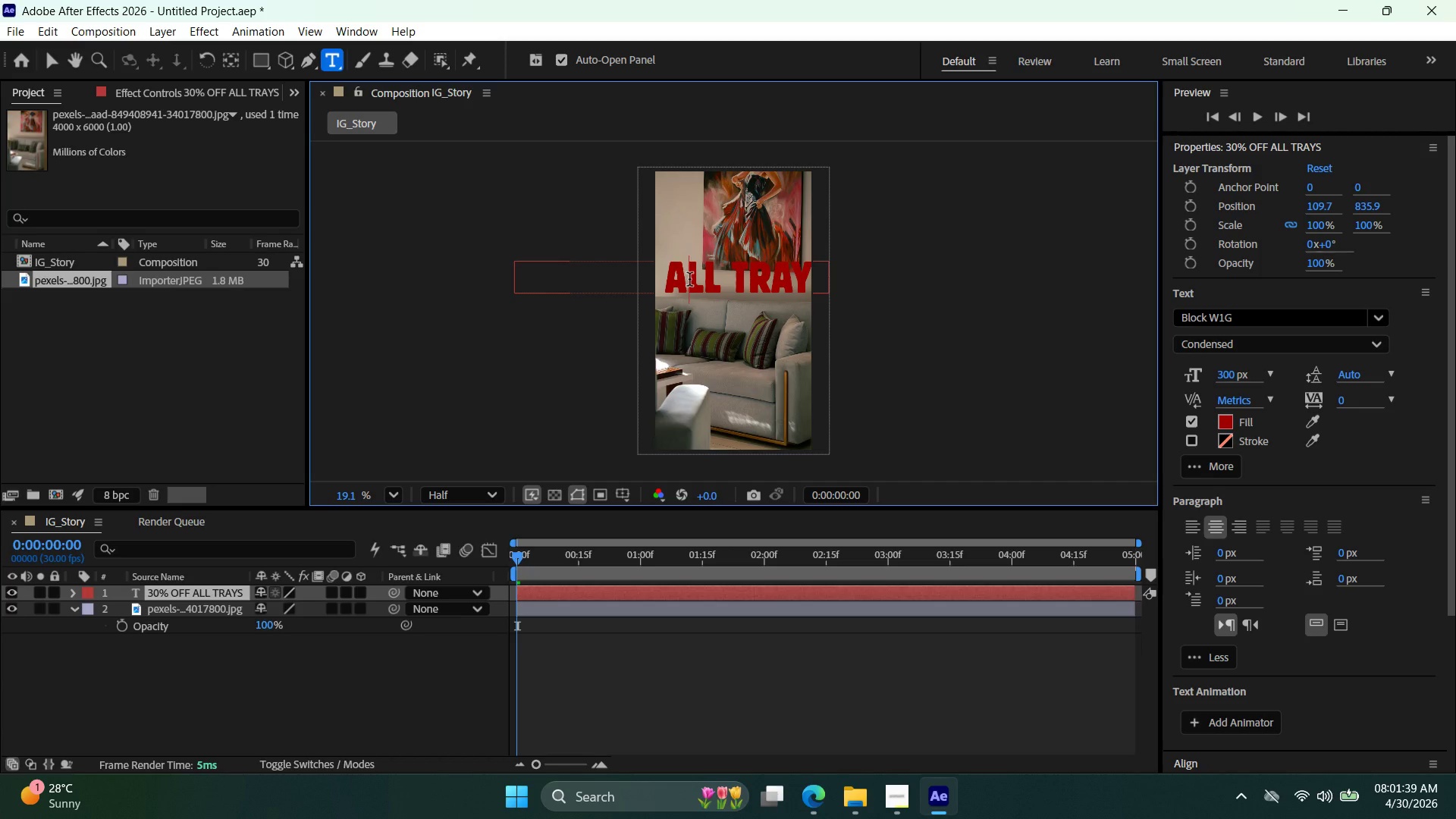 
key(Control+A)
 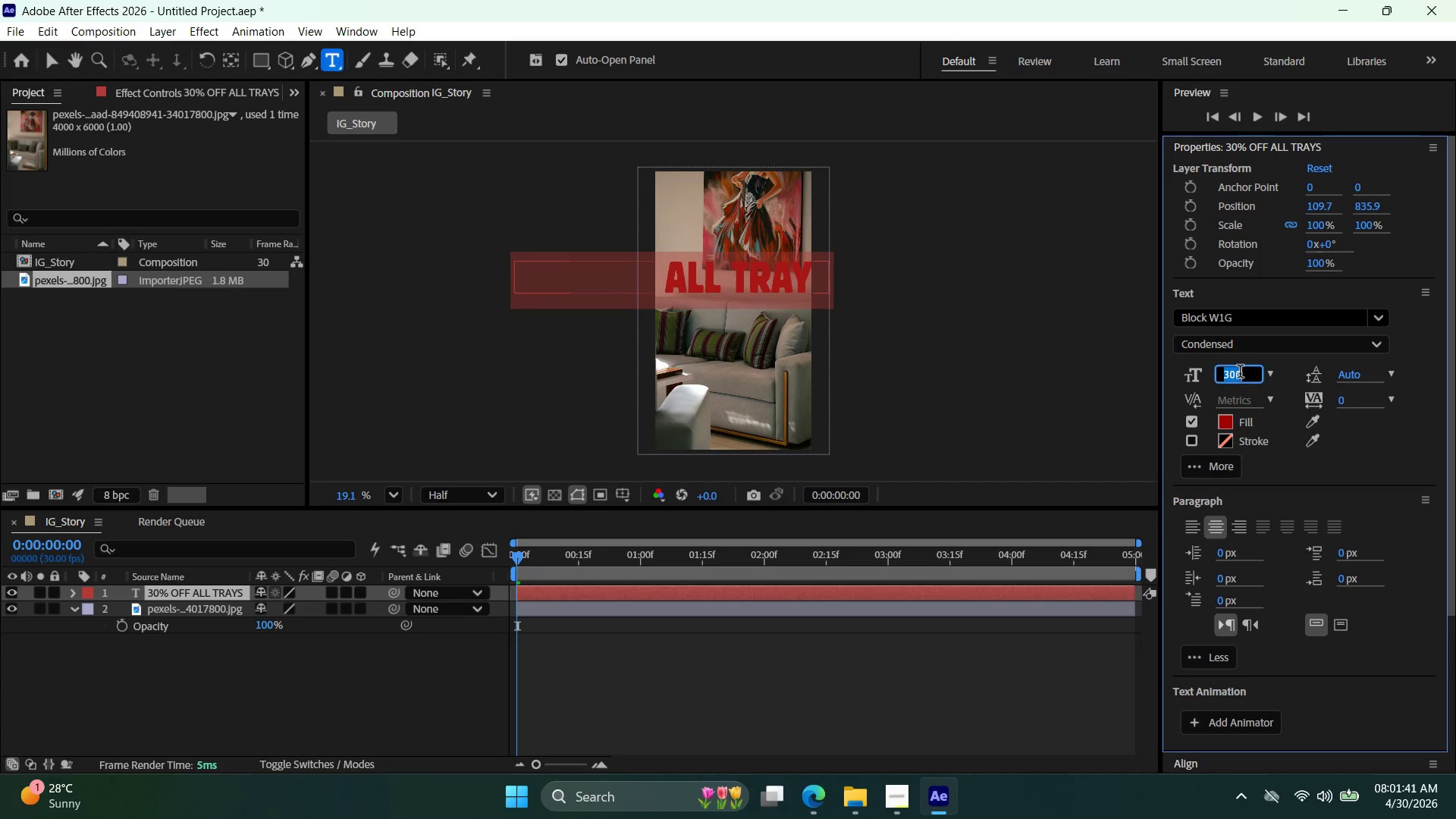 
double_click([1240, 373])
 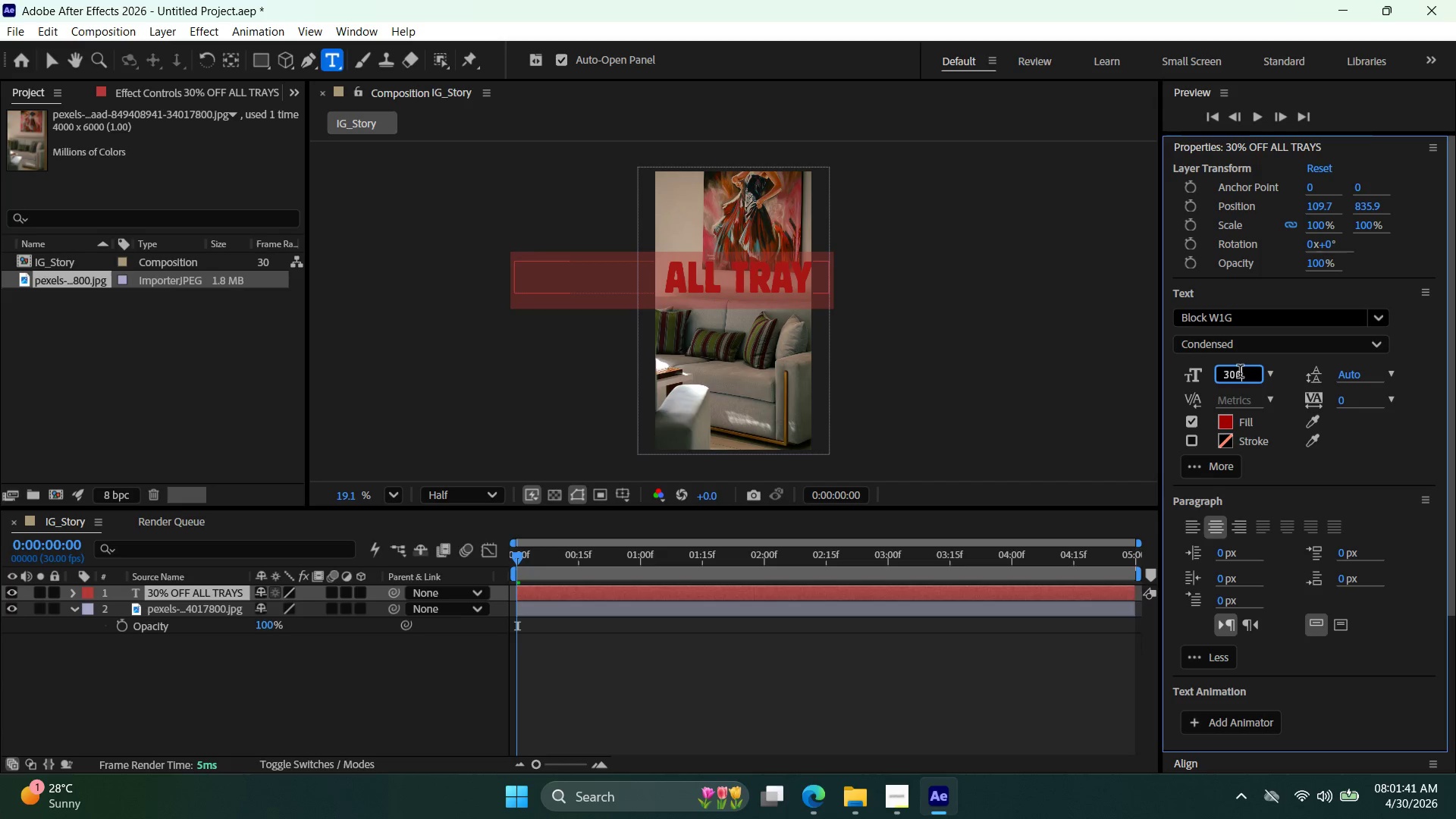 
triple_click([1240, 373])
 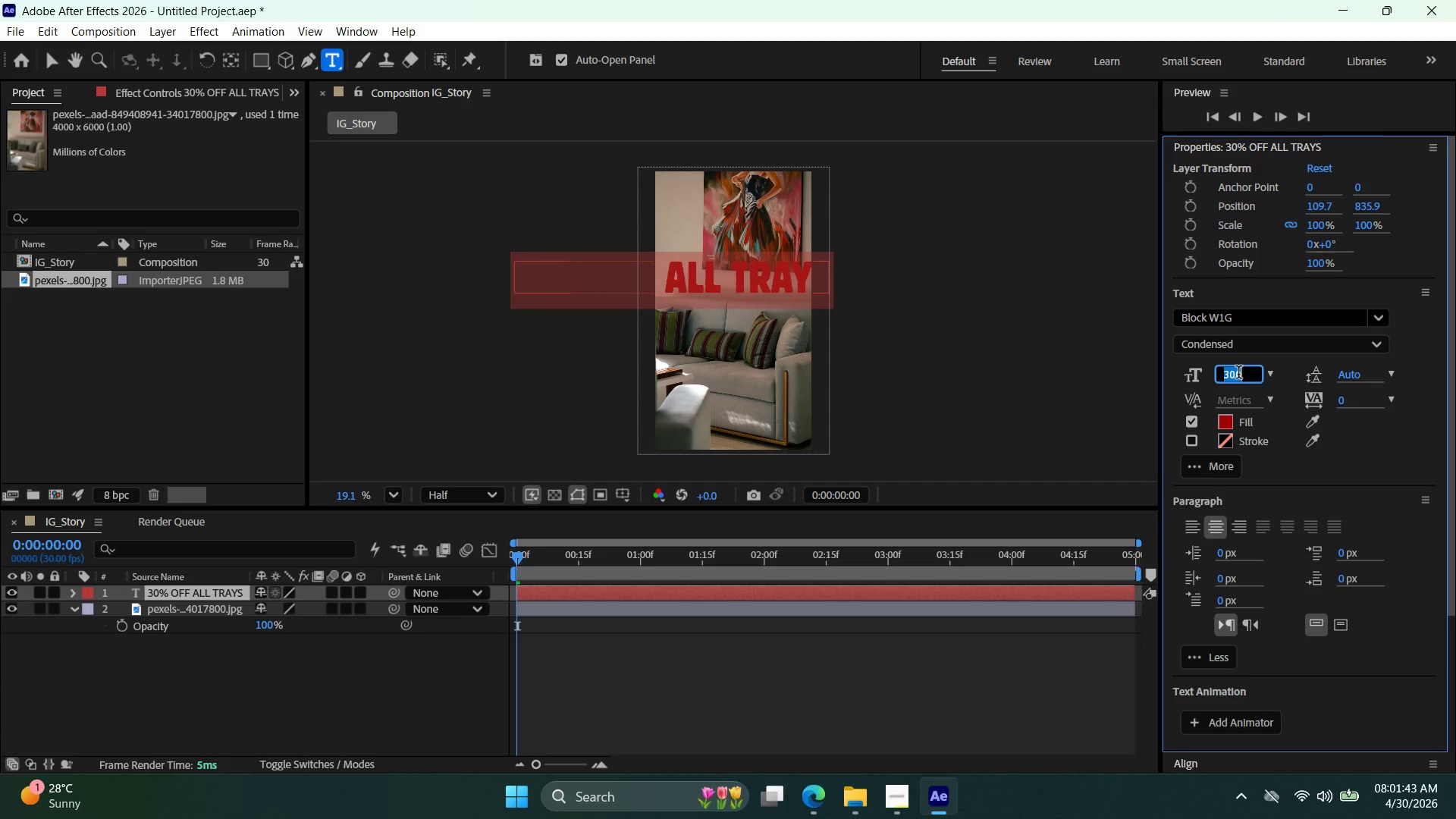 
type(60)
 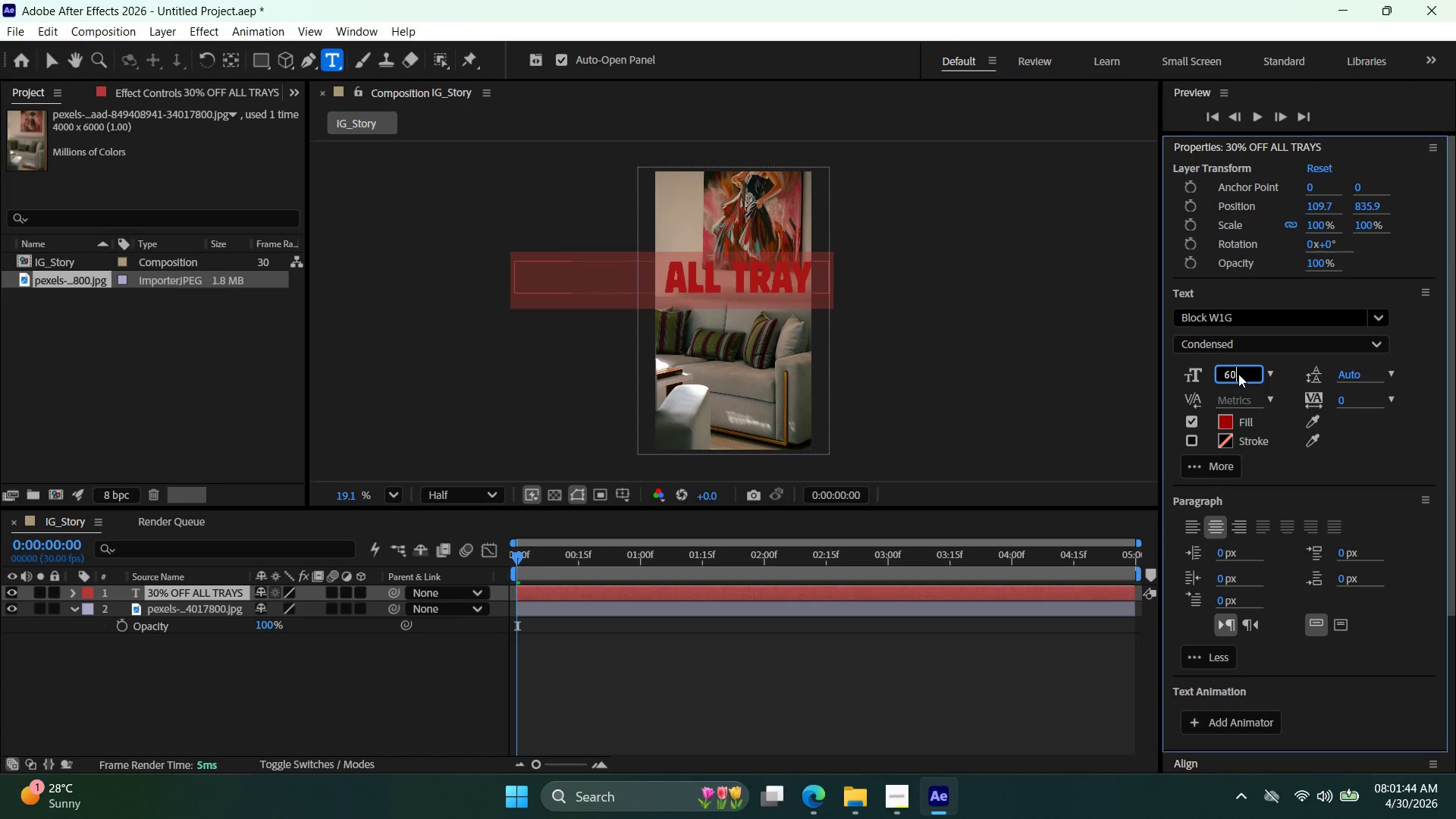 
key(Enter)
 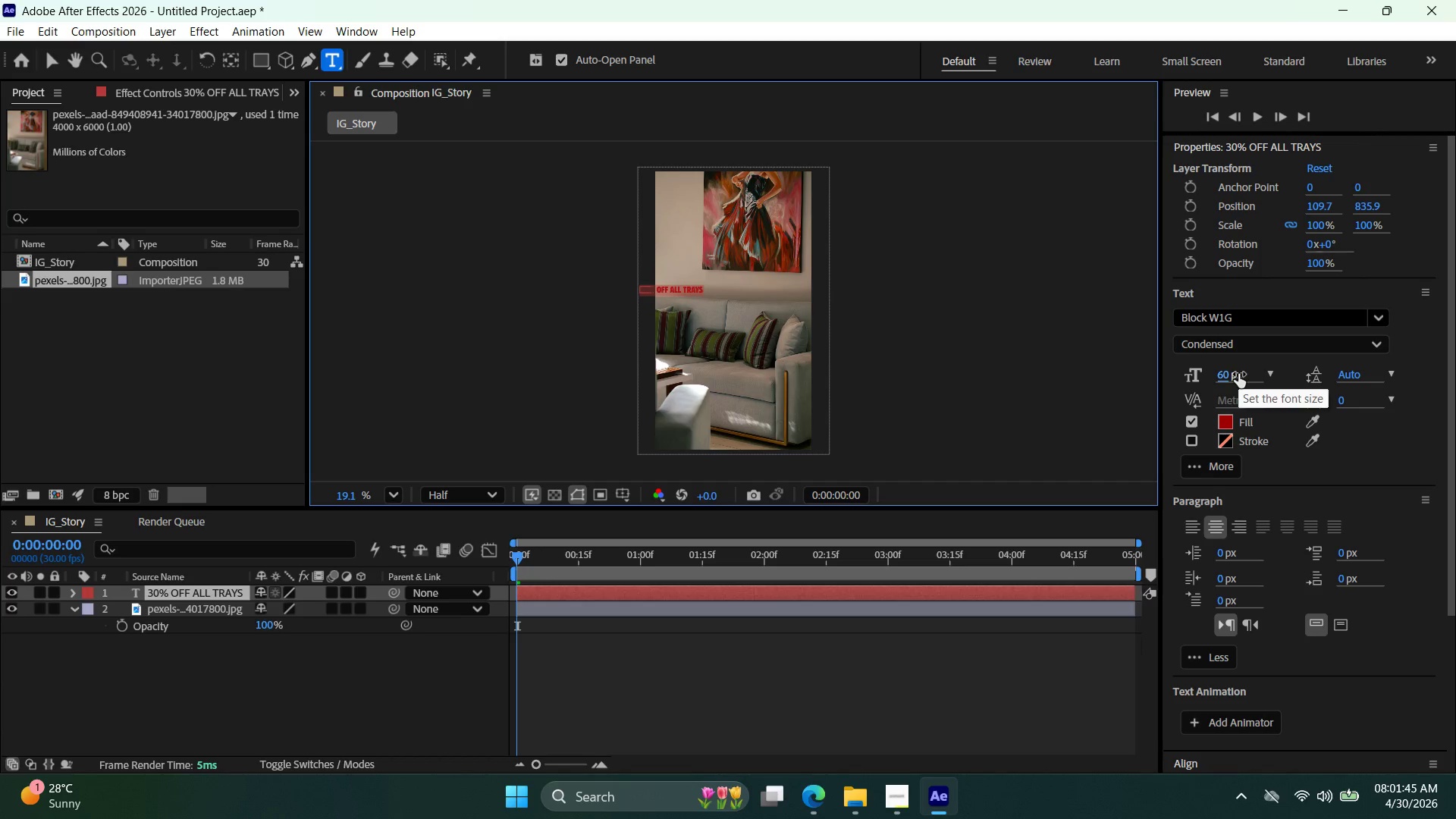 
double_click([1240, 375])
 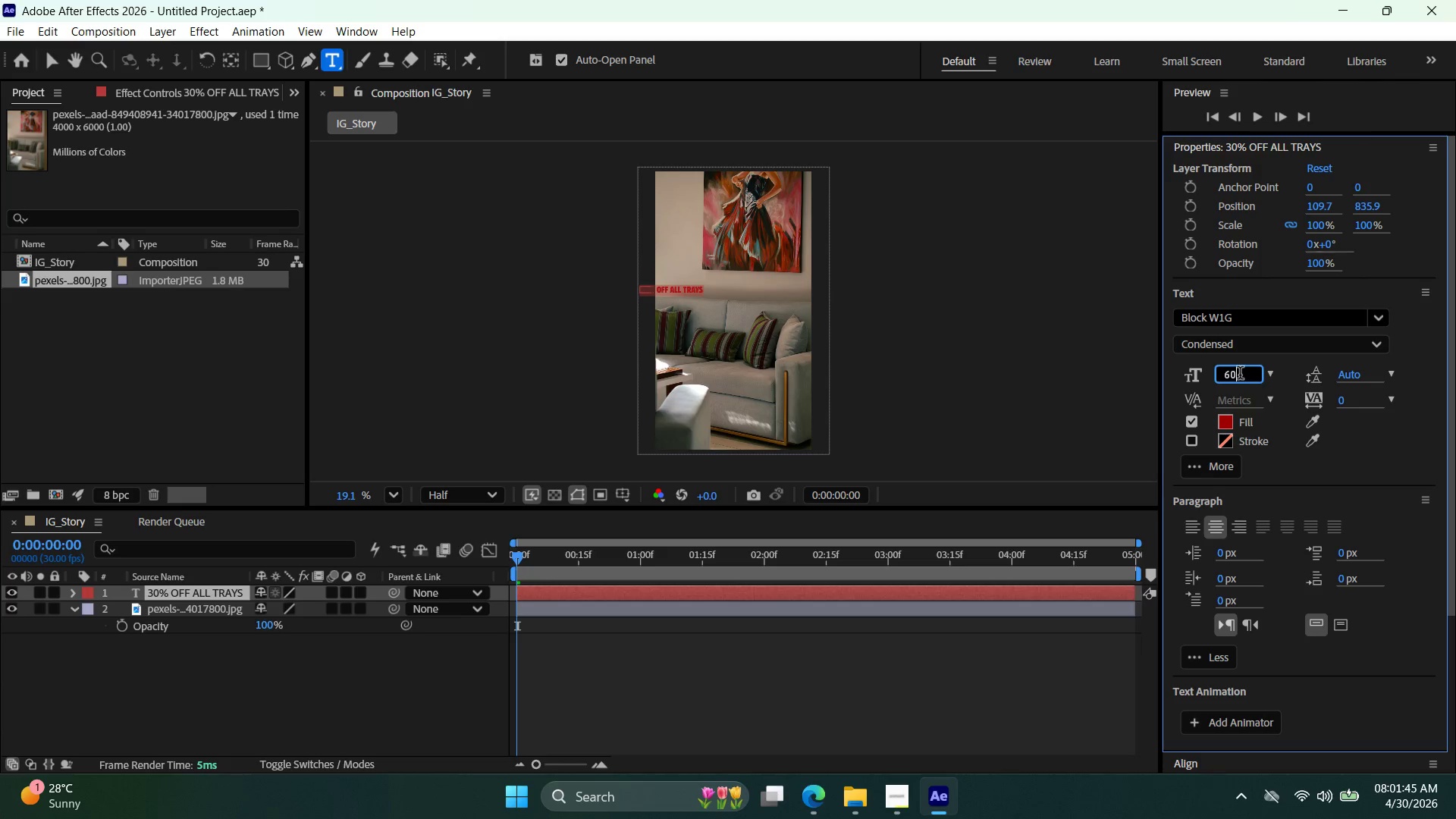 
triple_click([1240, 375])
 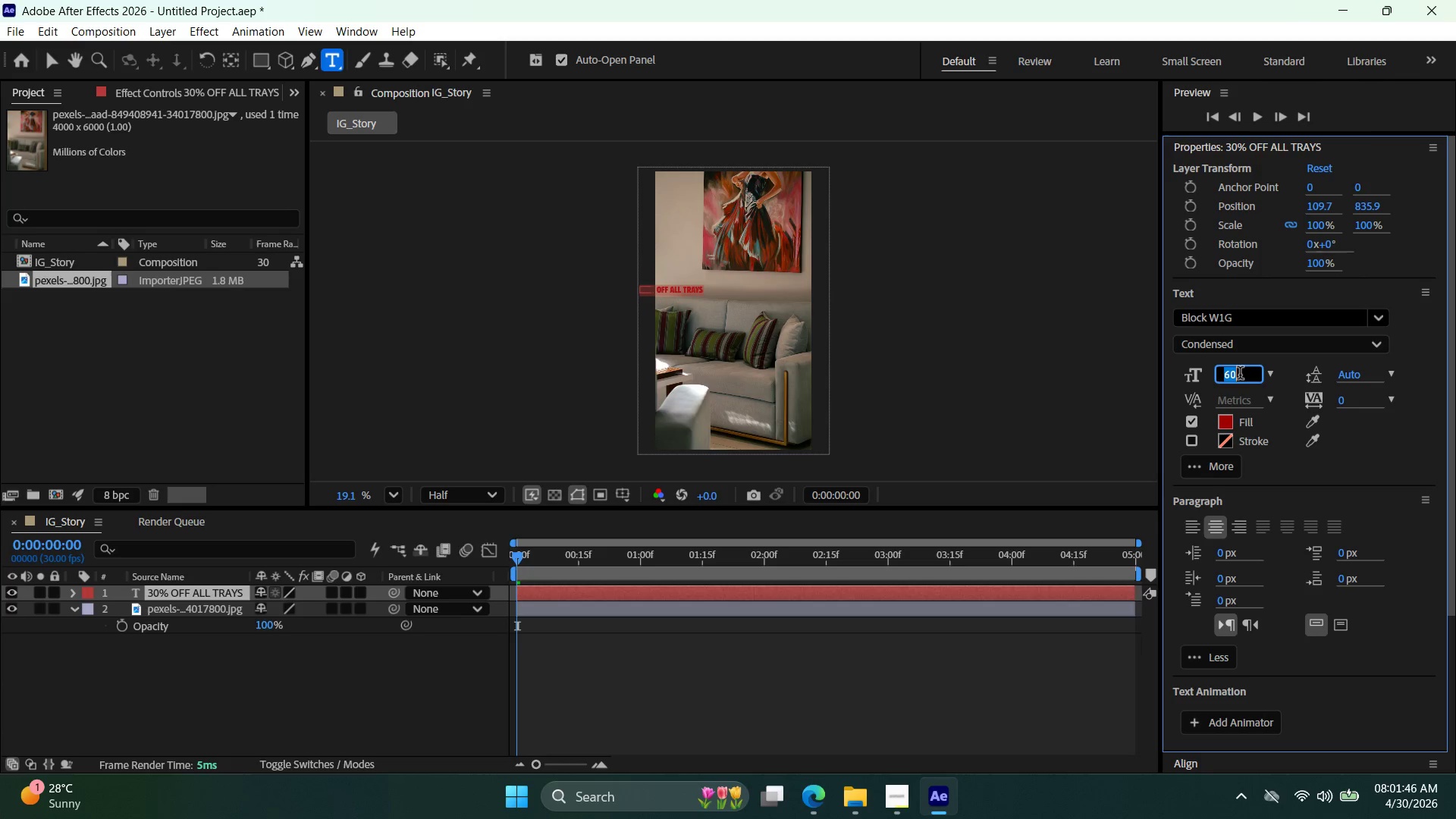 
type(100)
 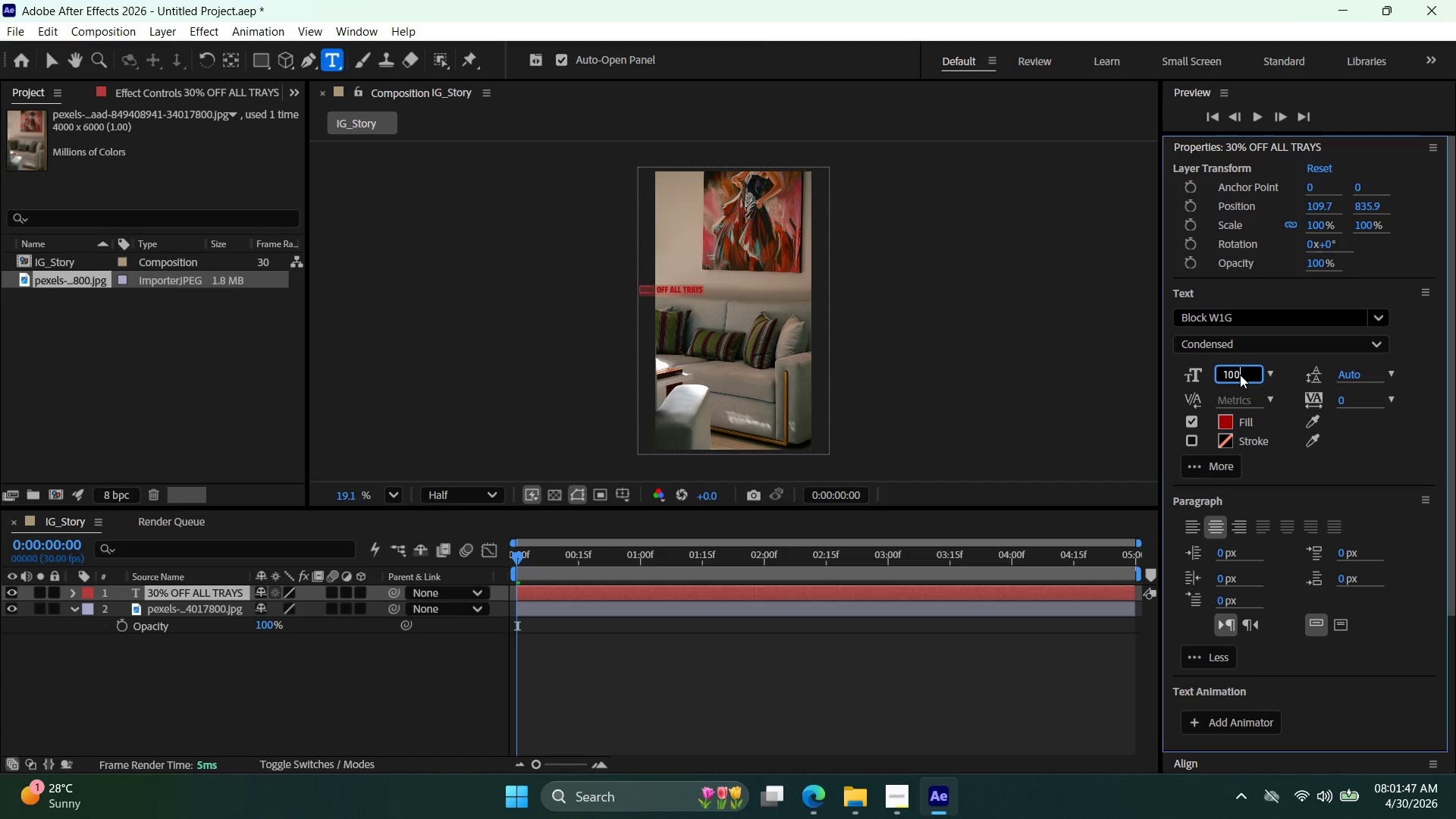 
key(Enter)
 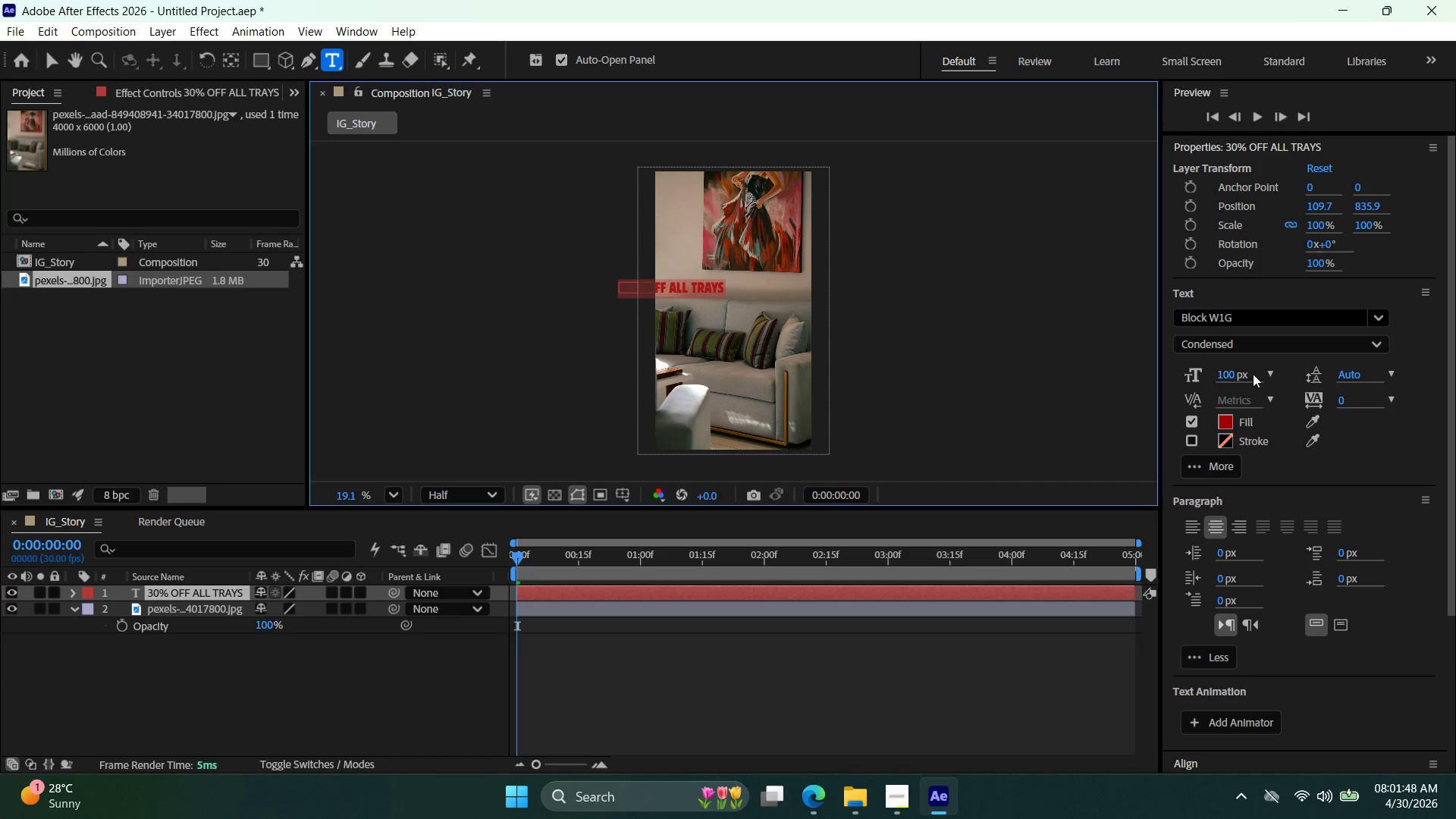 
left_click([1241, 375])
 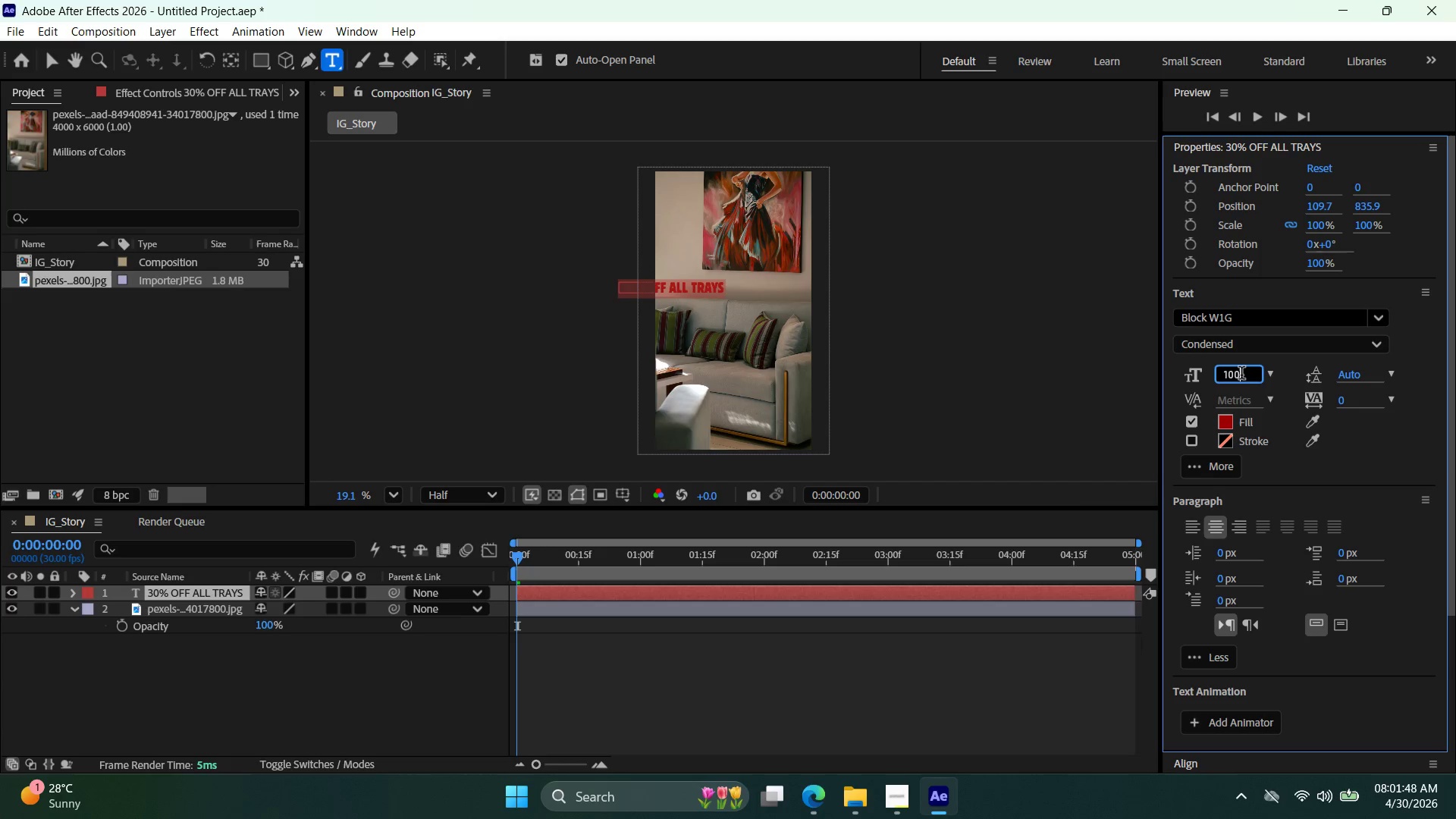 
triple_click([1241, 375])
 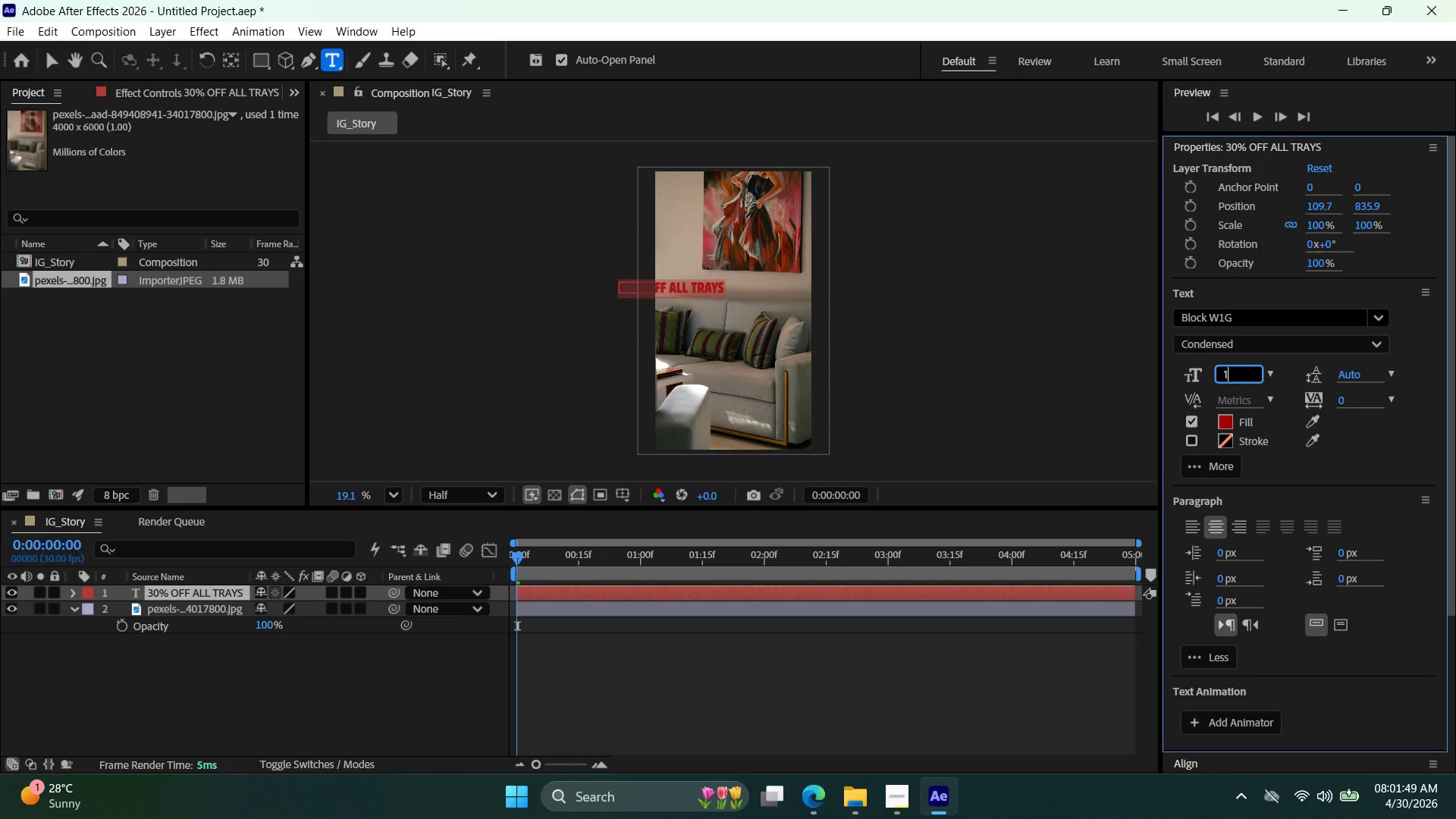 
type(120)
 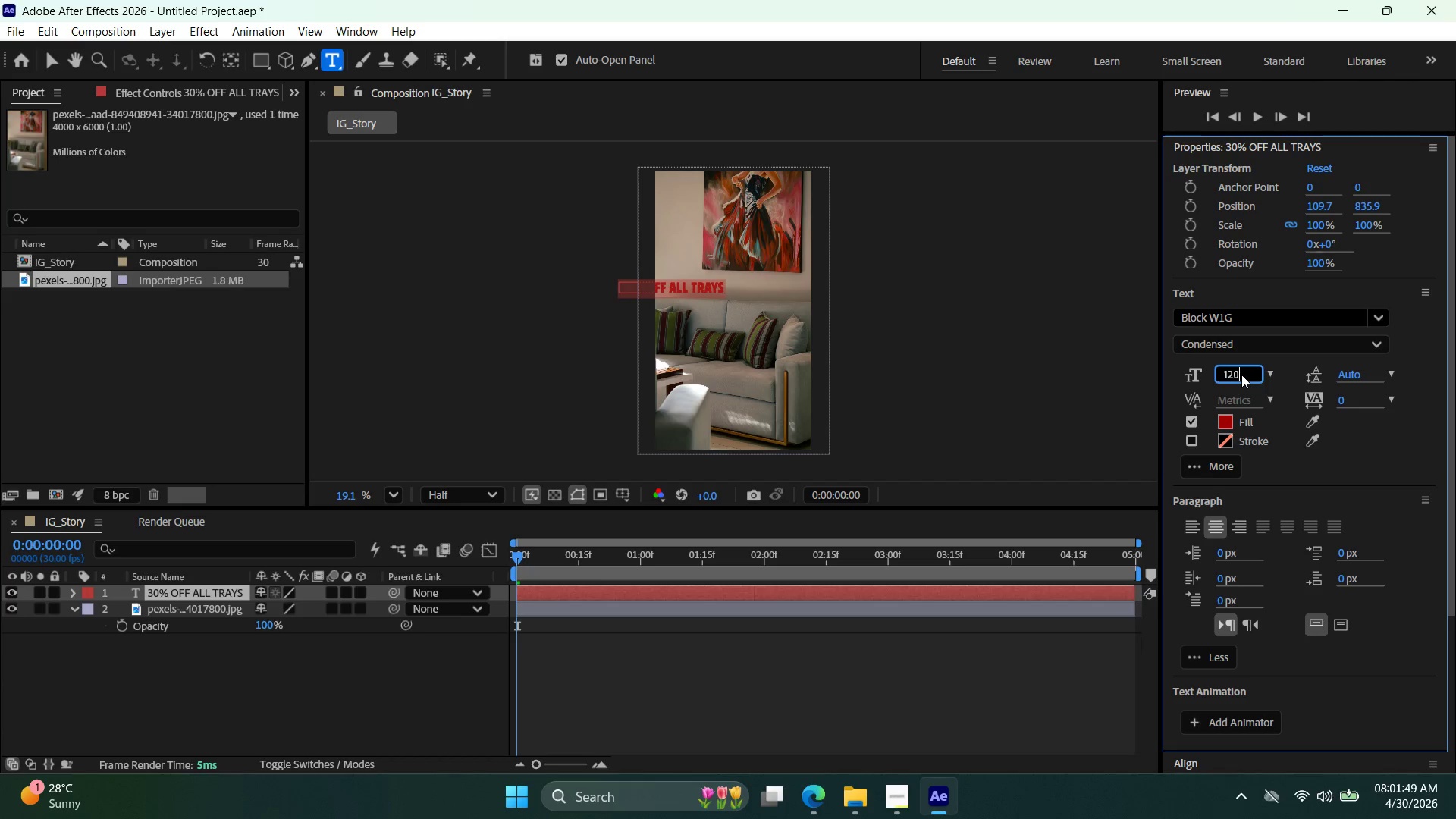 
key(Enter)
 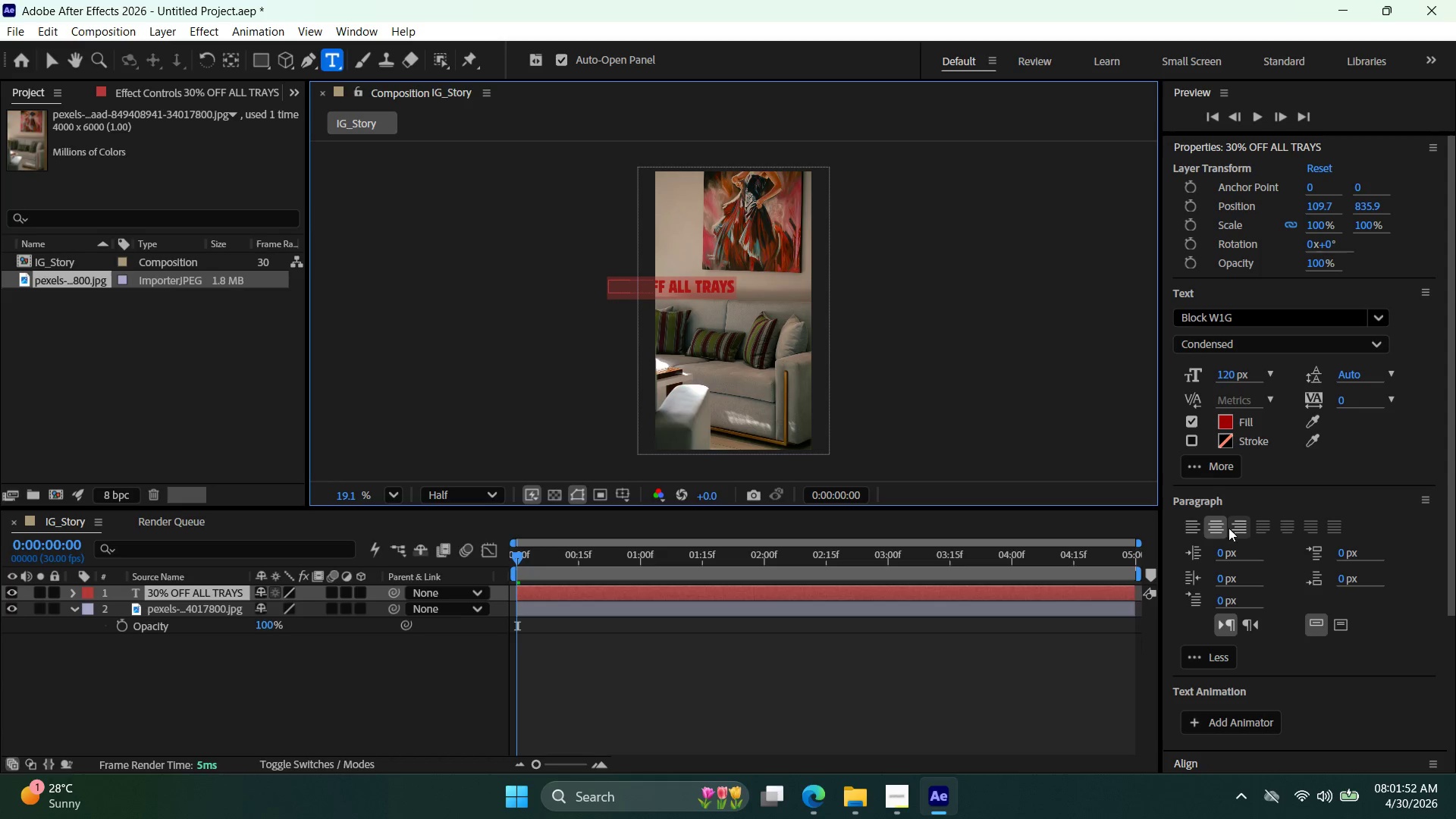 
scroll: coordinate [1306, 500], scroll_direction: down, amount: 4.0
 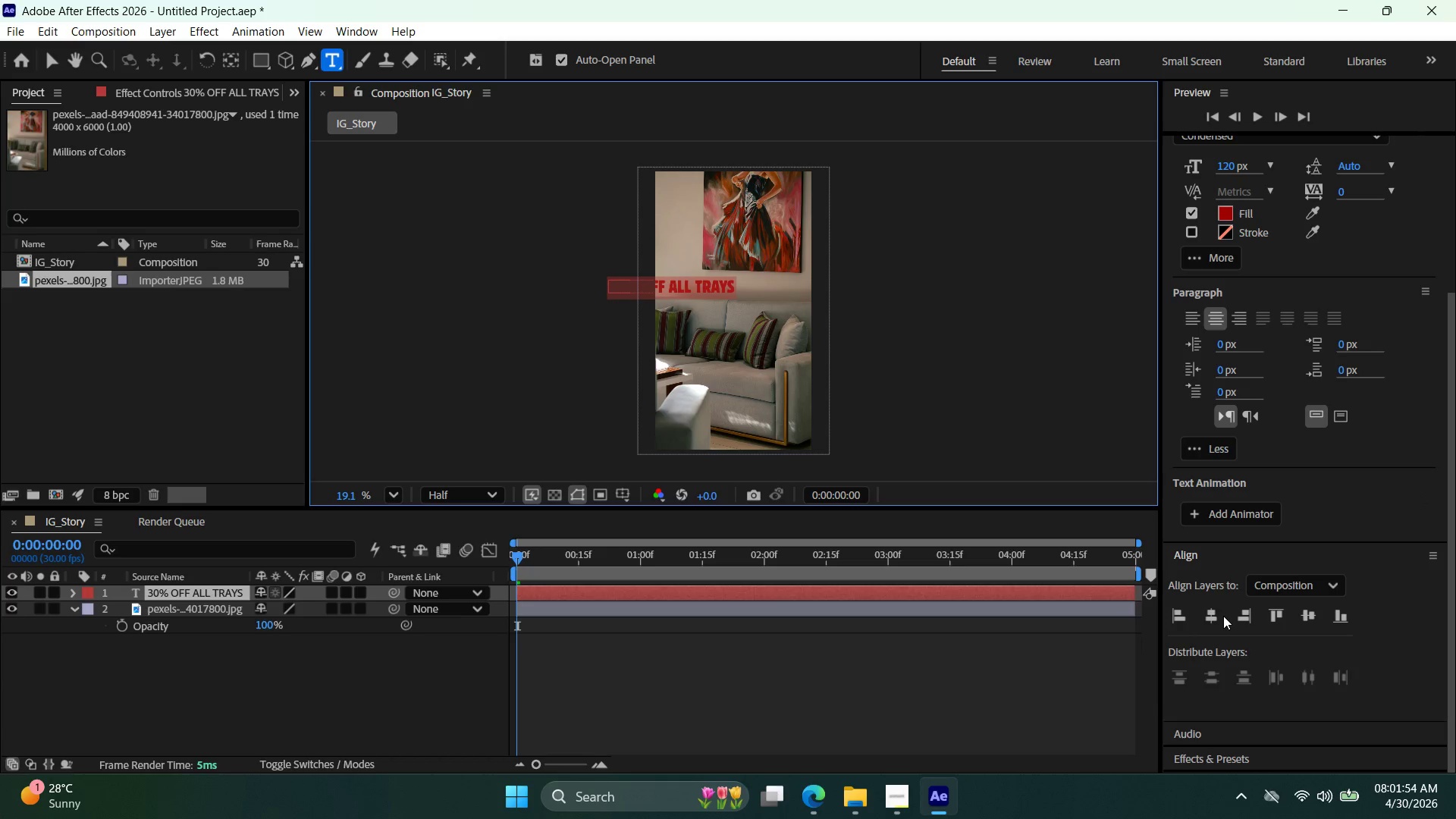 
left_click([1222, 616])
 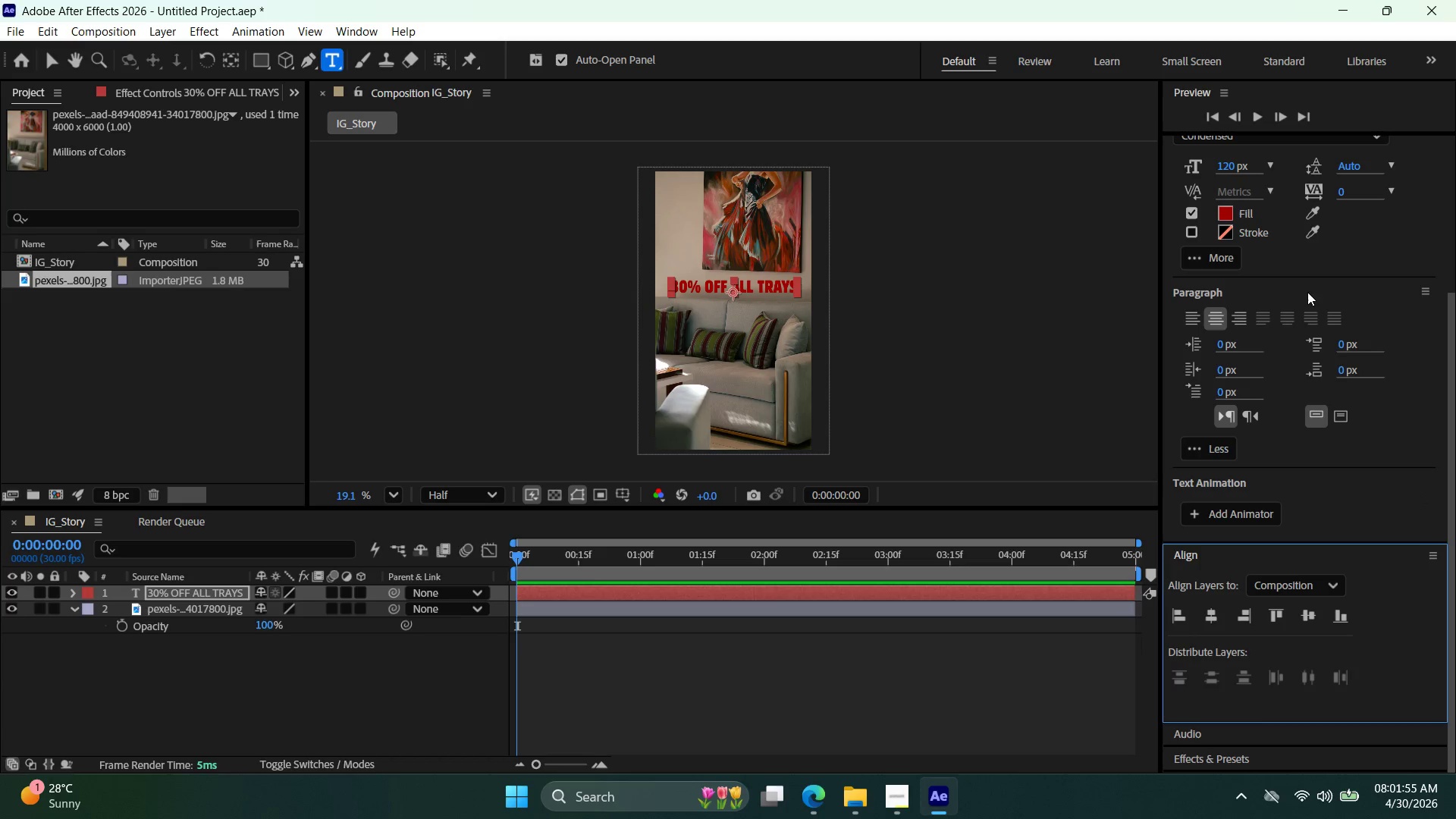 
scroll: coordinate [1310, 337], scroll_direction: up, amount: 3.0
 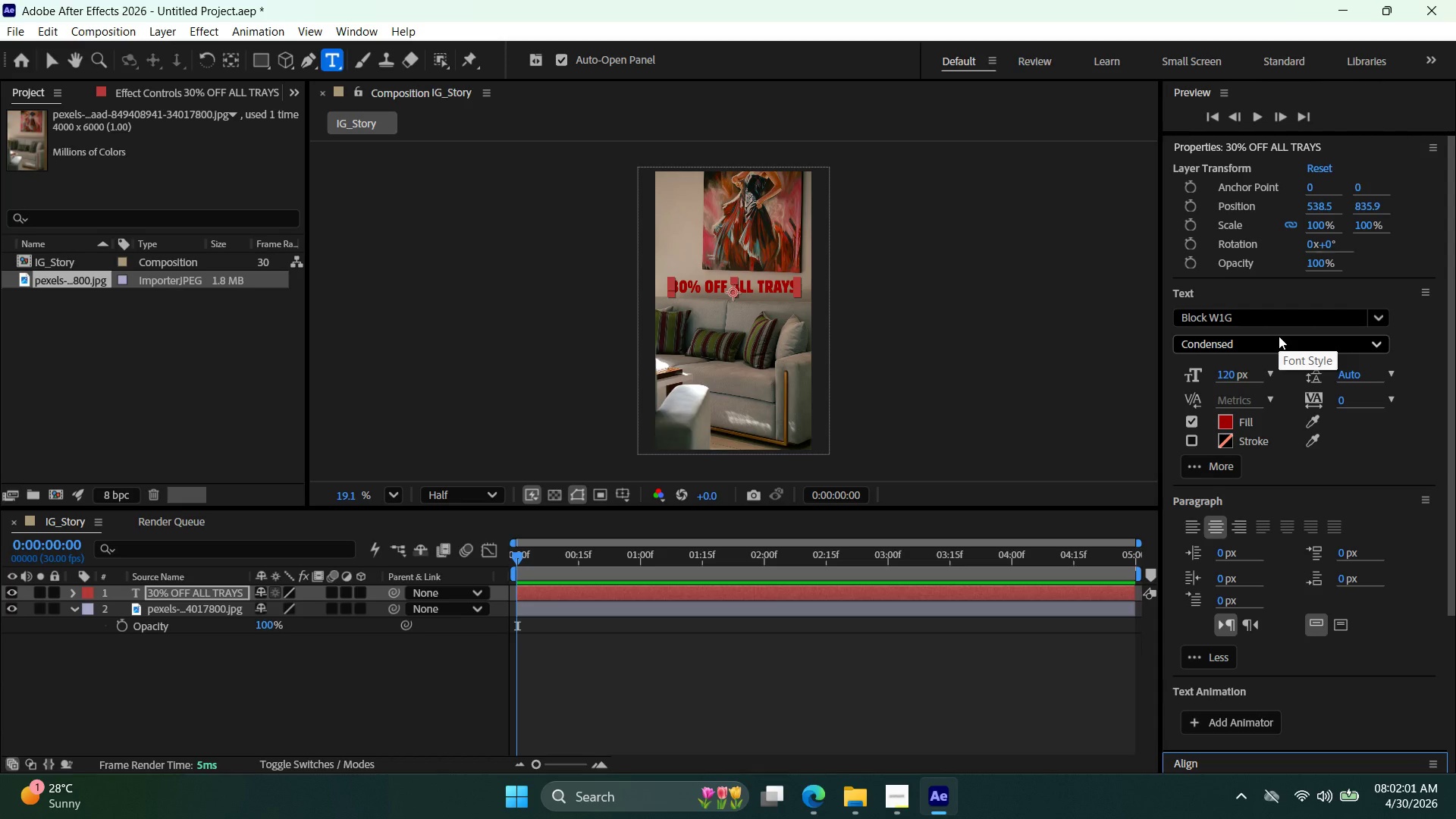 
wait(10.22)
 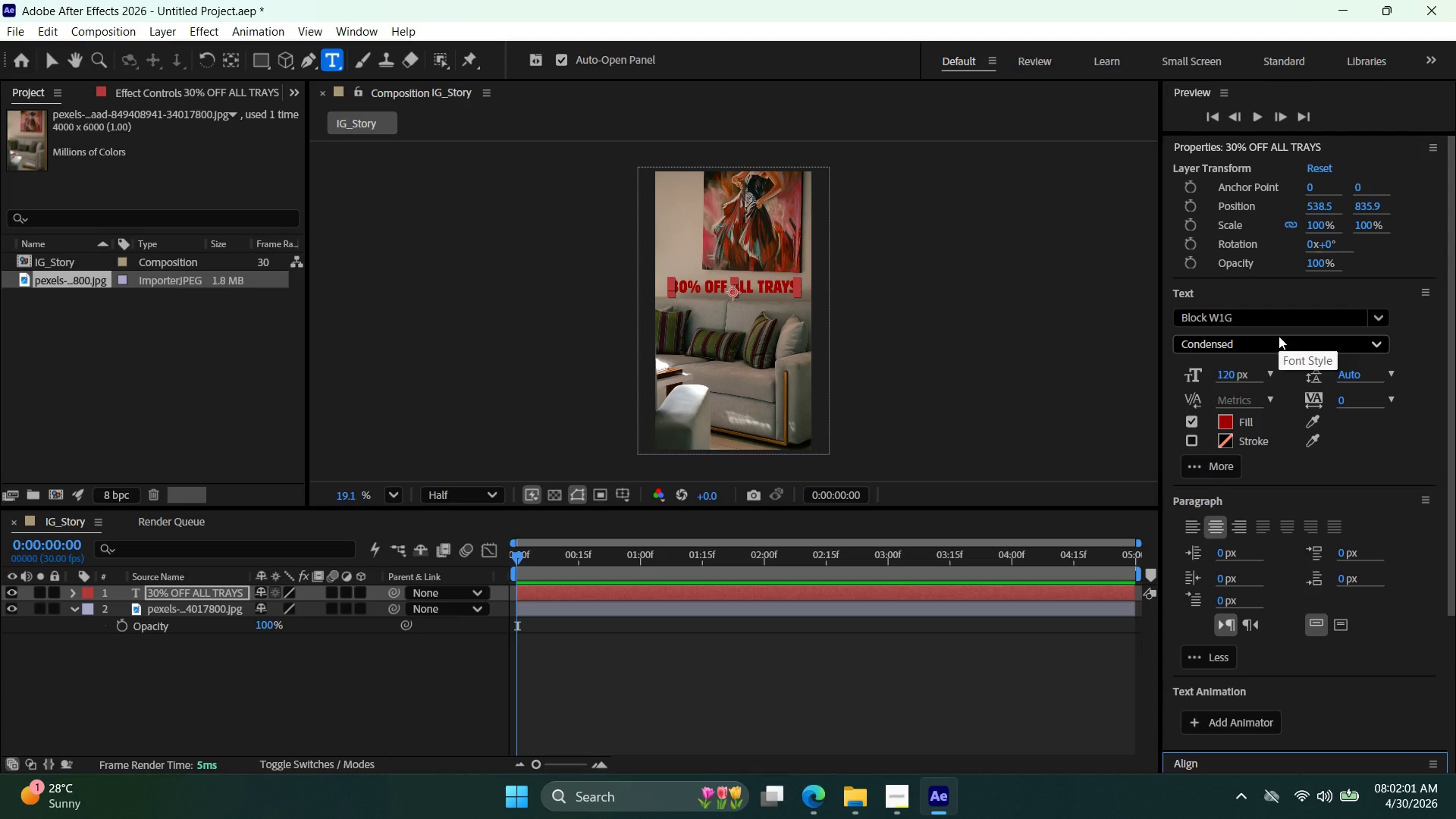 
left_click([1321, 324])
 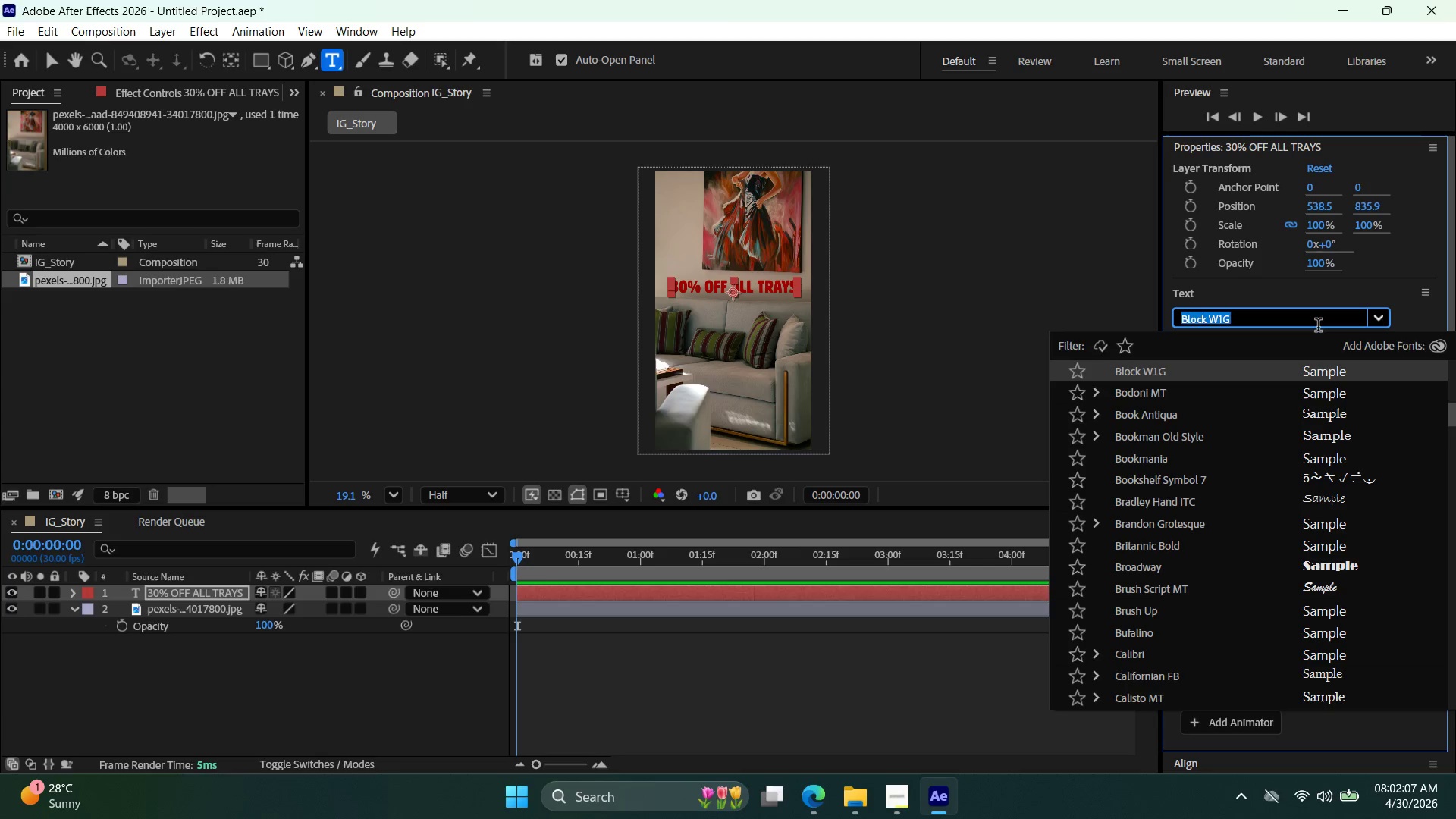 
type(mons)
key(Backspace)
key(Backspace)
type(nt)
 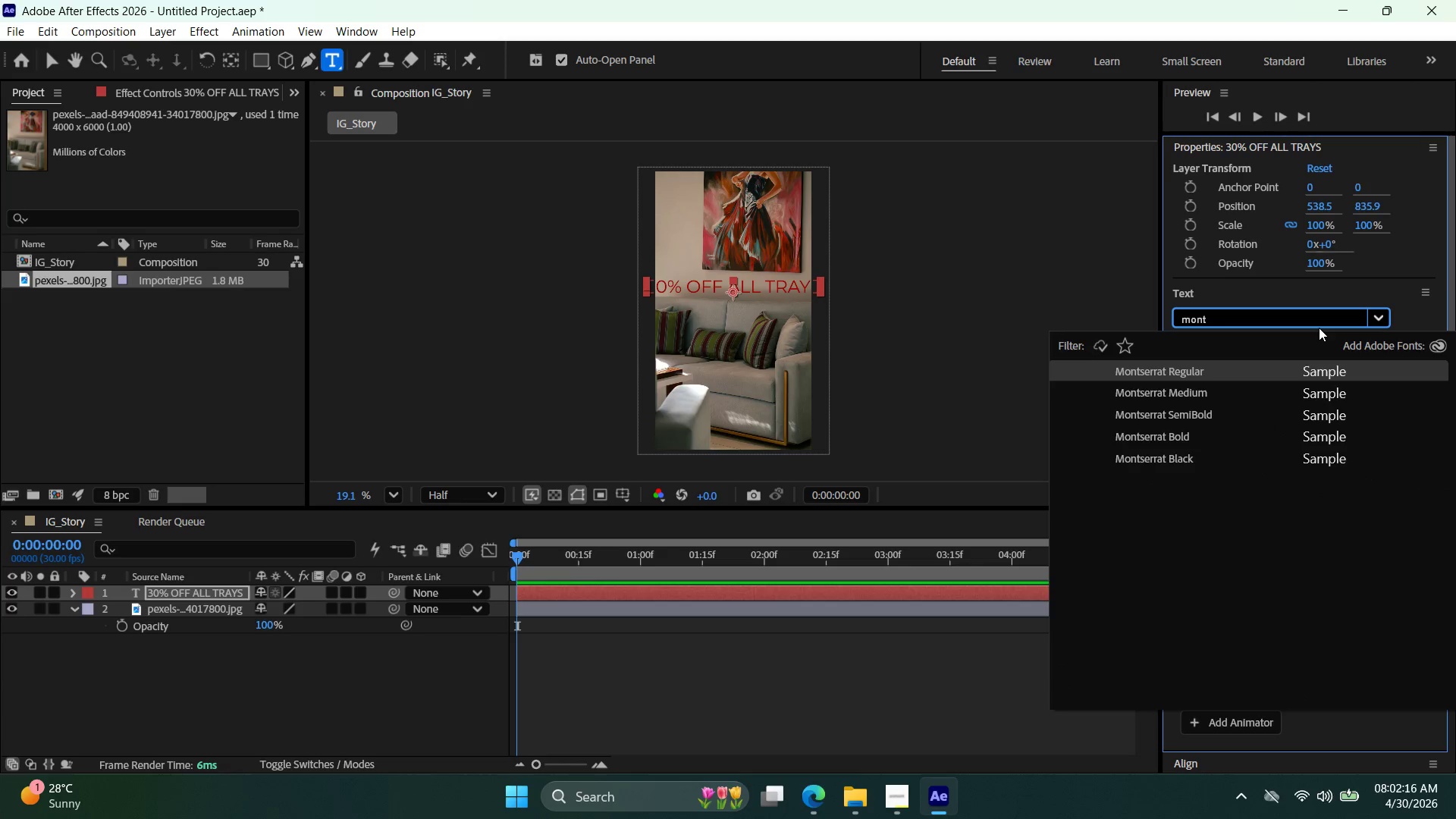 
wait(5.02)
 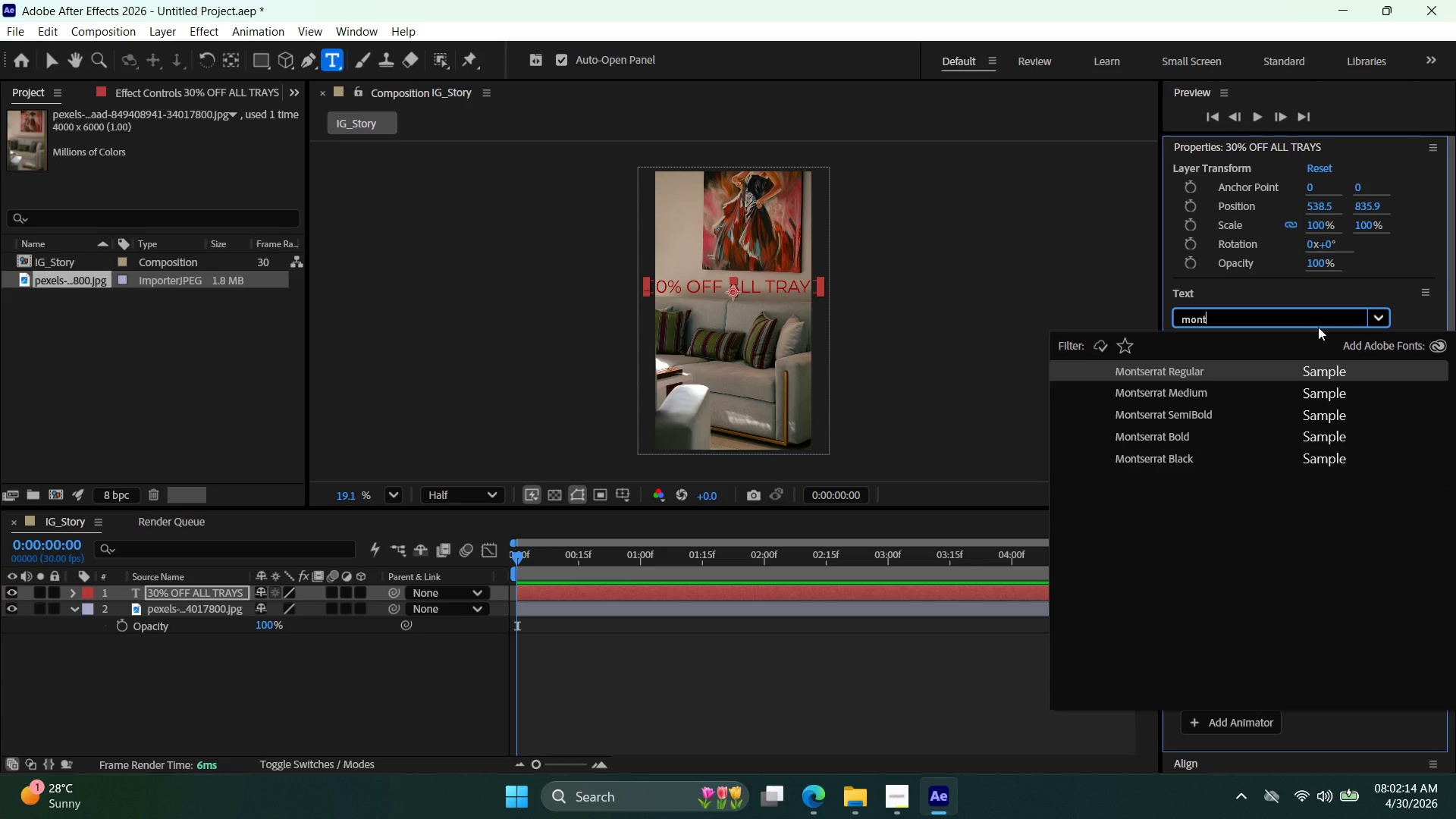 
left_click([1224, 432])
 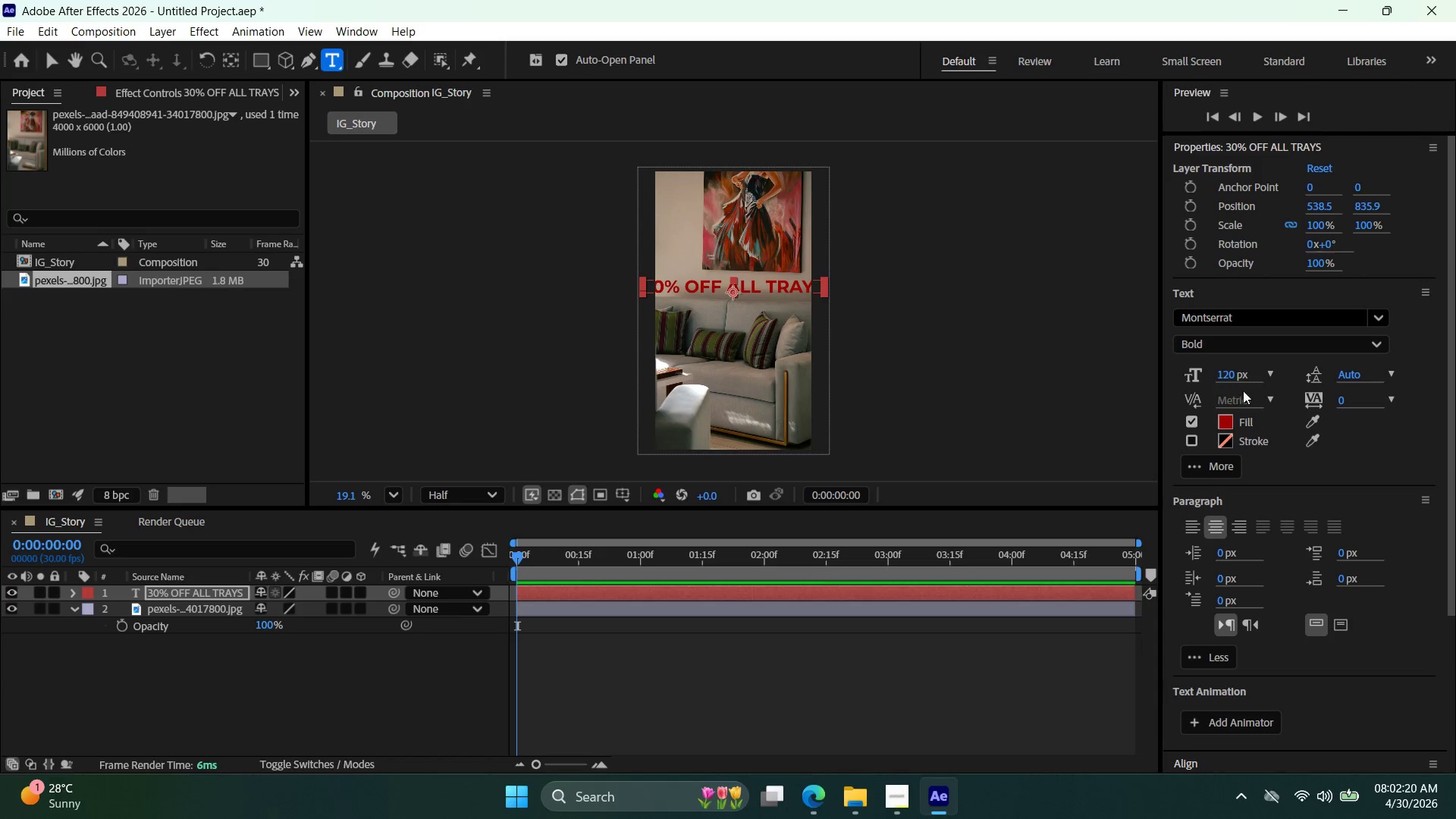 
left_click([1224, 419])
 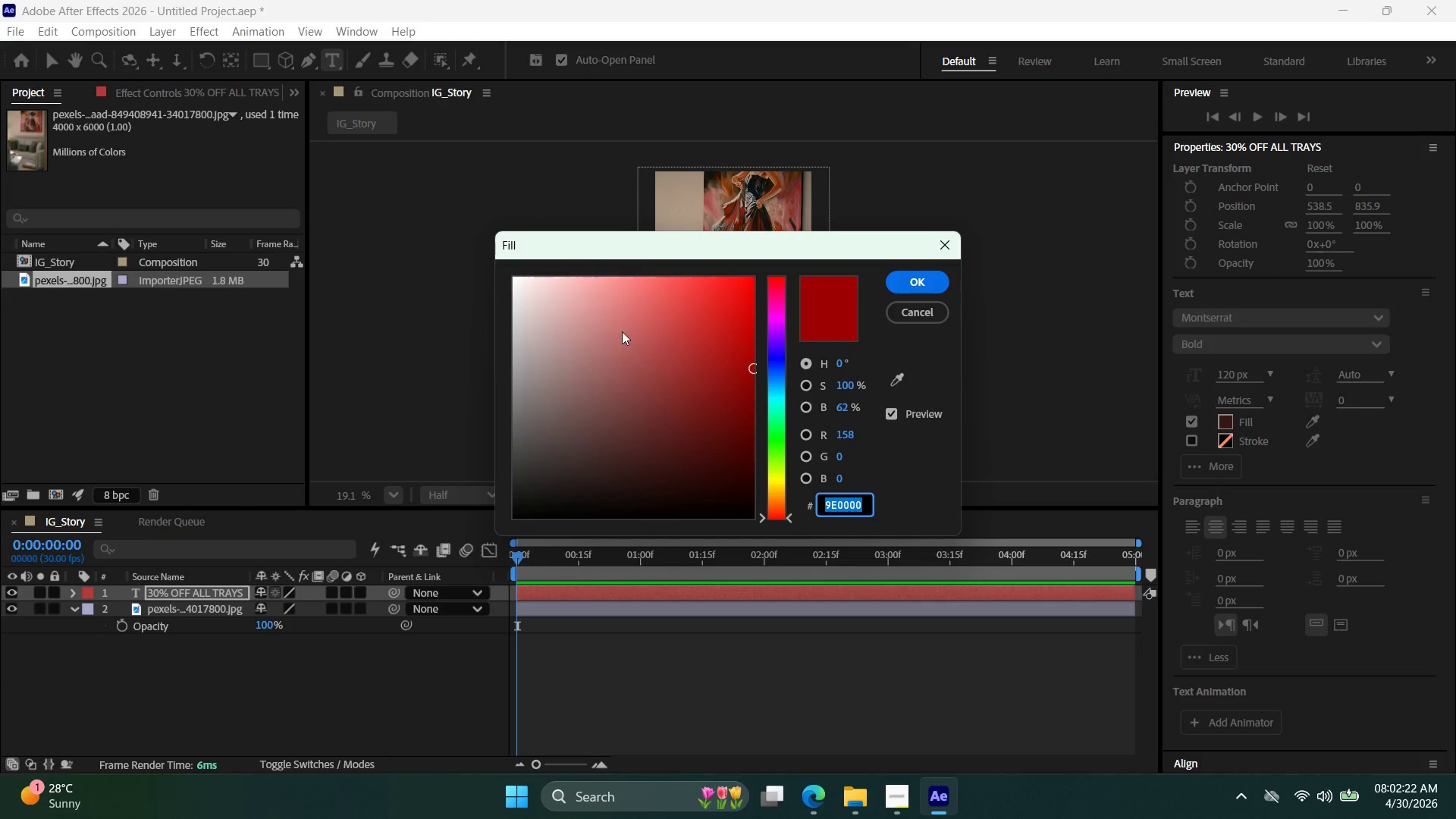 
left_click_drag(start_coordinate=[613, 341], to_coordinate=[455, 240])
 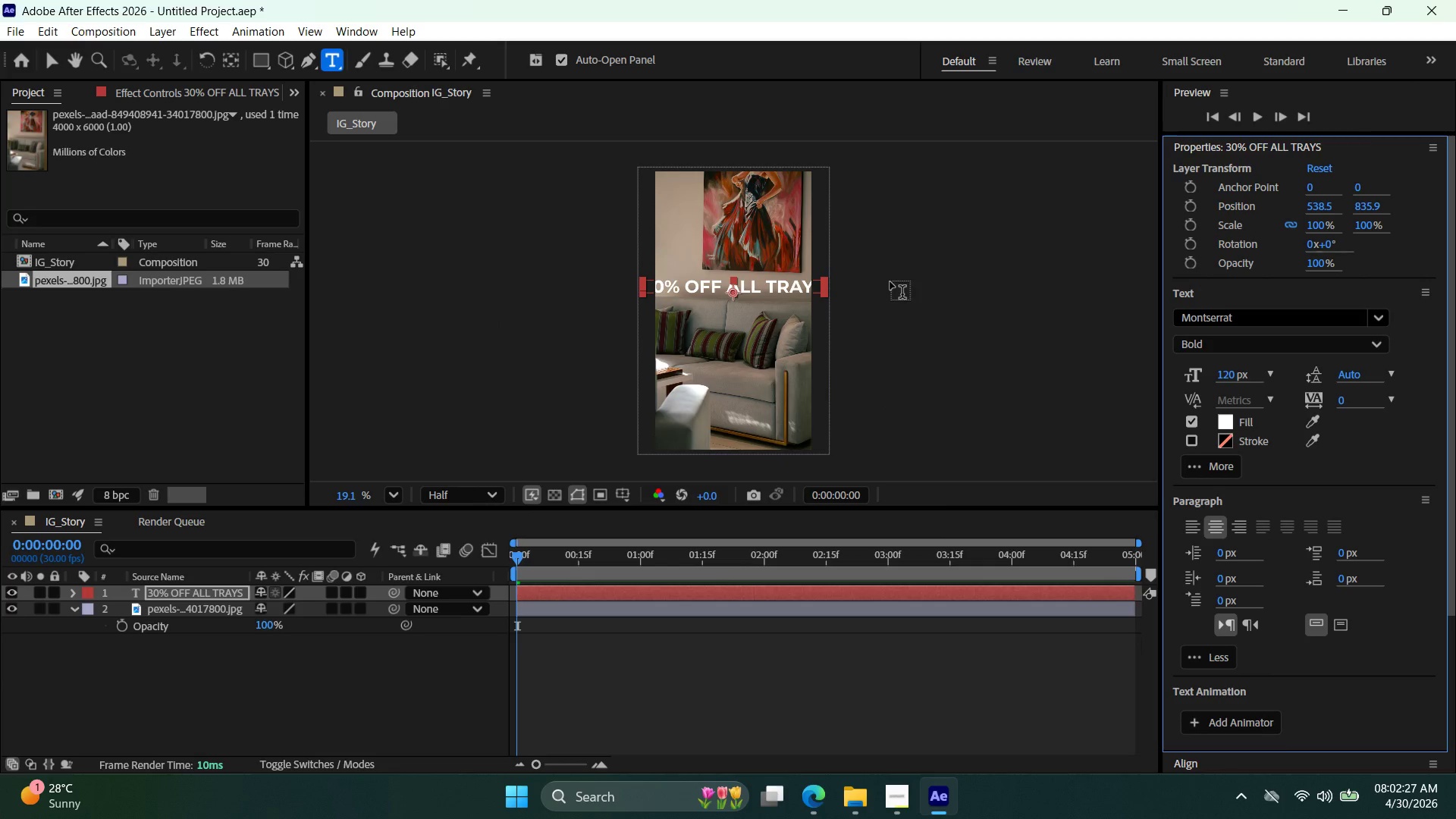 
wait(6.28)
 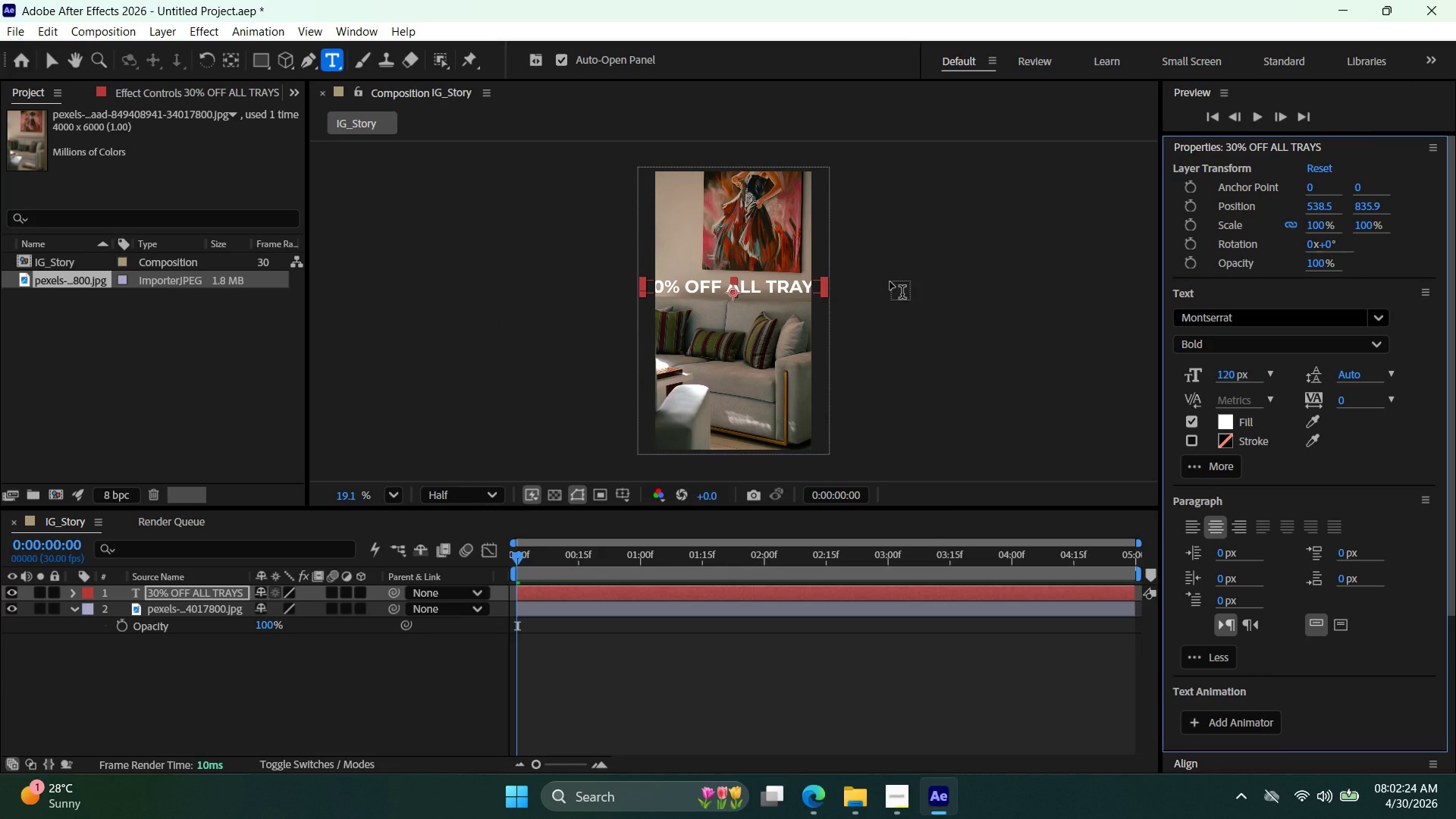 
left_click([1220, 318])
 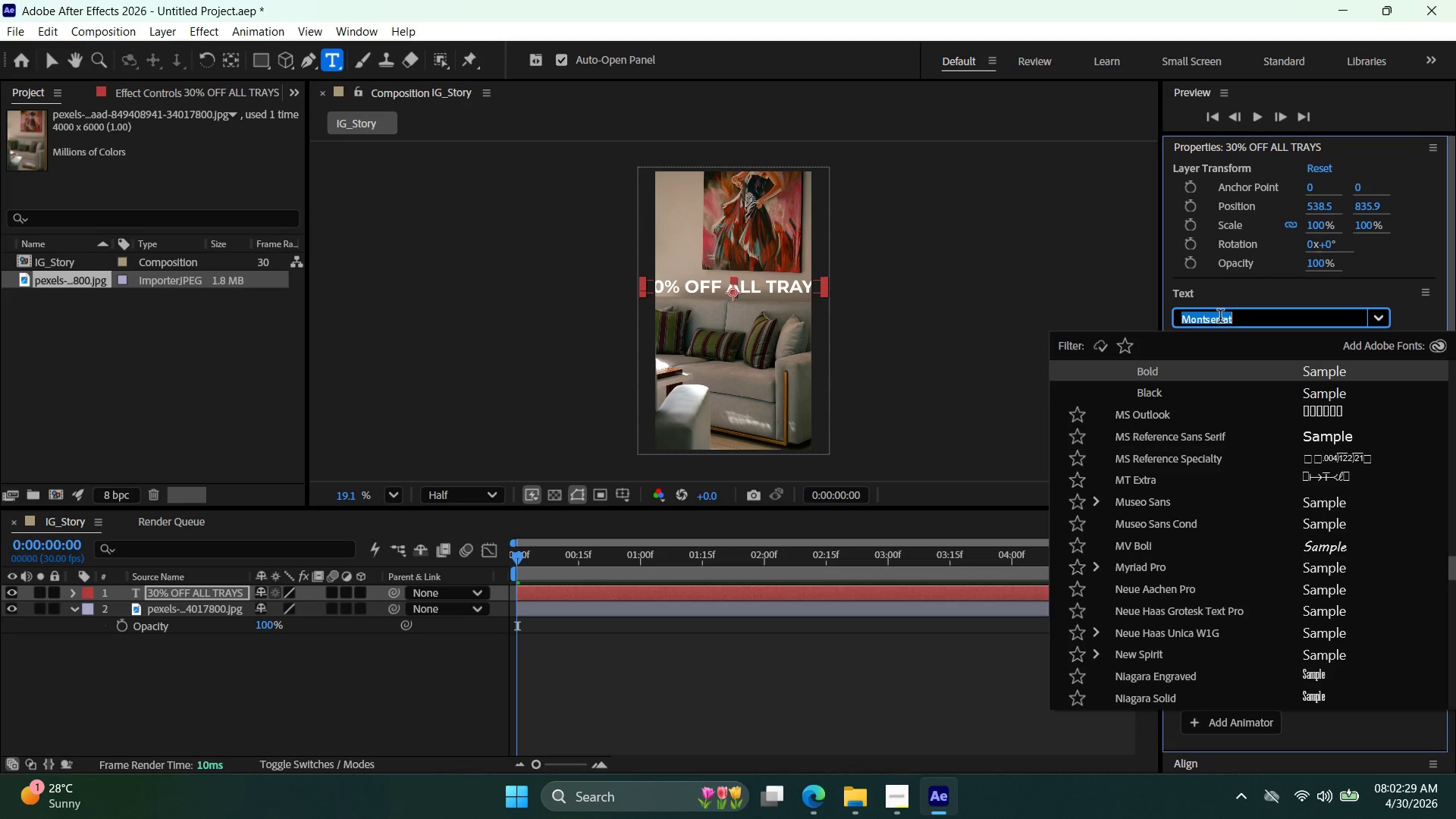 
type(robo)
 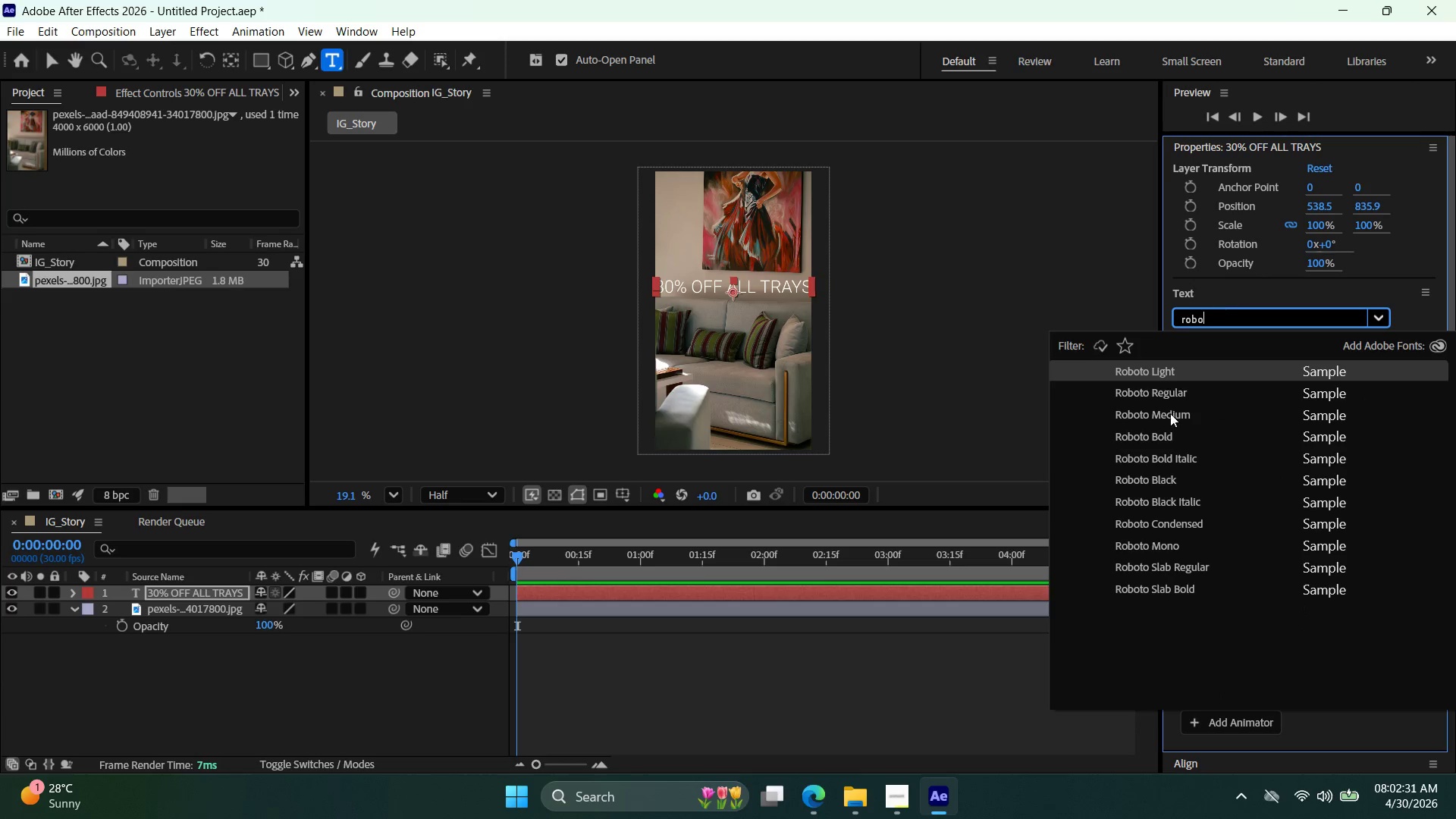 
left_click([1175, 437])
 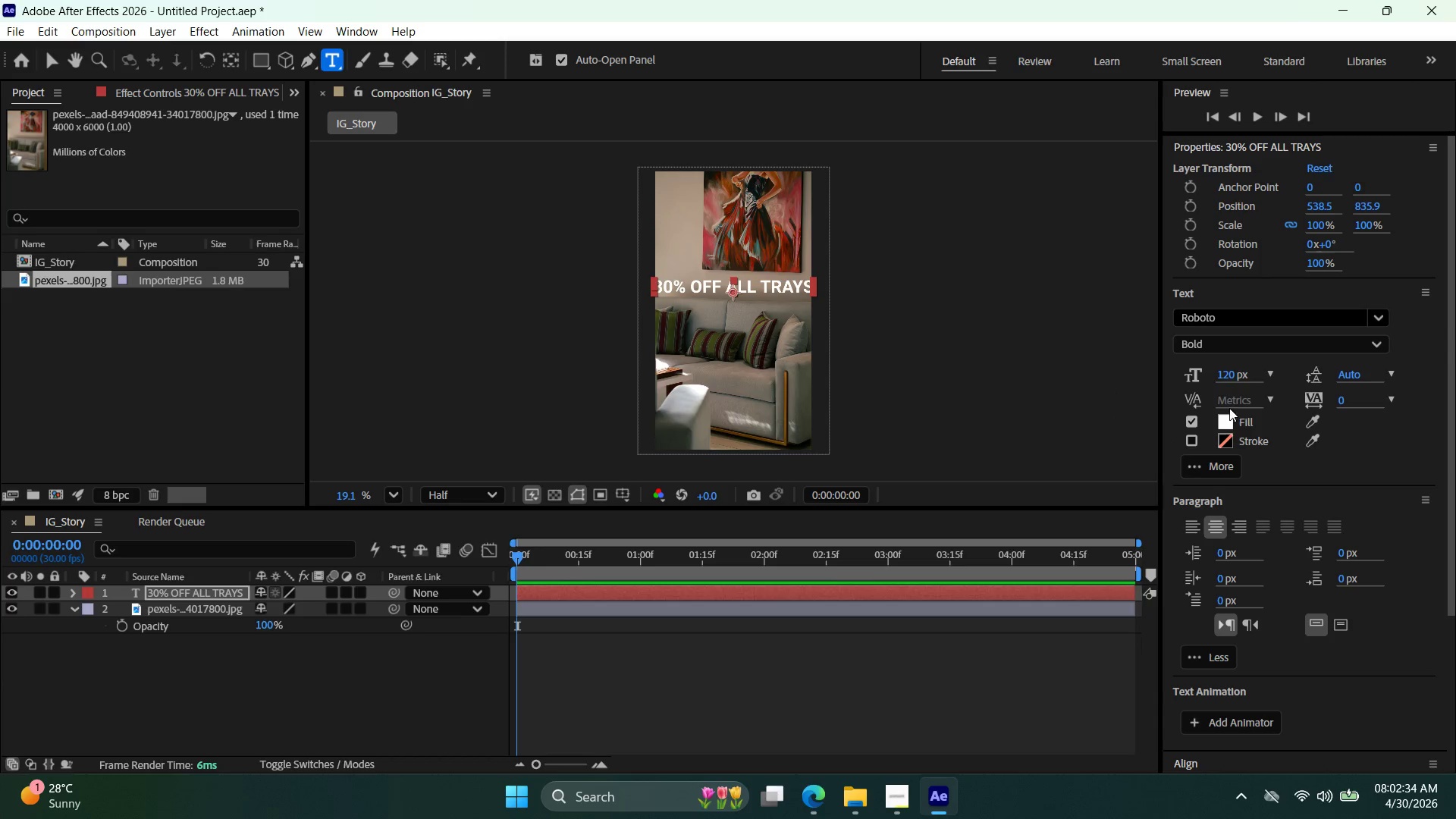 
double_click([1241, 372])
 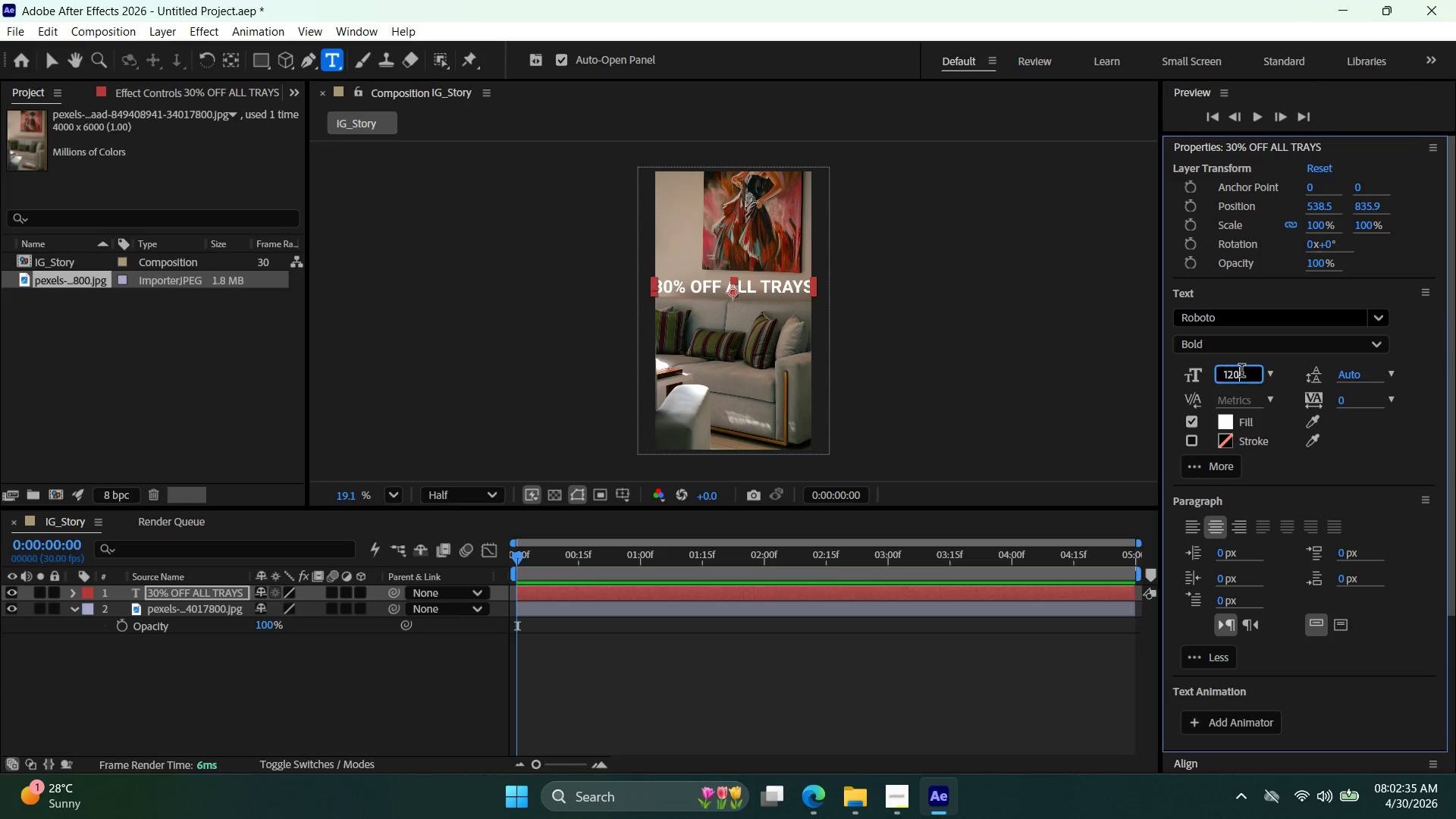 
triple_click([1241, 372])
 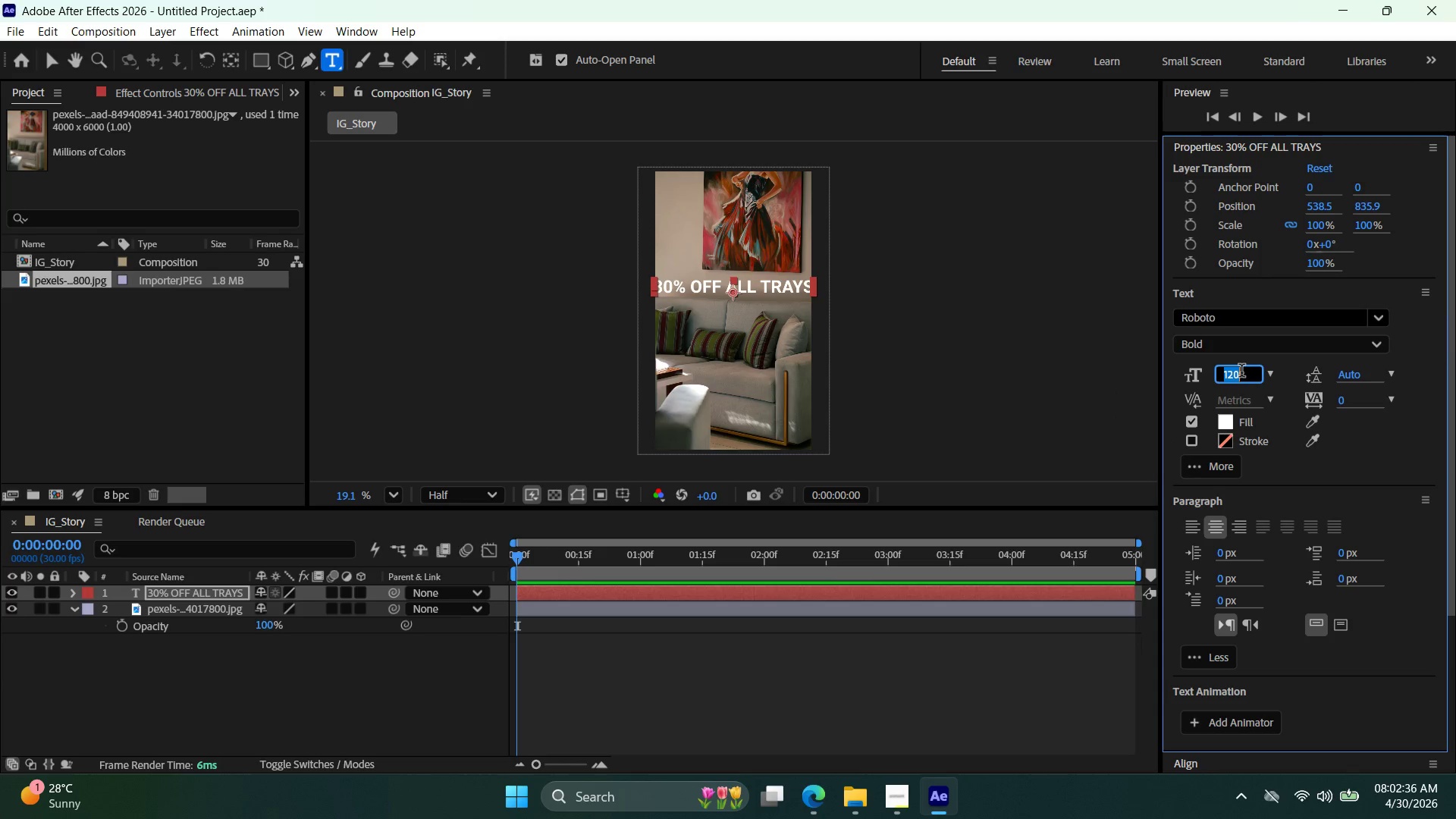 
type(100)
 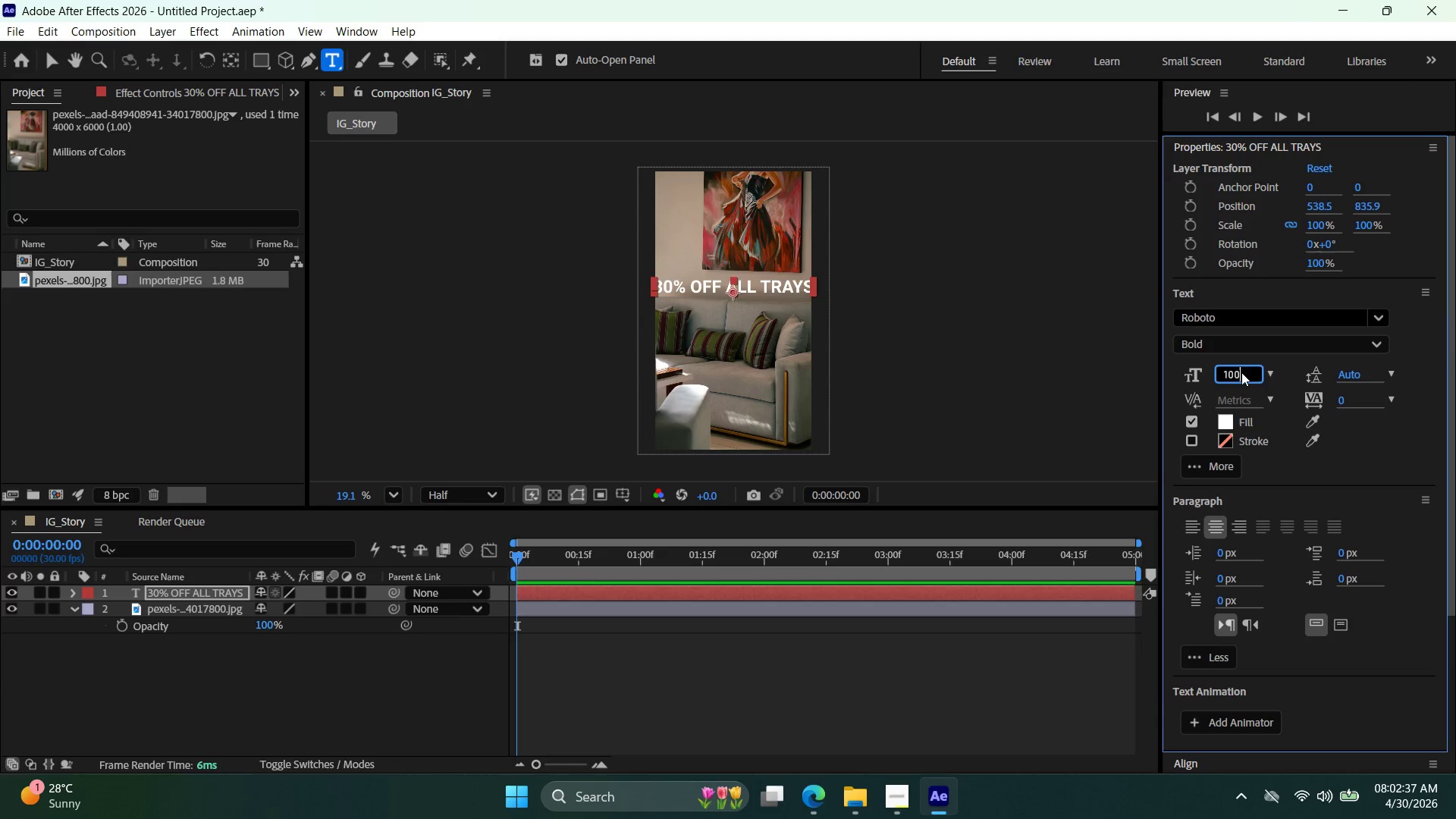 
hold_key(key=Enter, duration=3.3)
 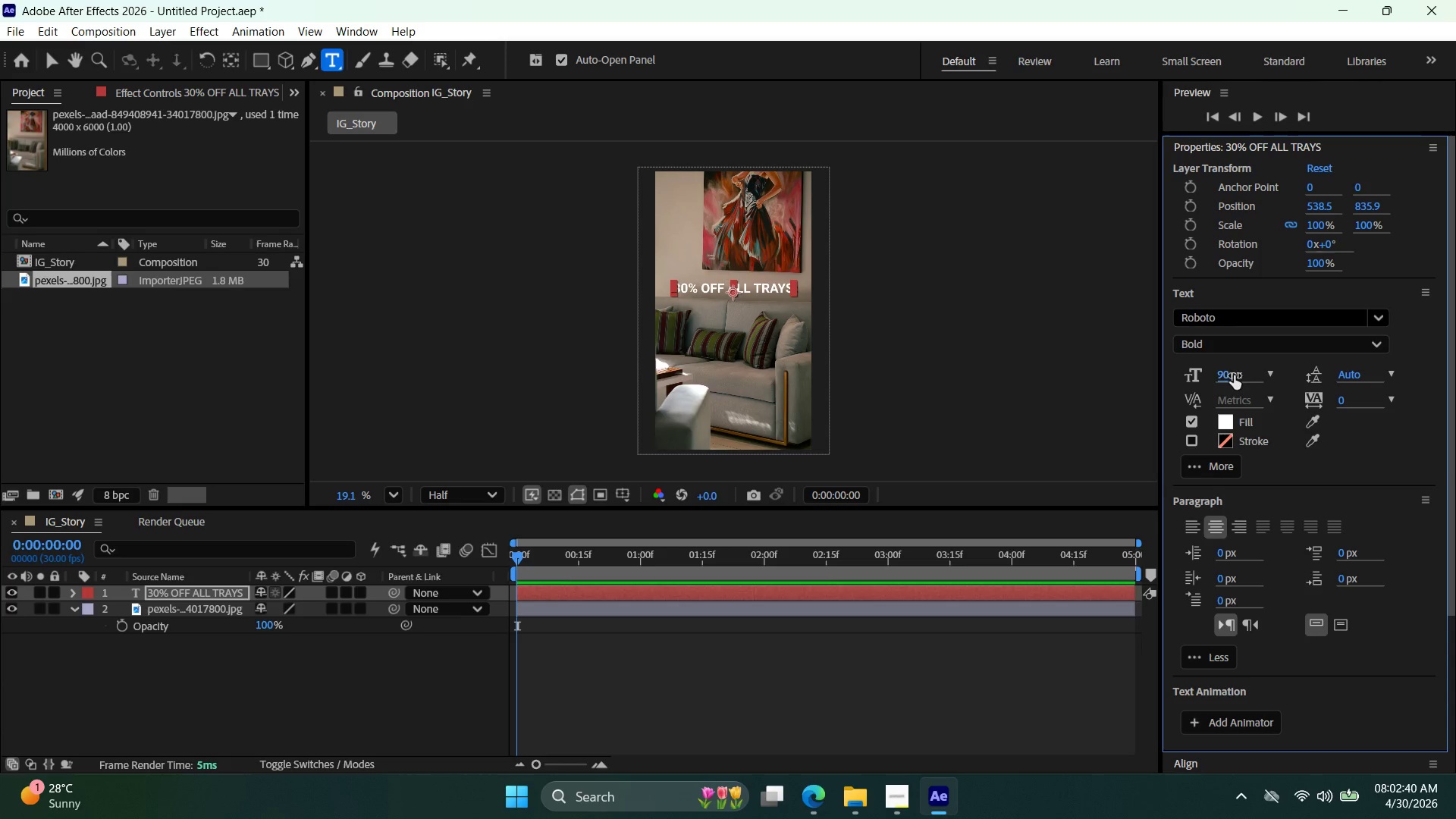 
double_click([1234, 375])
 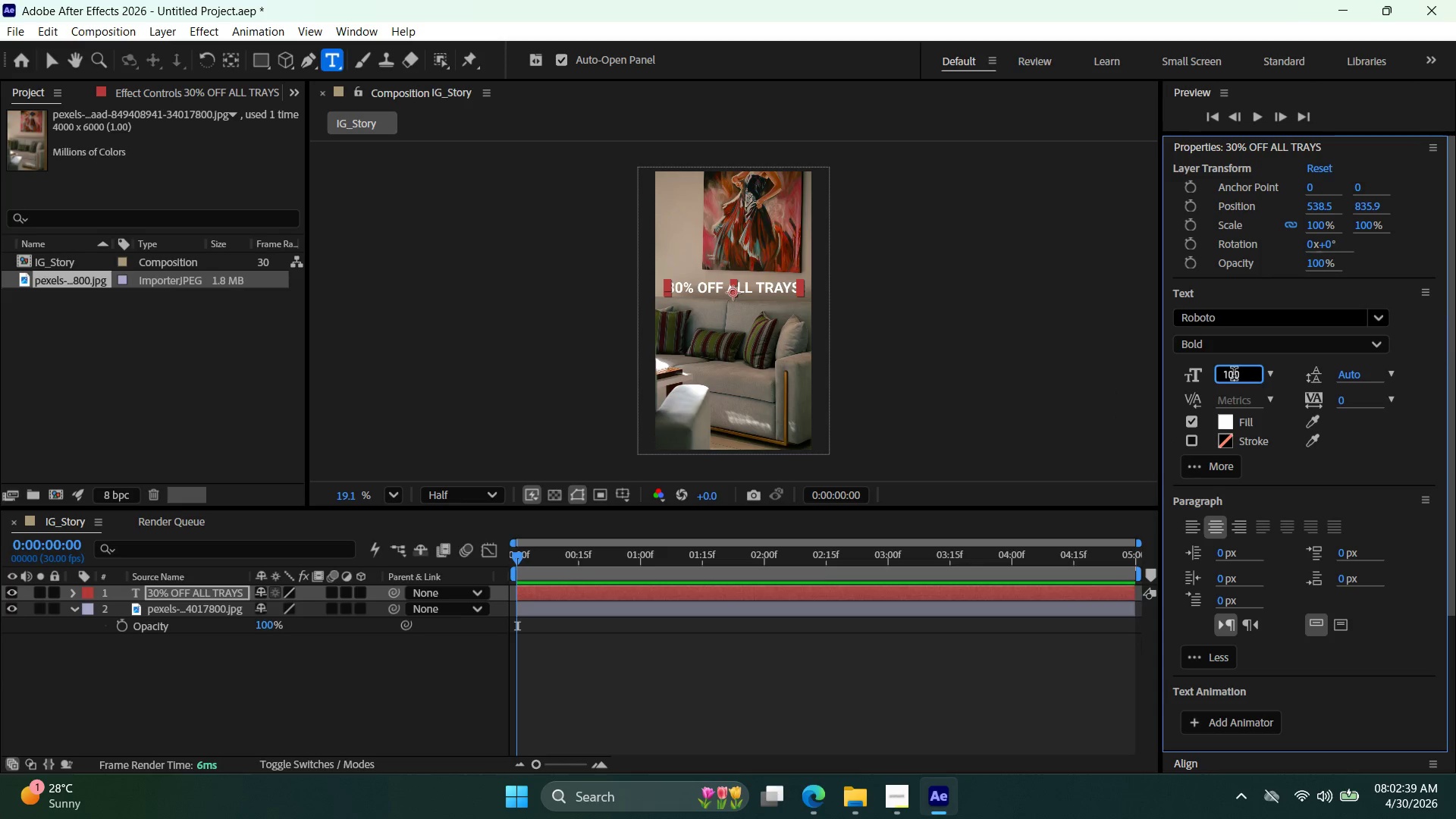 
triple_click([1234, 375])
 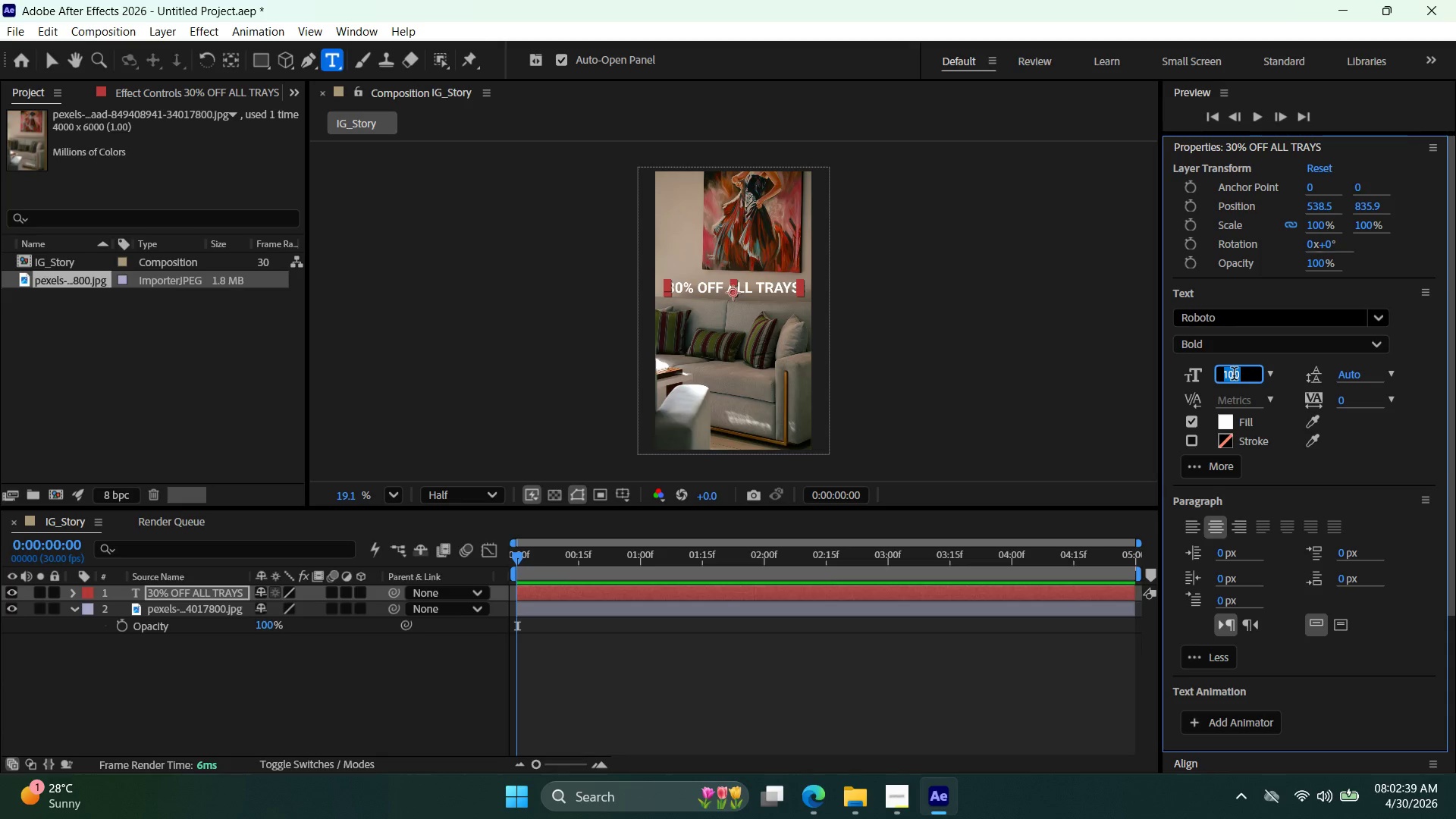 
type(90)
 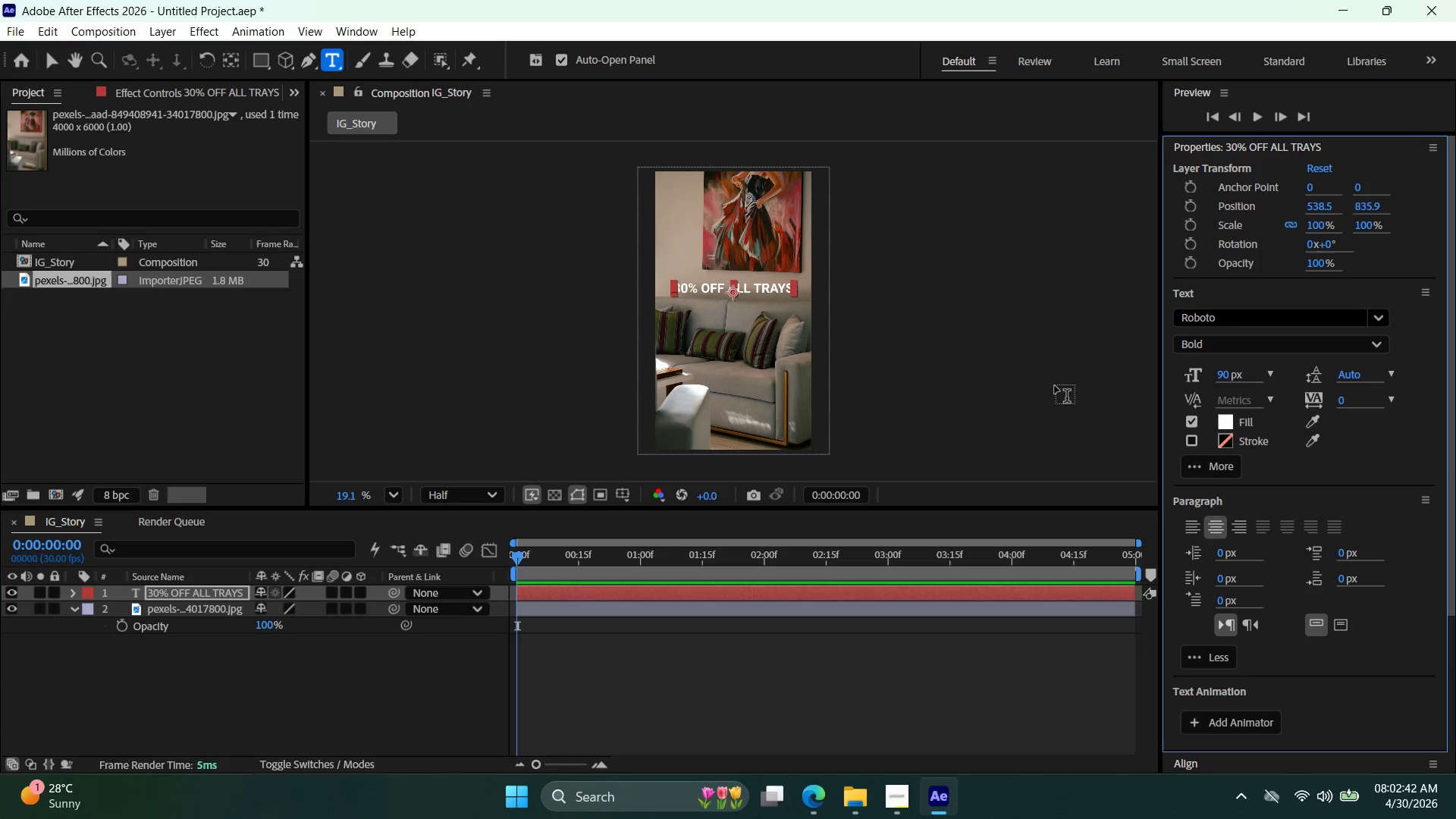 
scroll: coordinate [1360, 505], scroll_direction: down, amount: 5.0
 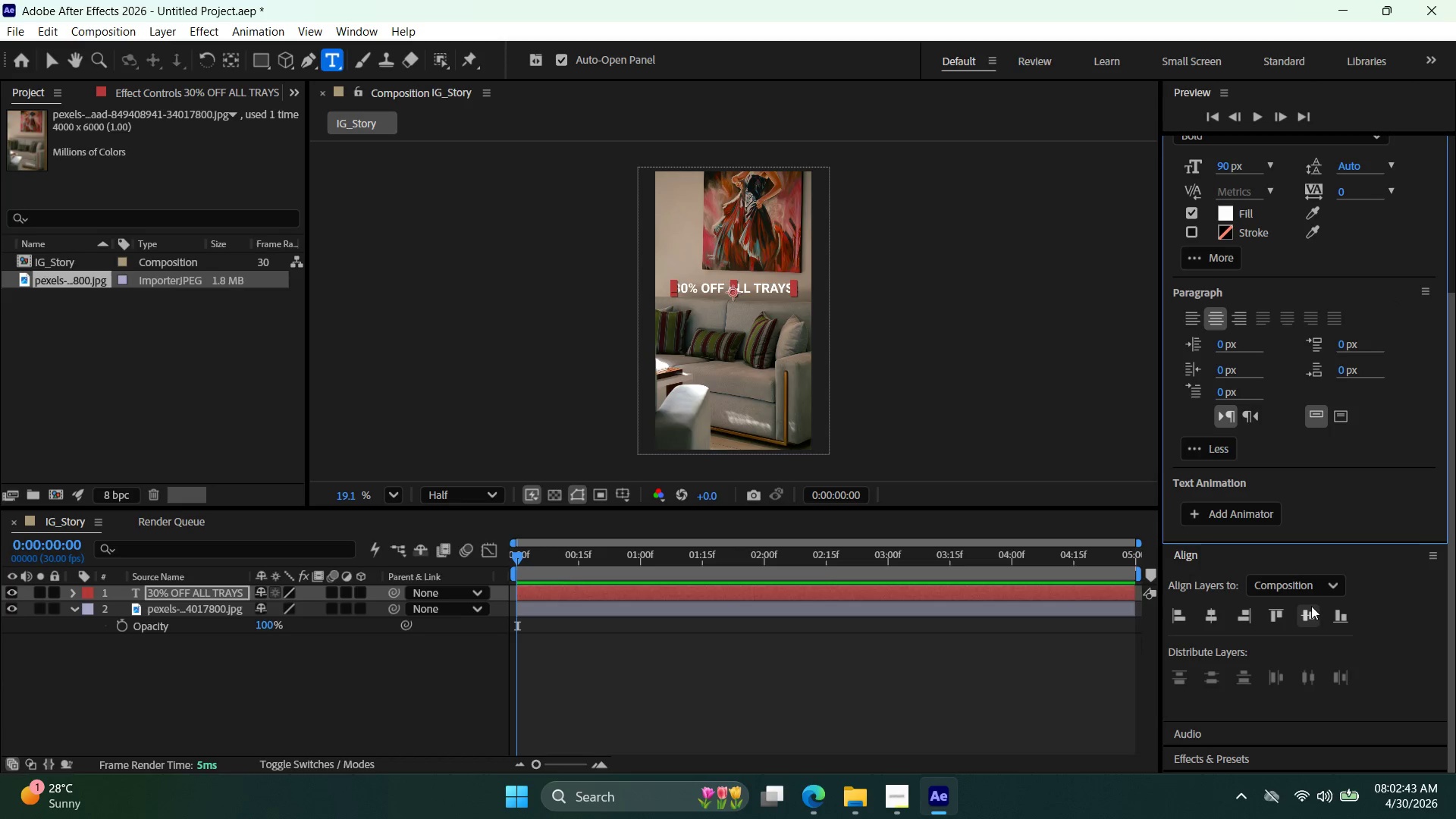 
left_click([1311, 613])
 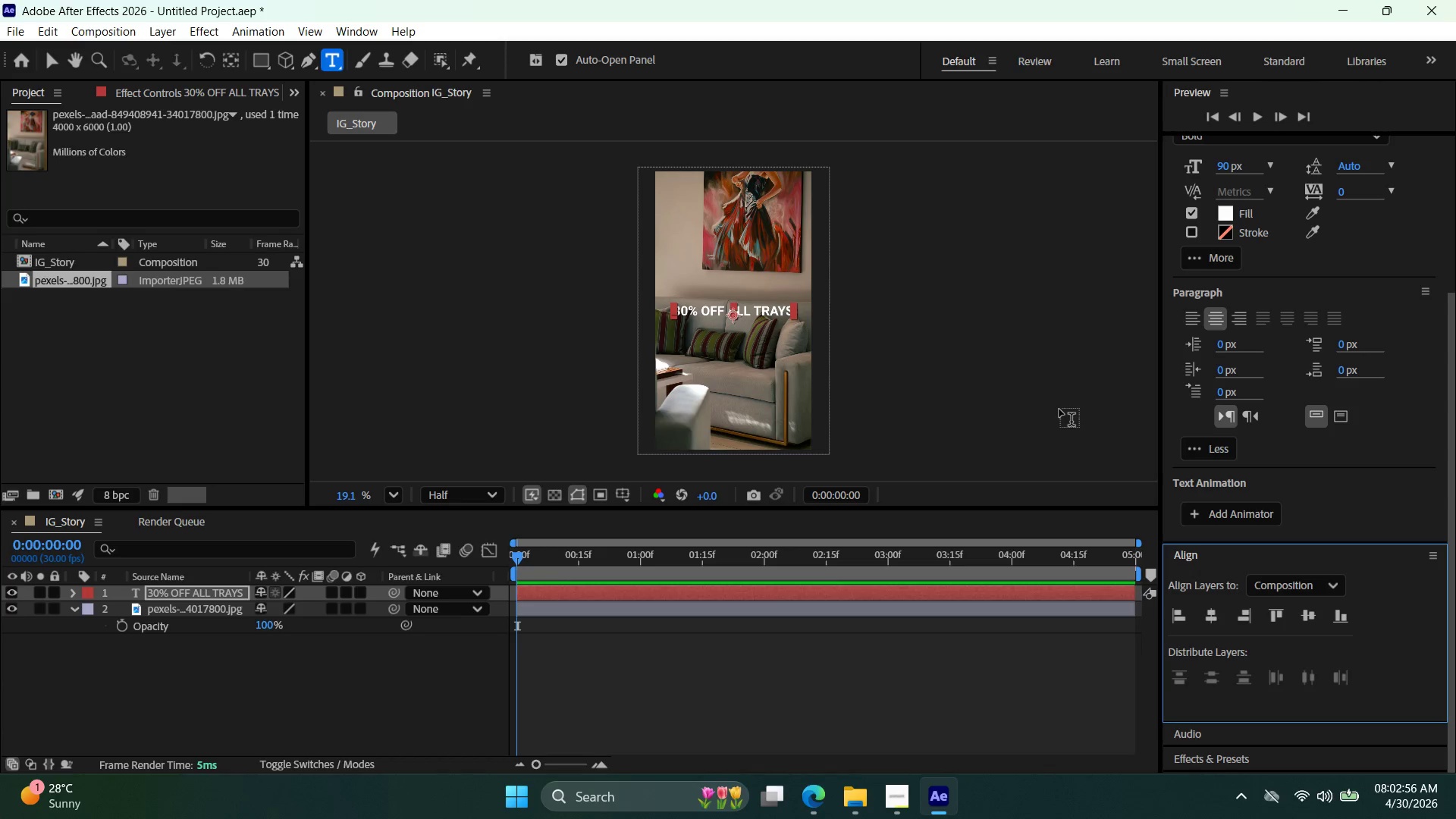 
wait(17.34)
 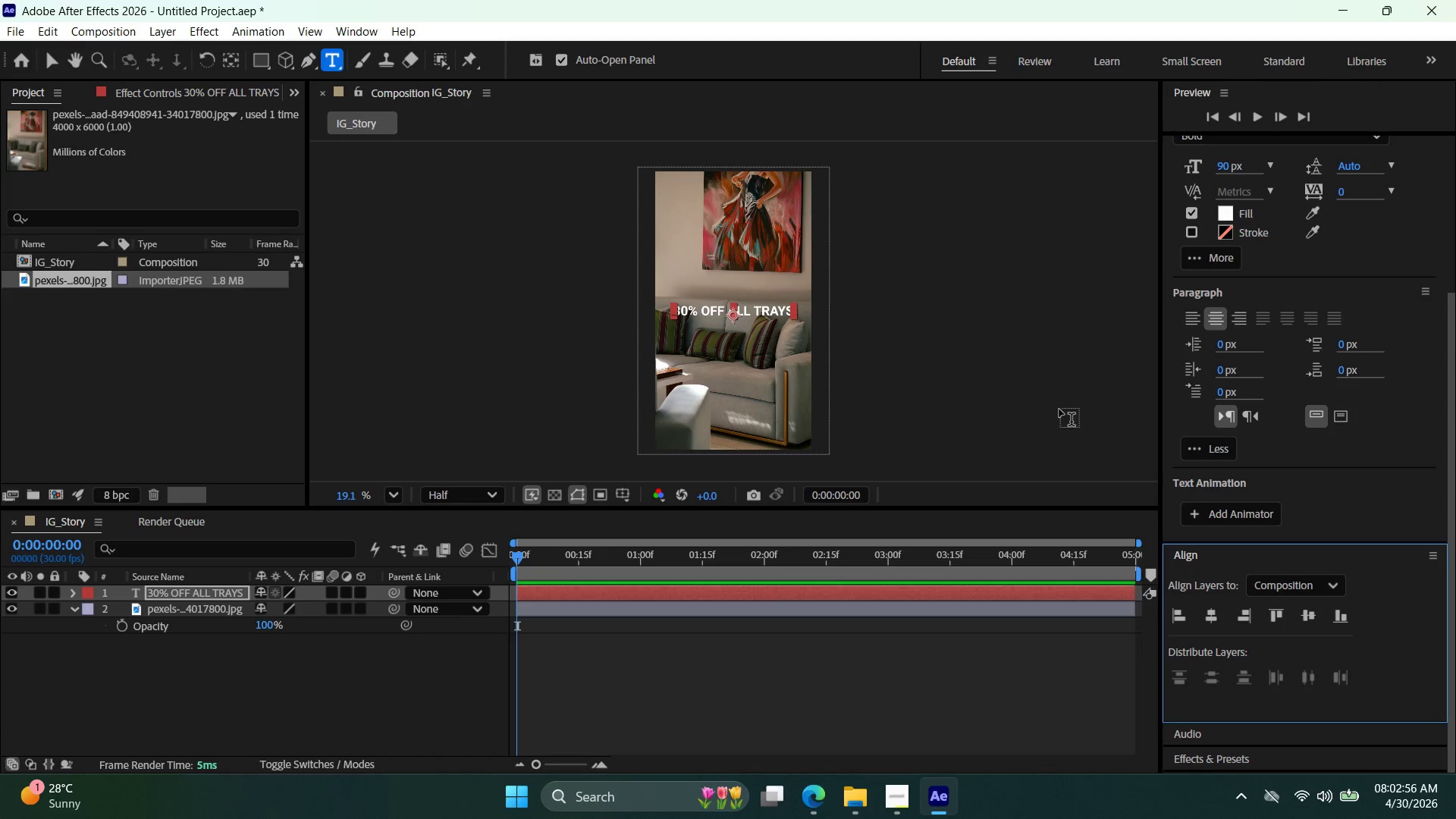 
left_click([572, 592])
 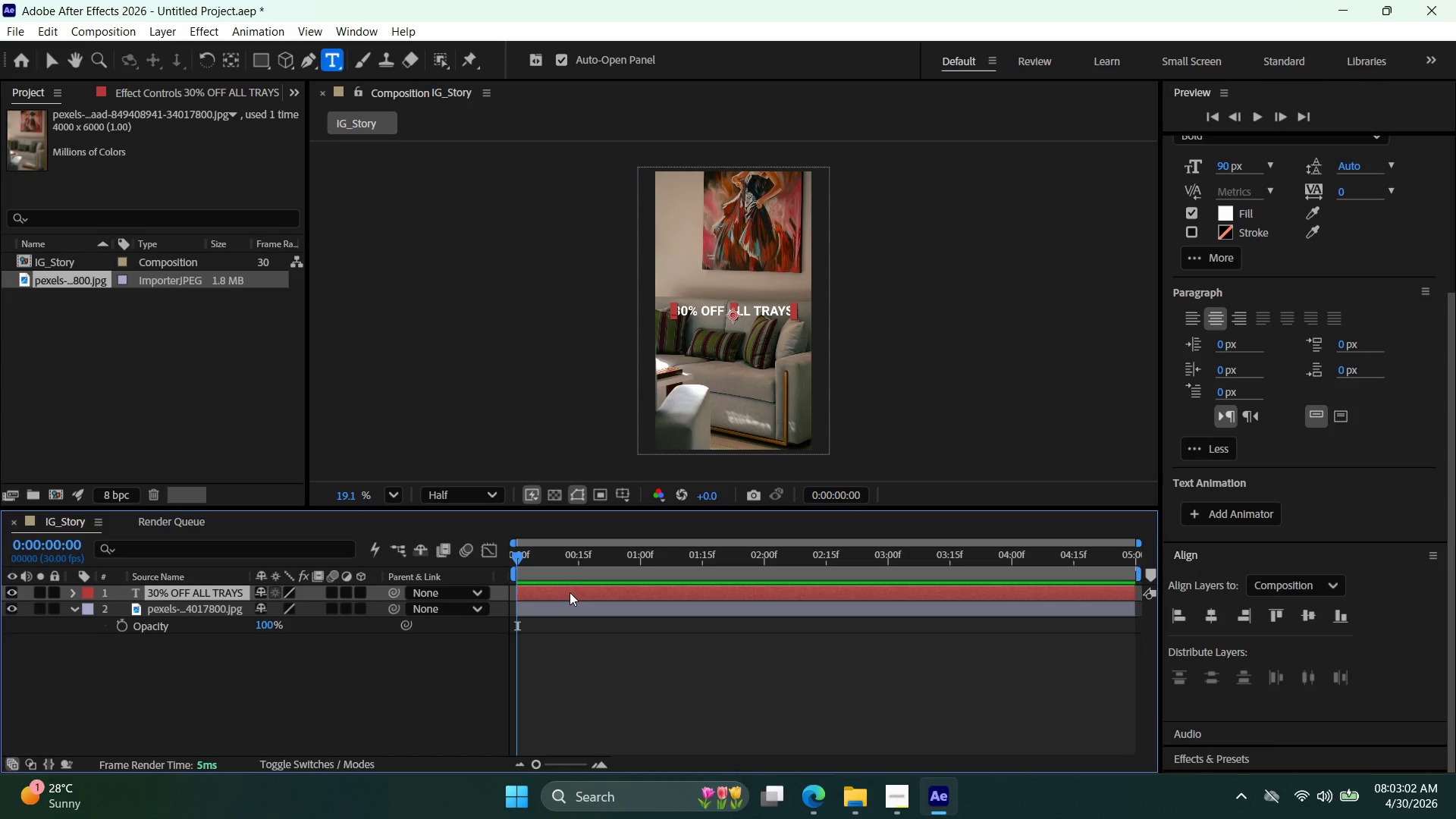 
key(P)
 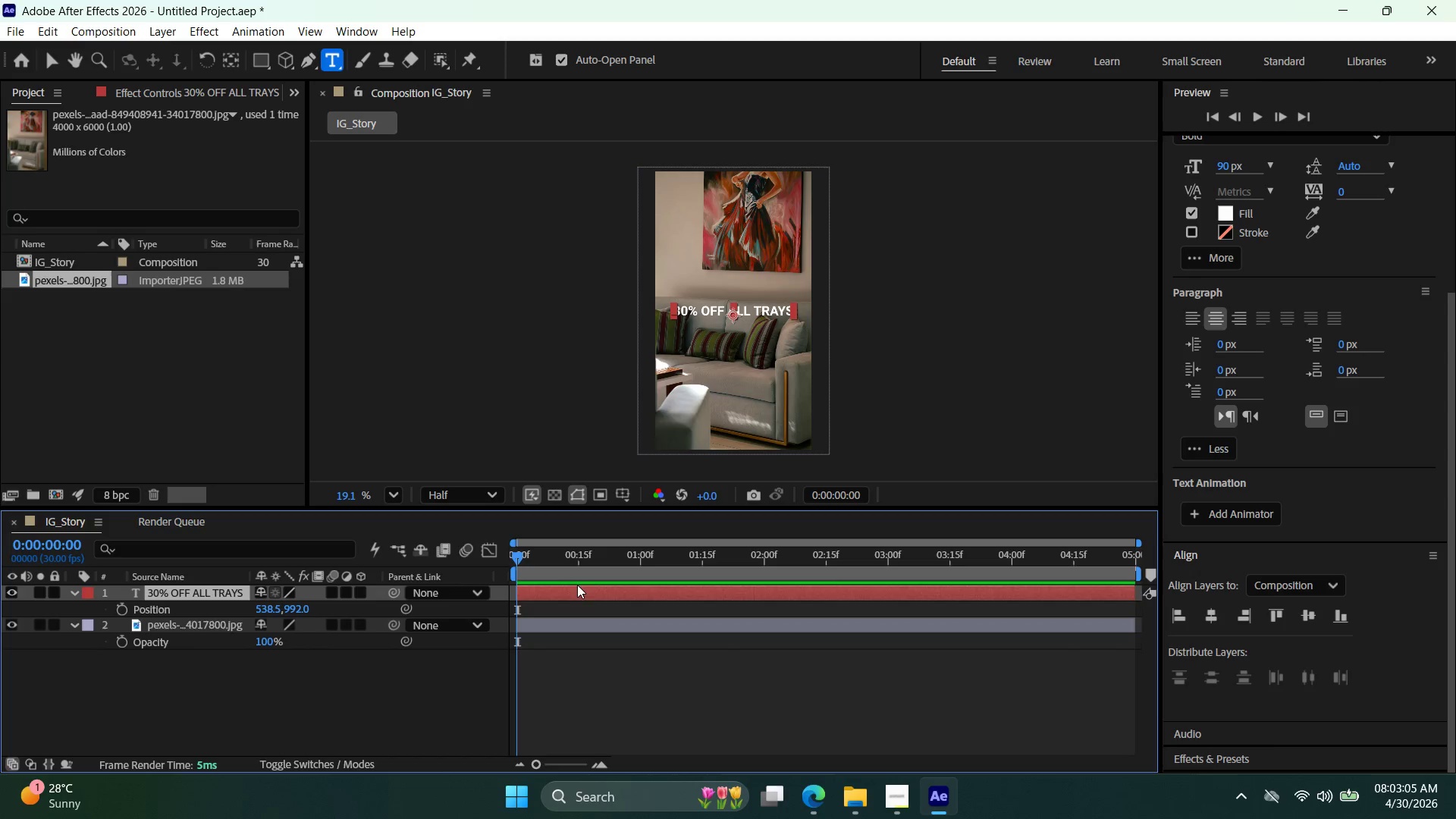 
left_click_drag(start_coordinate=[516, 560], to_coordinate=[489, 559])
 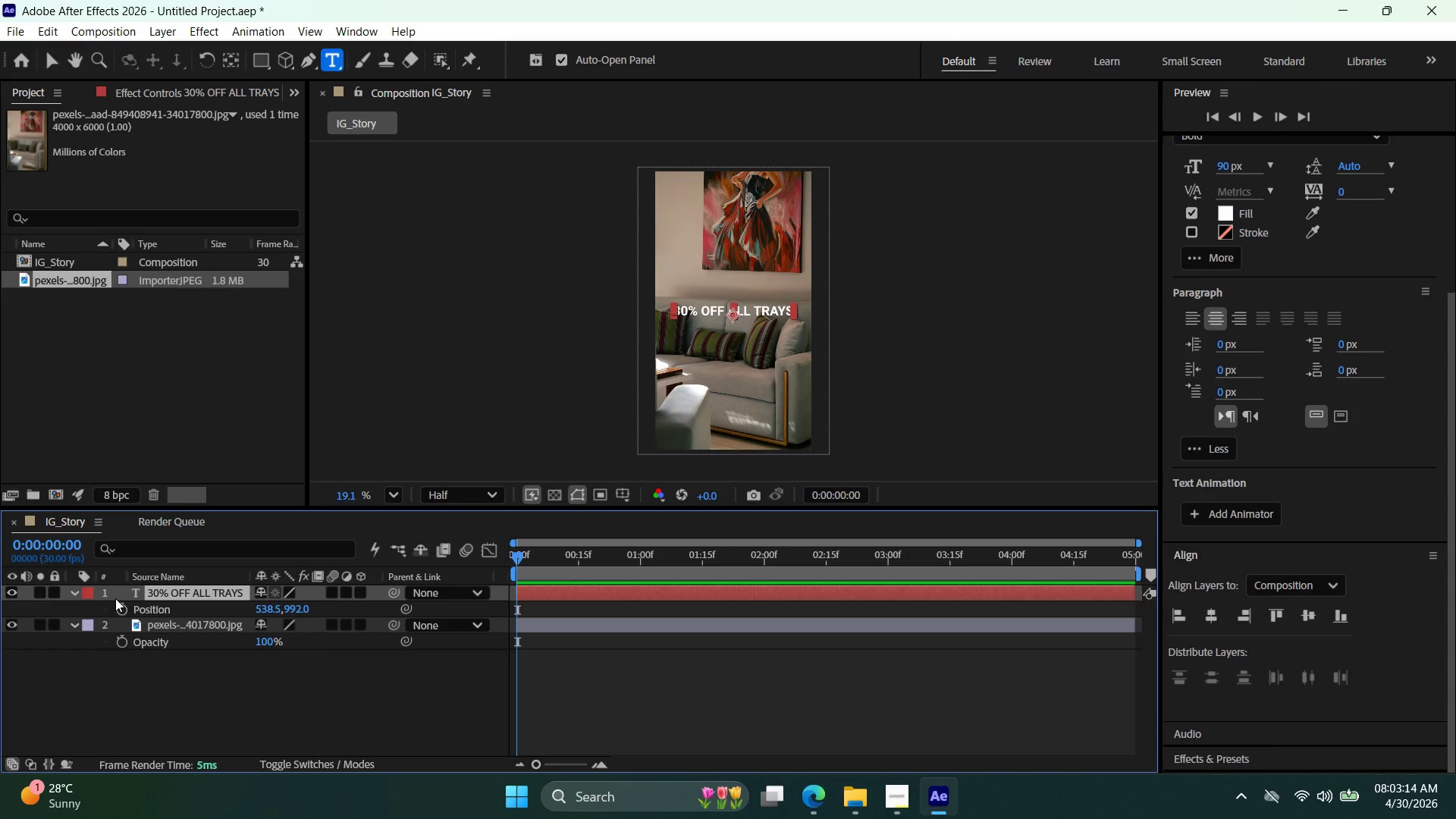 
wait(12.66)
 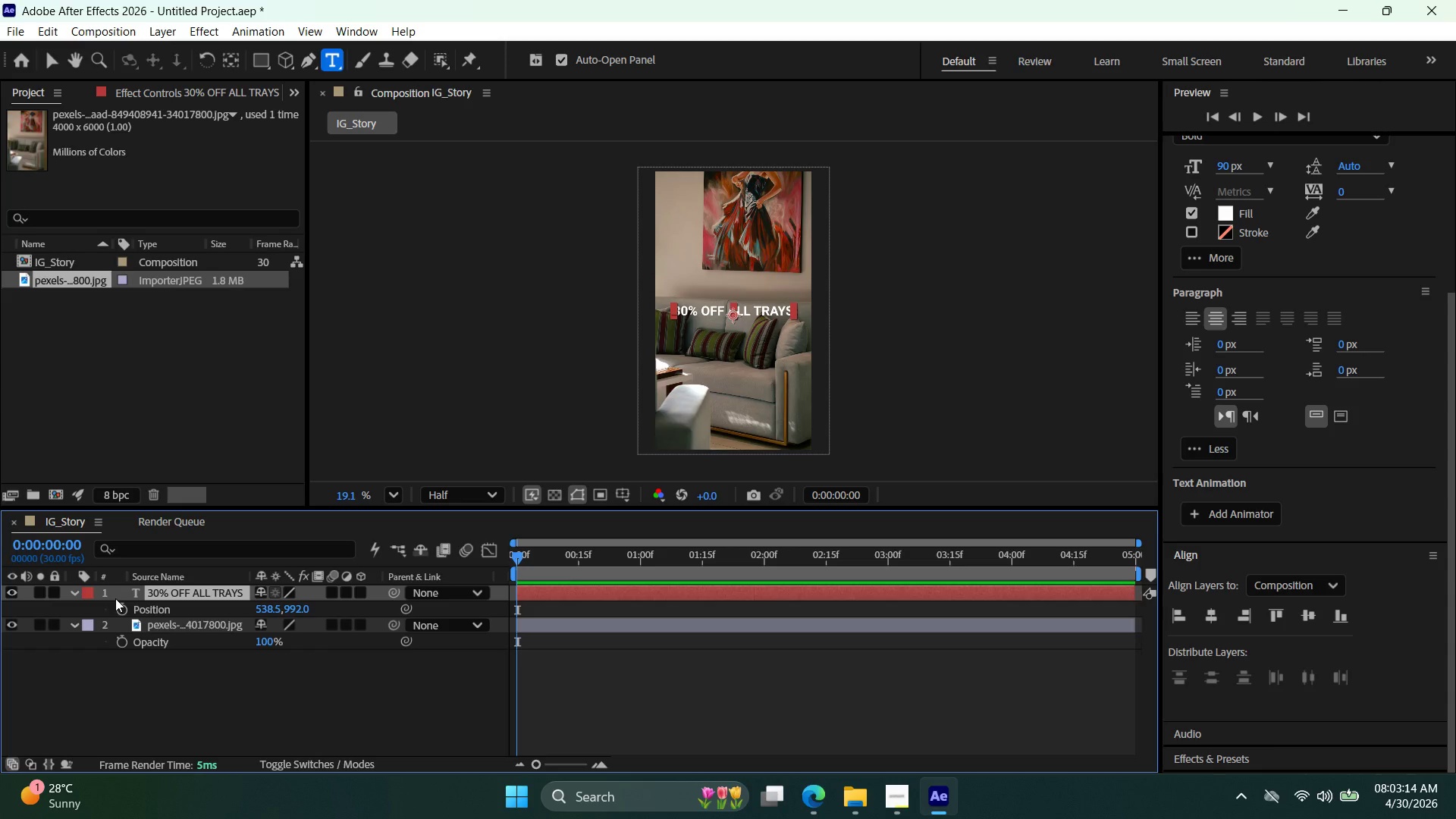 
left_click([122, 610])
 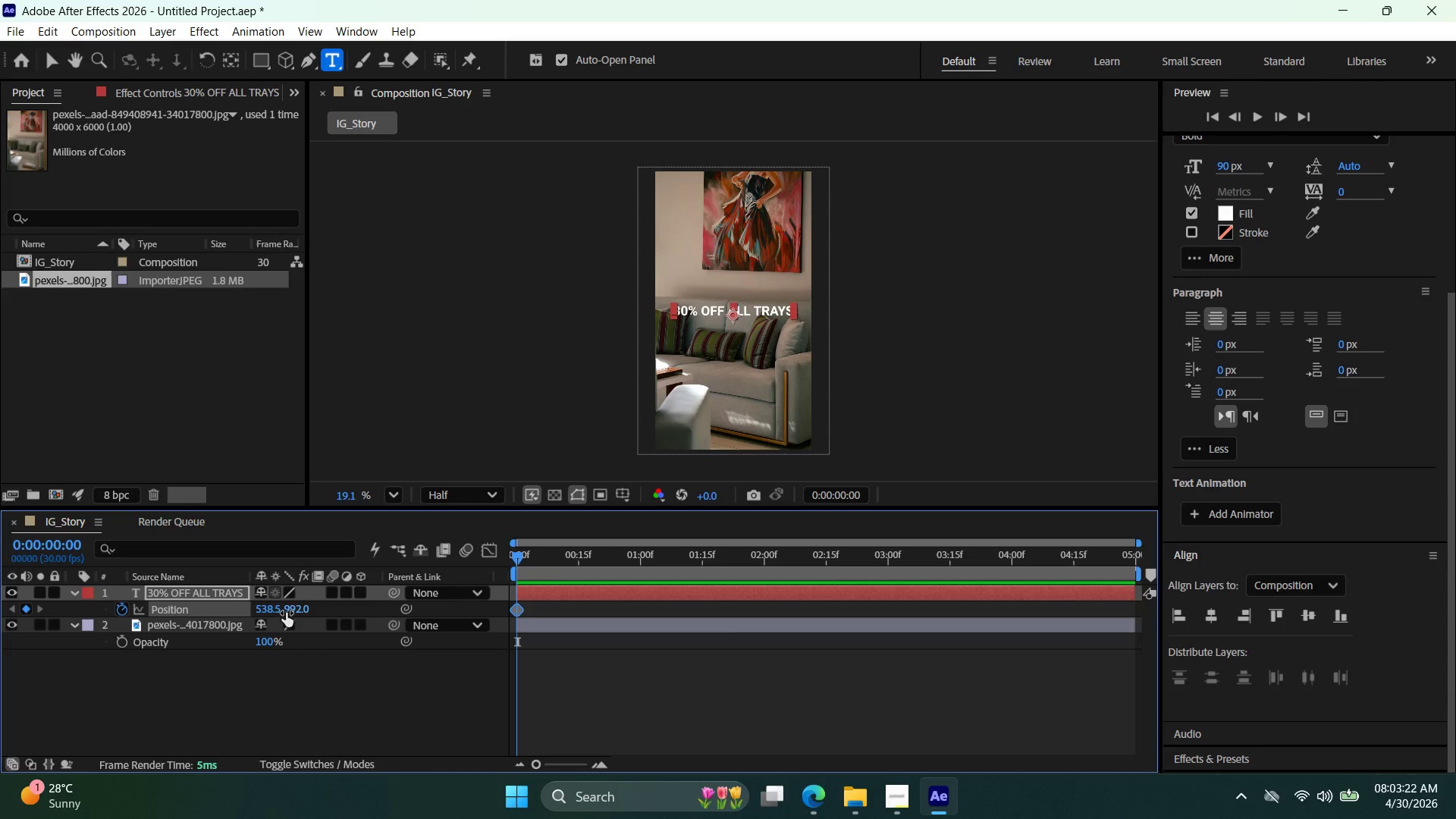 
key(ArrowRight)
 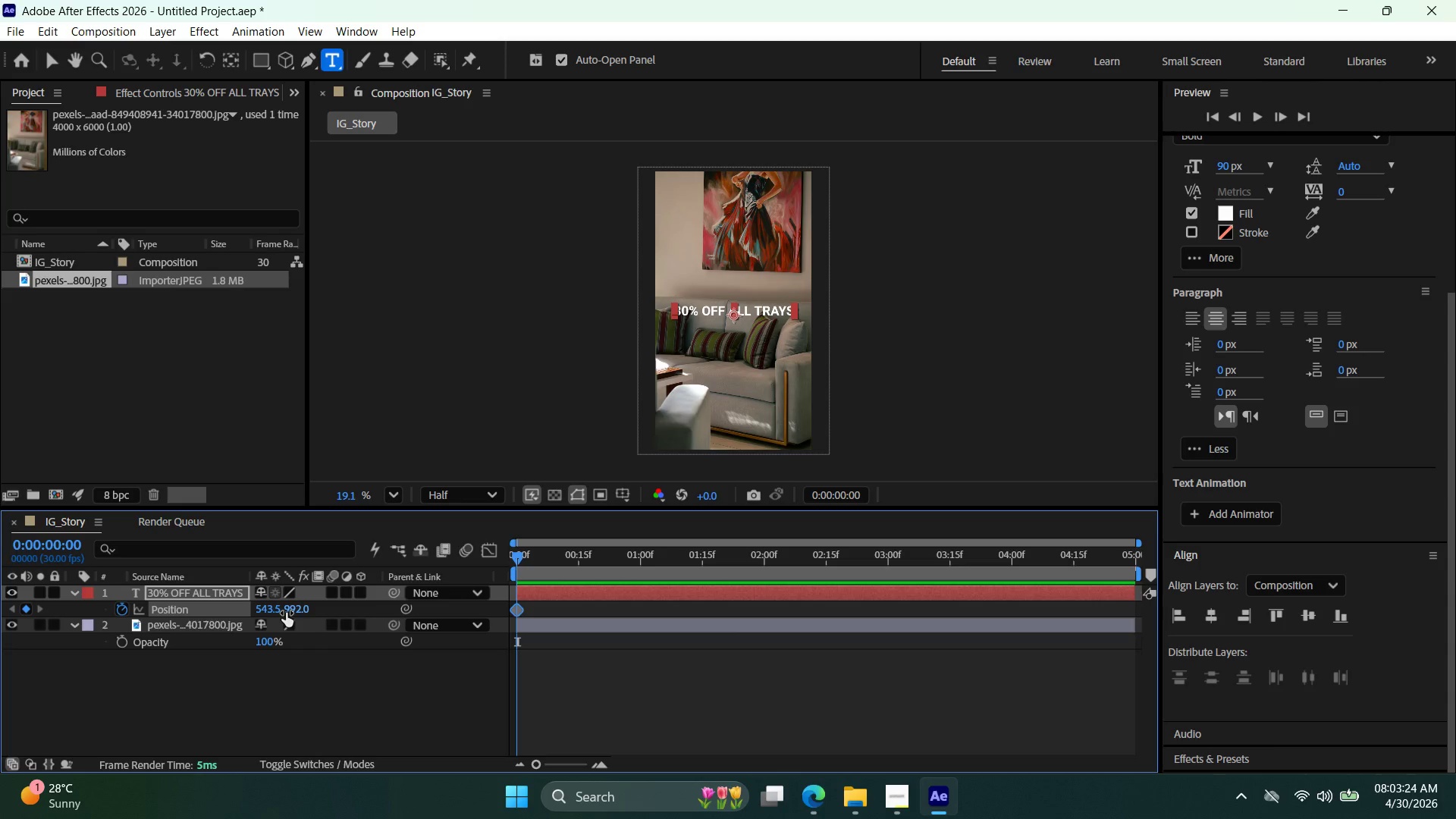 
key(ArrowRight)
 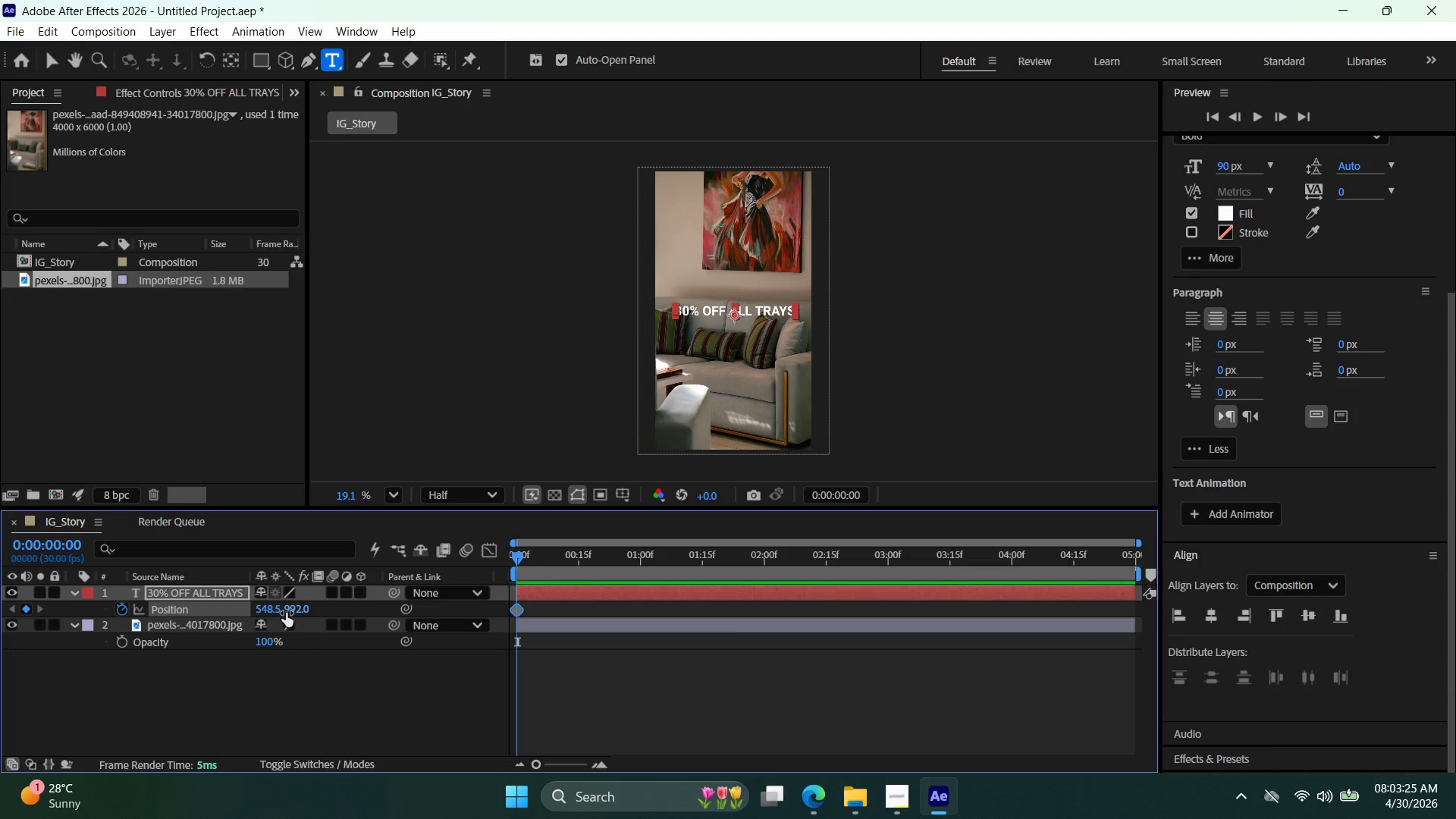 
key(ArrowRight)
 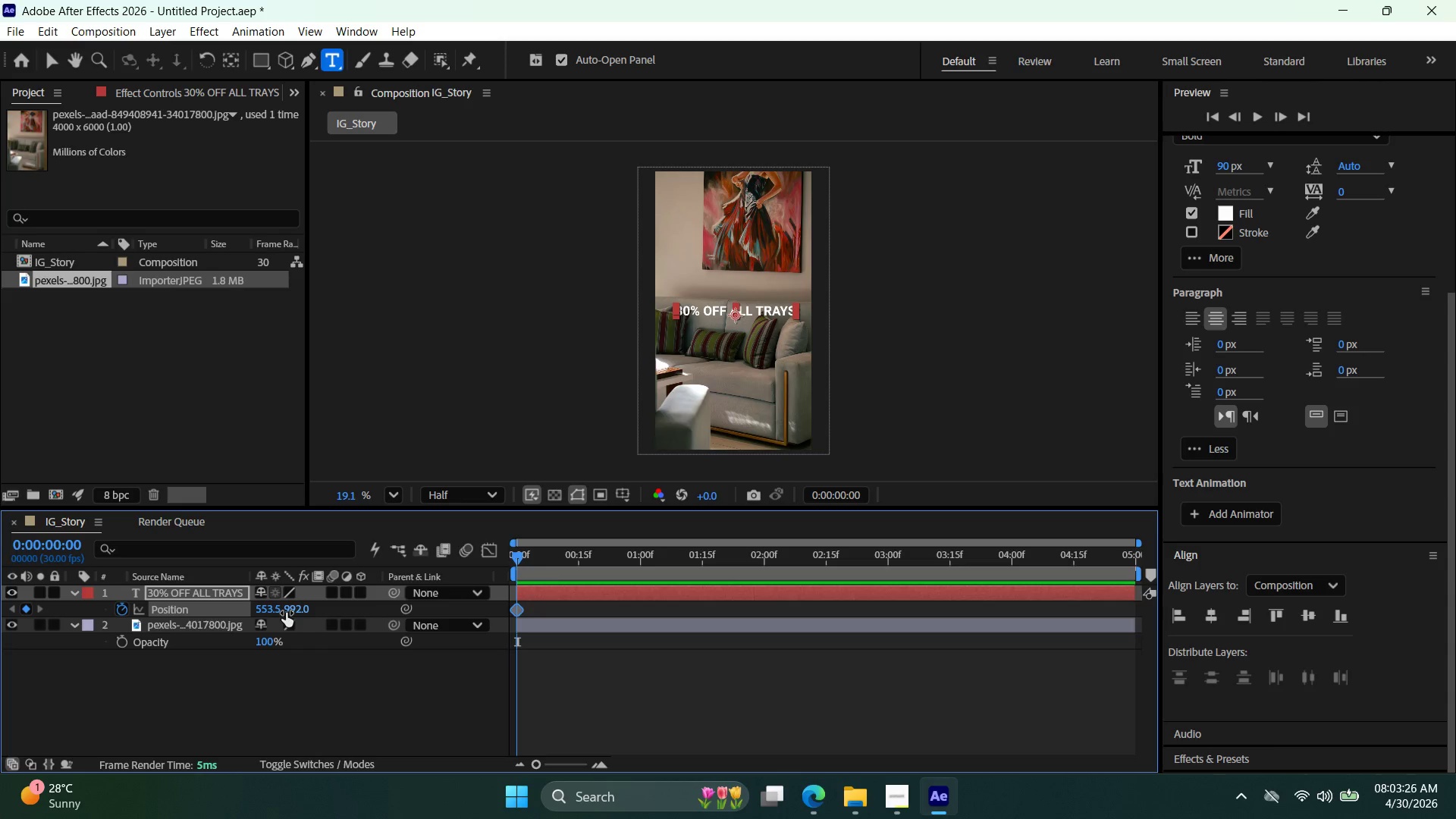 
key(ArrowLeft)
 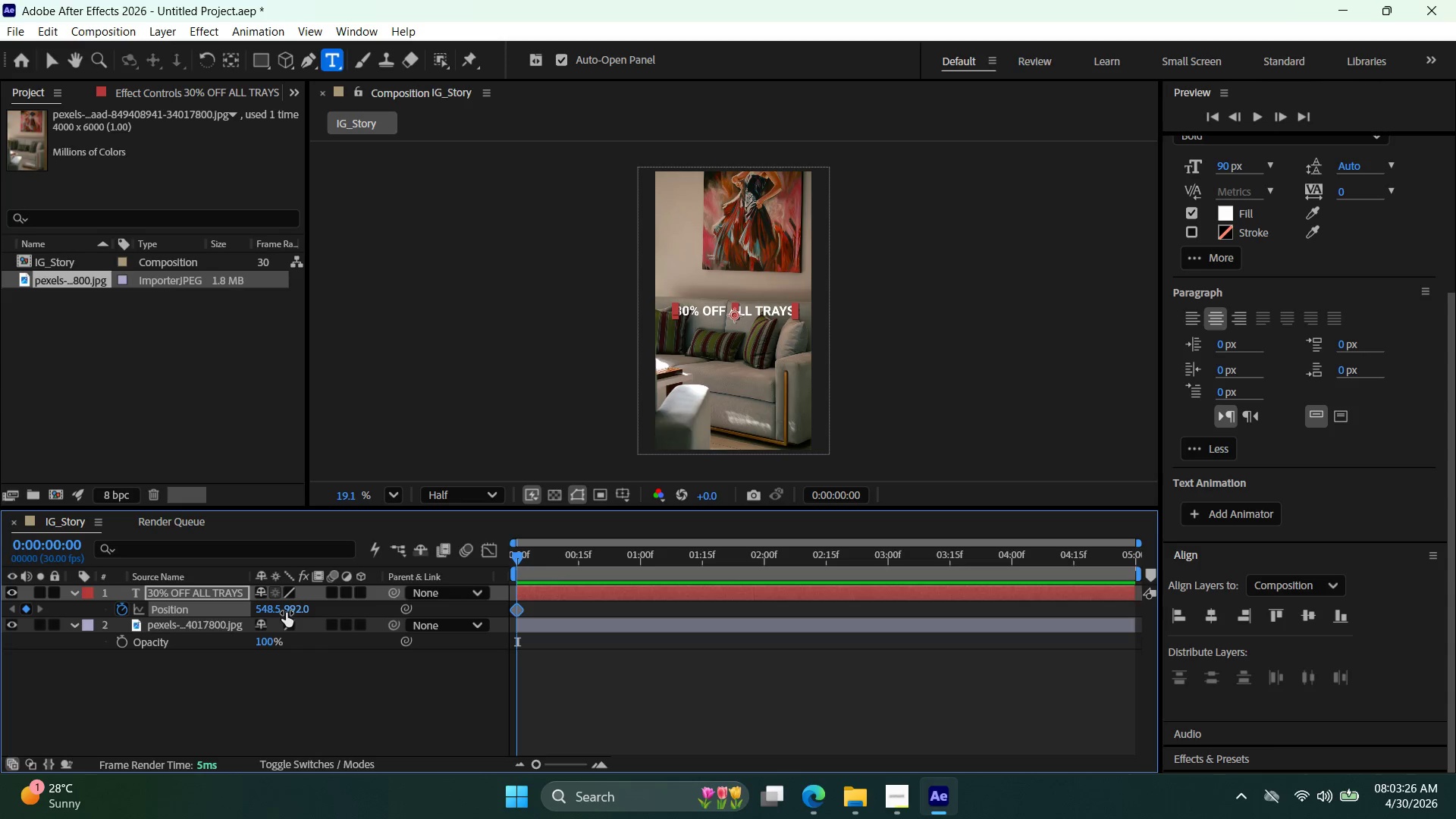 
key(ArrowLeft)
 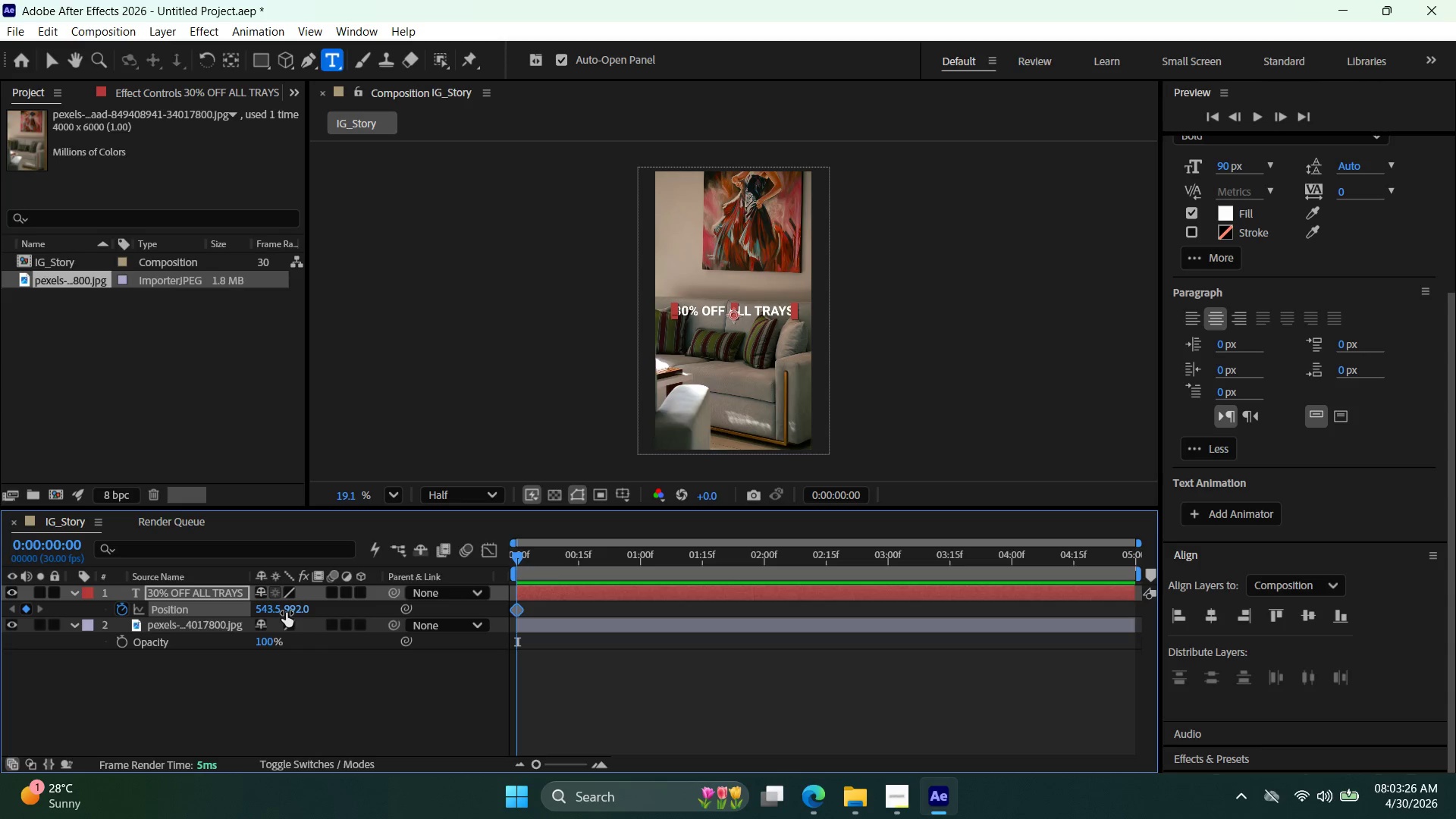 
key(ArrowLeft)
 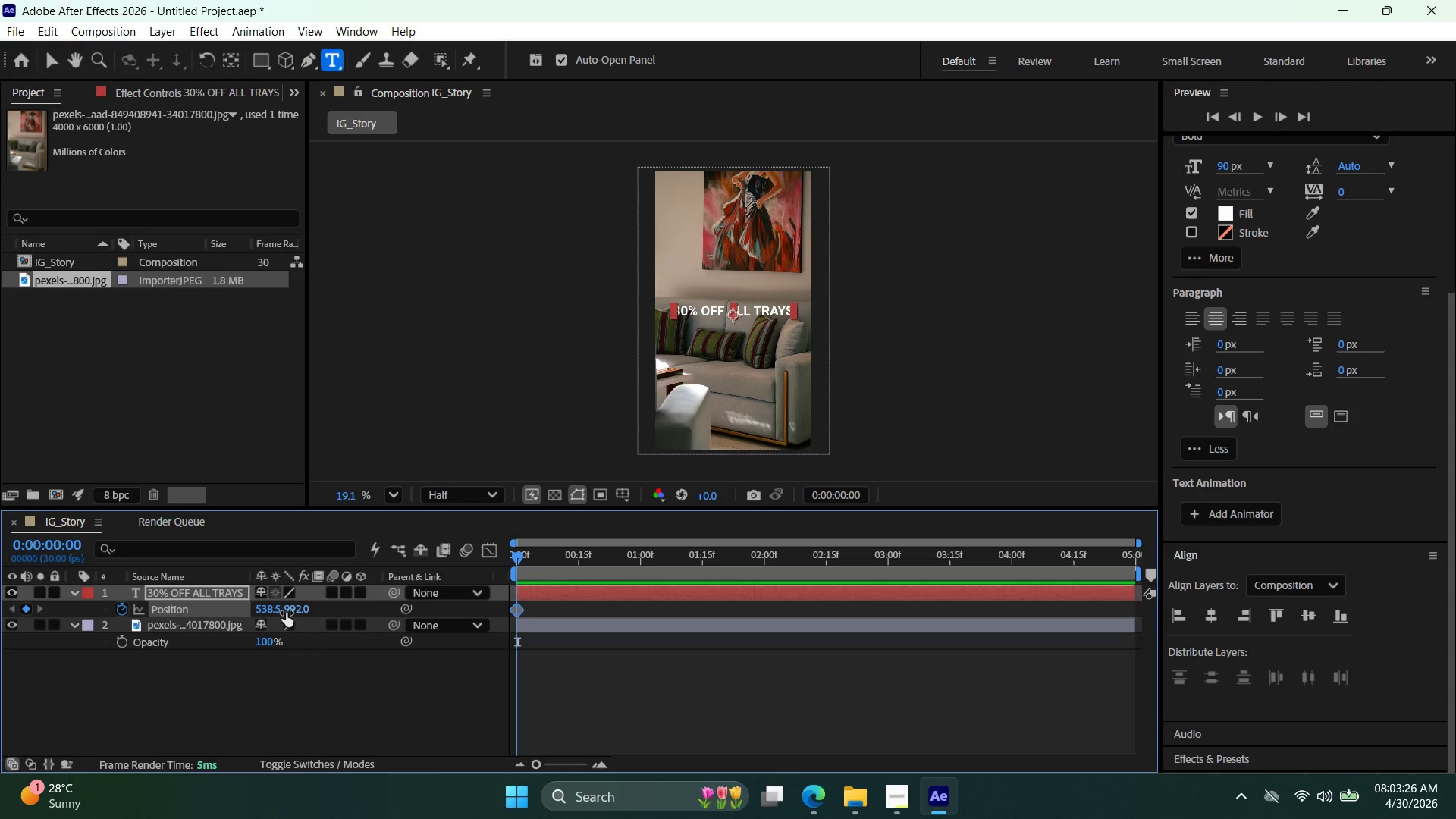 
key(ArrowLeft)
 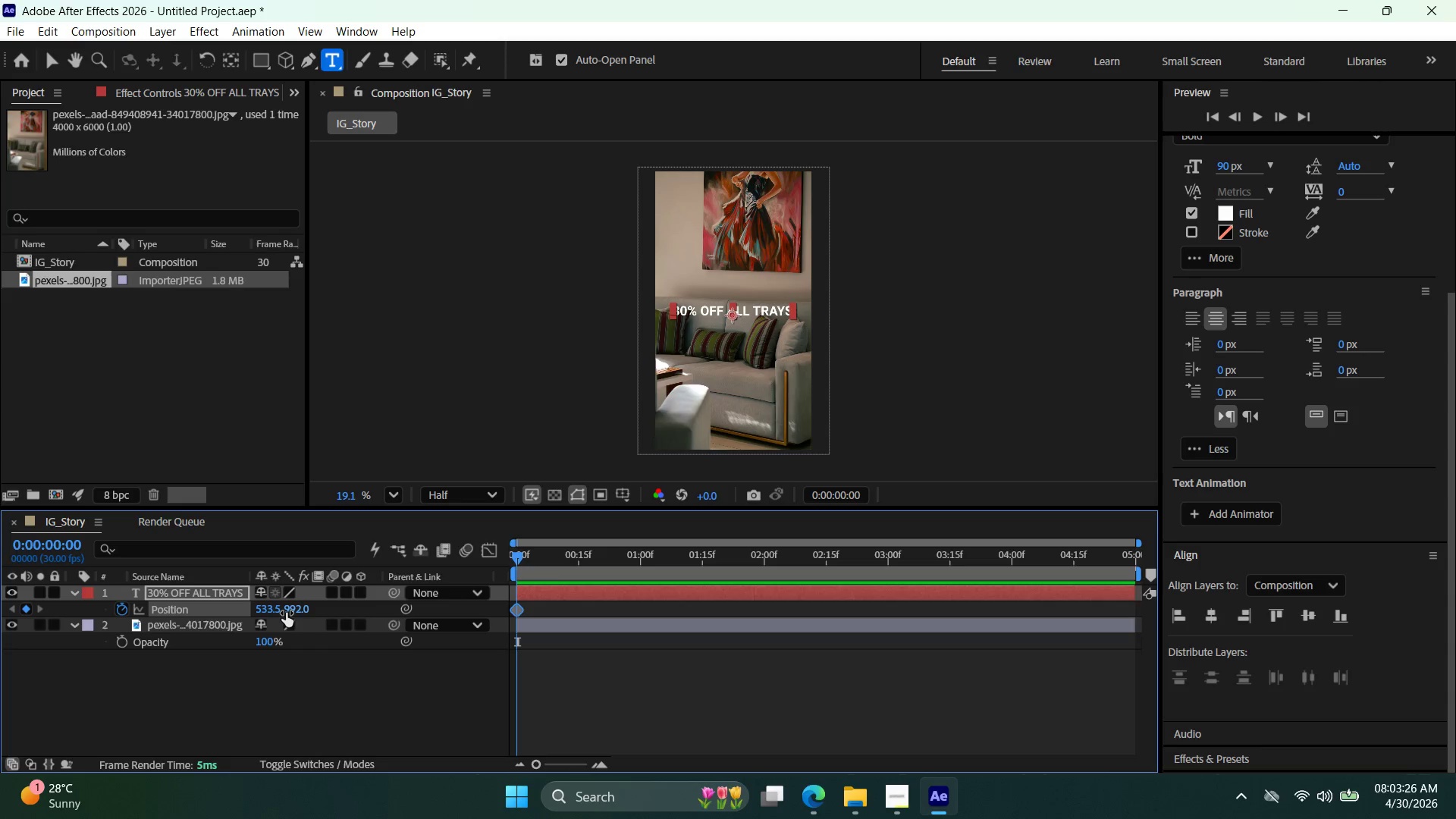 
key(ArrowLeft)
 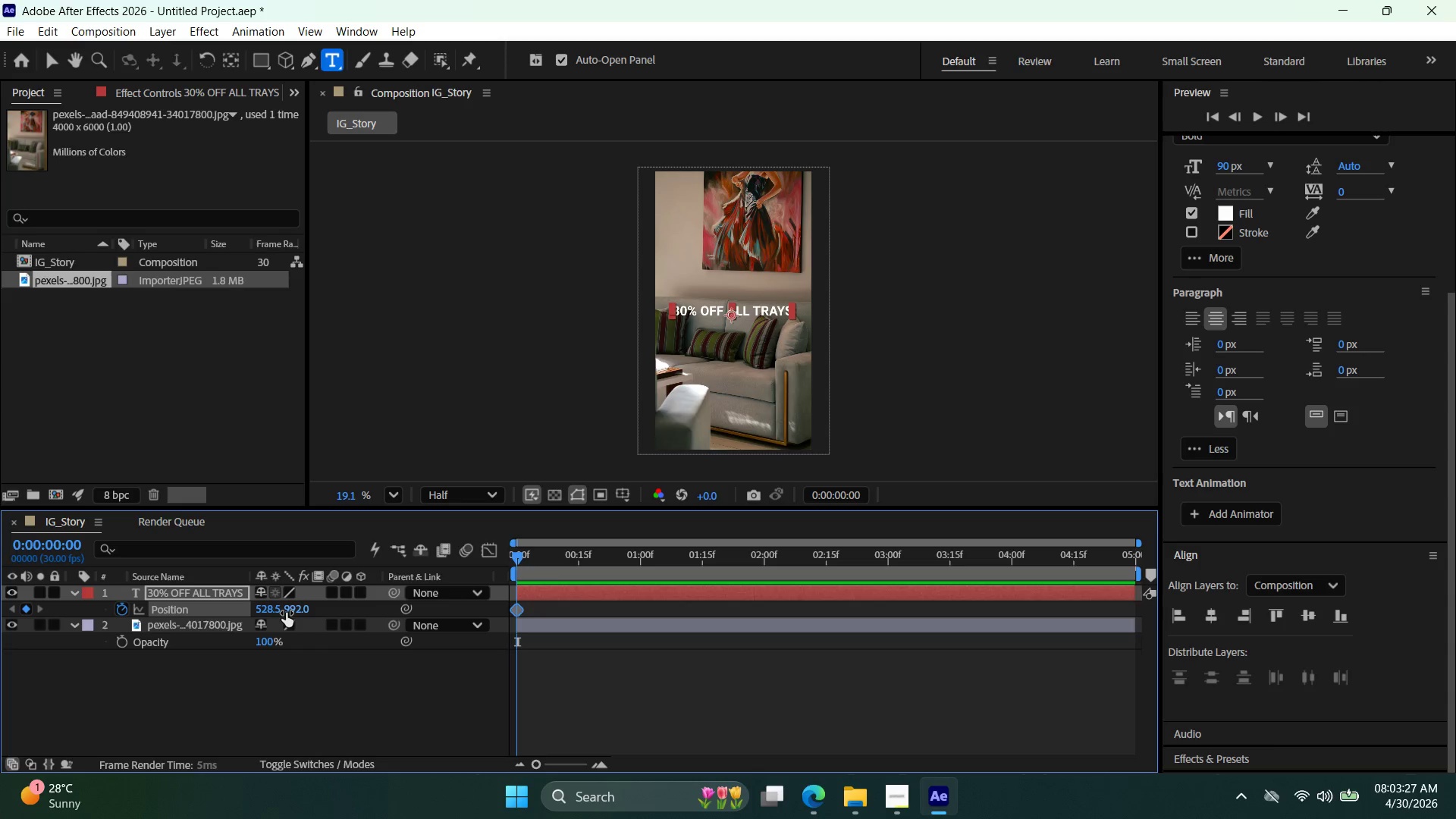 
key(ArrowLeft)
 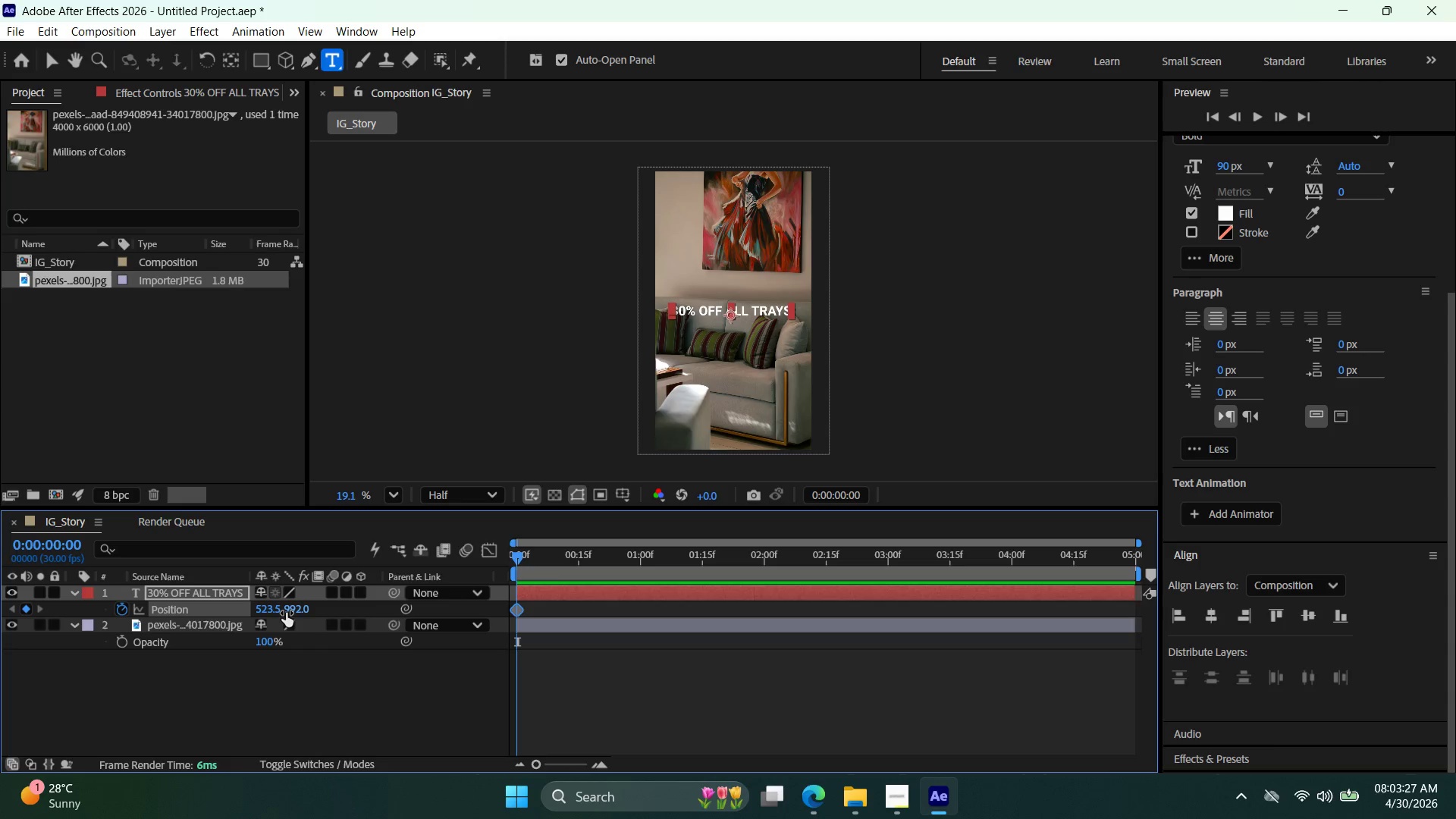 
key(ArrowLeft)
 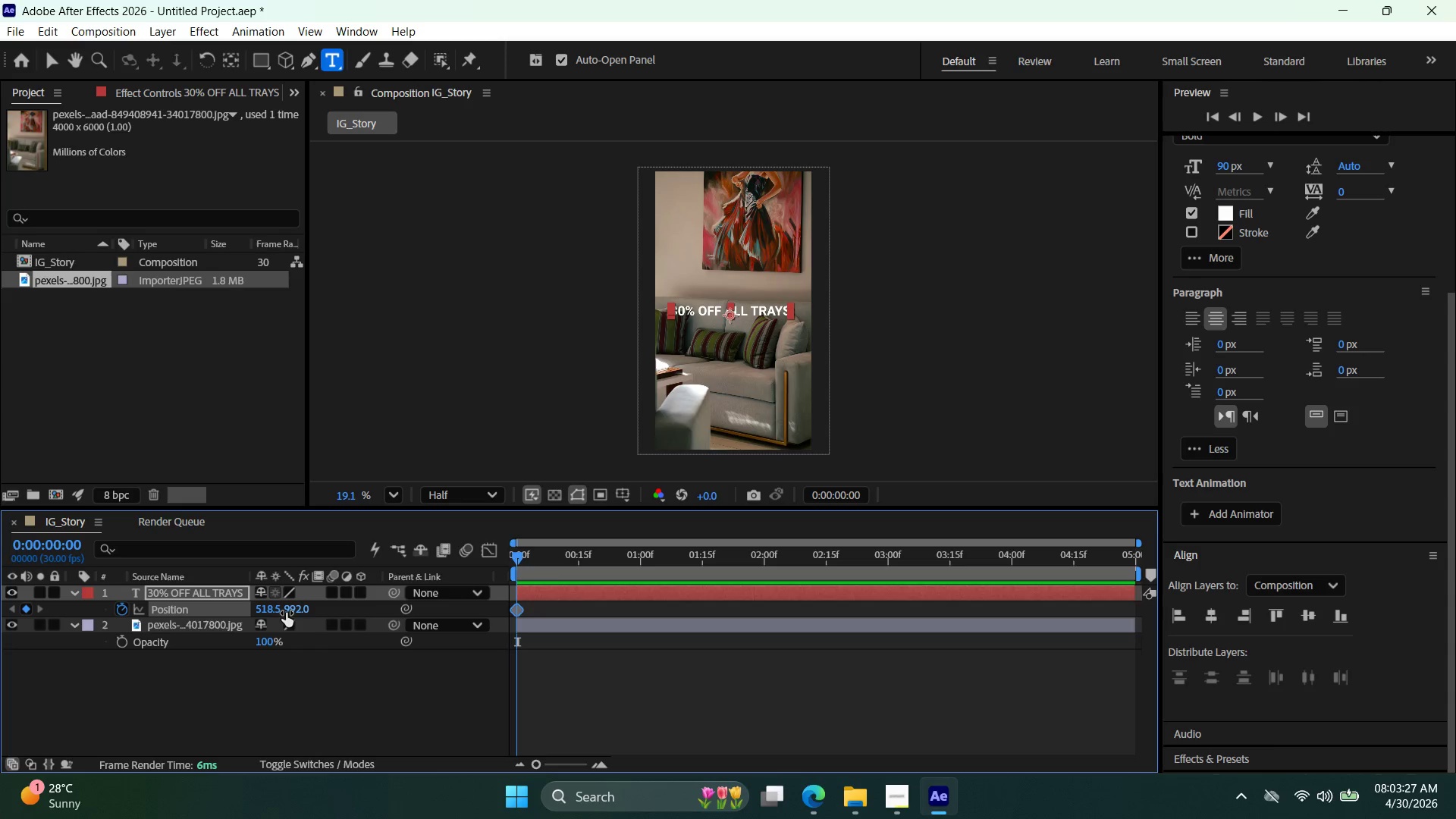 
key(ArrowLeft)
 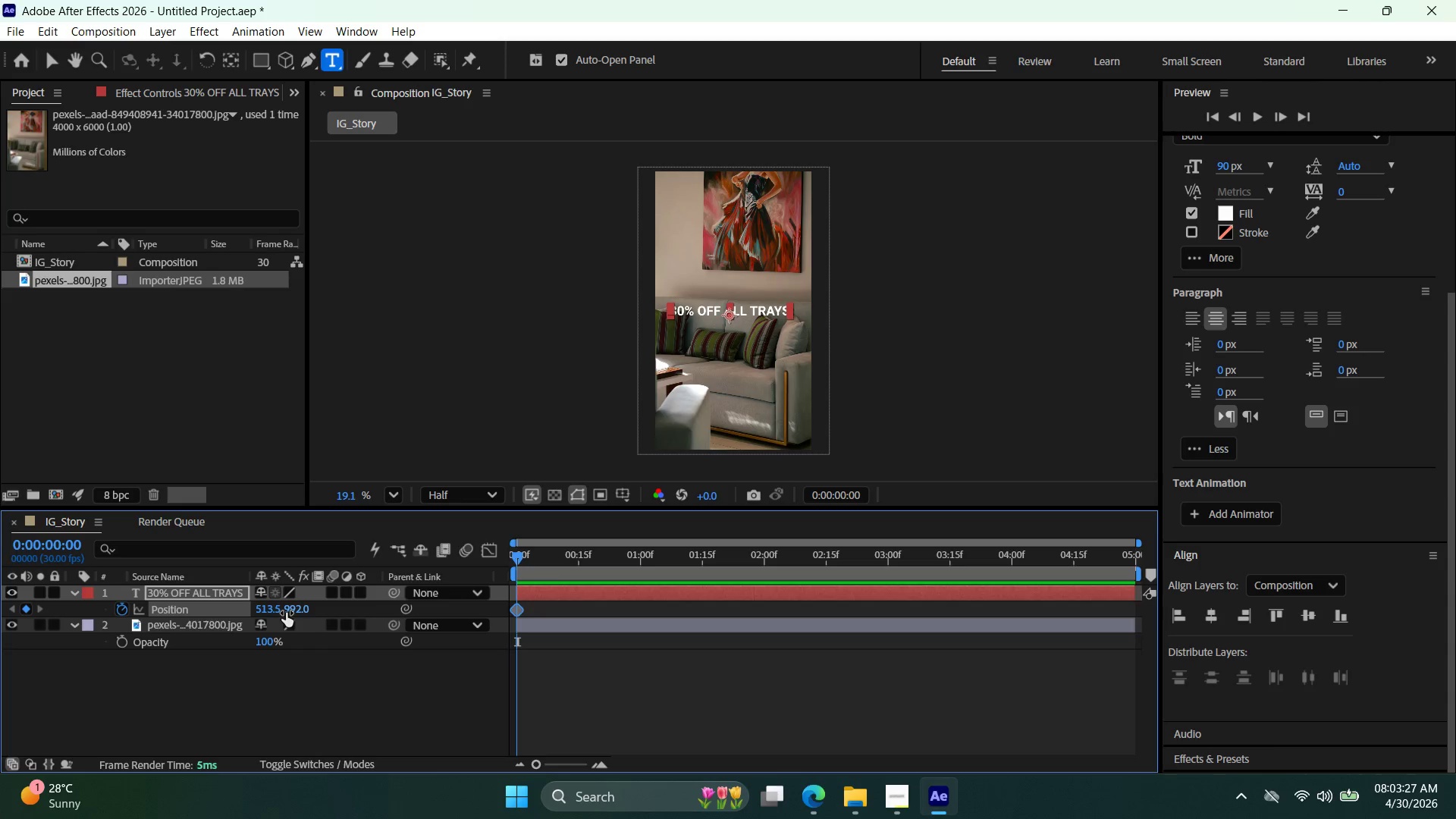 
key(ArrowLeft)
 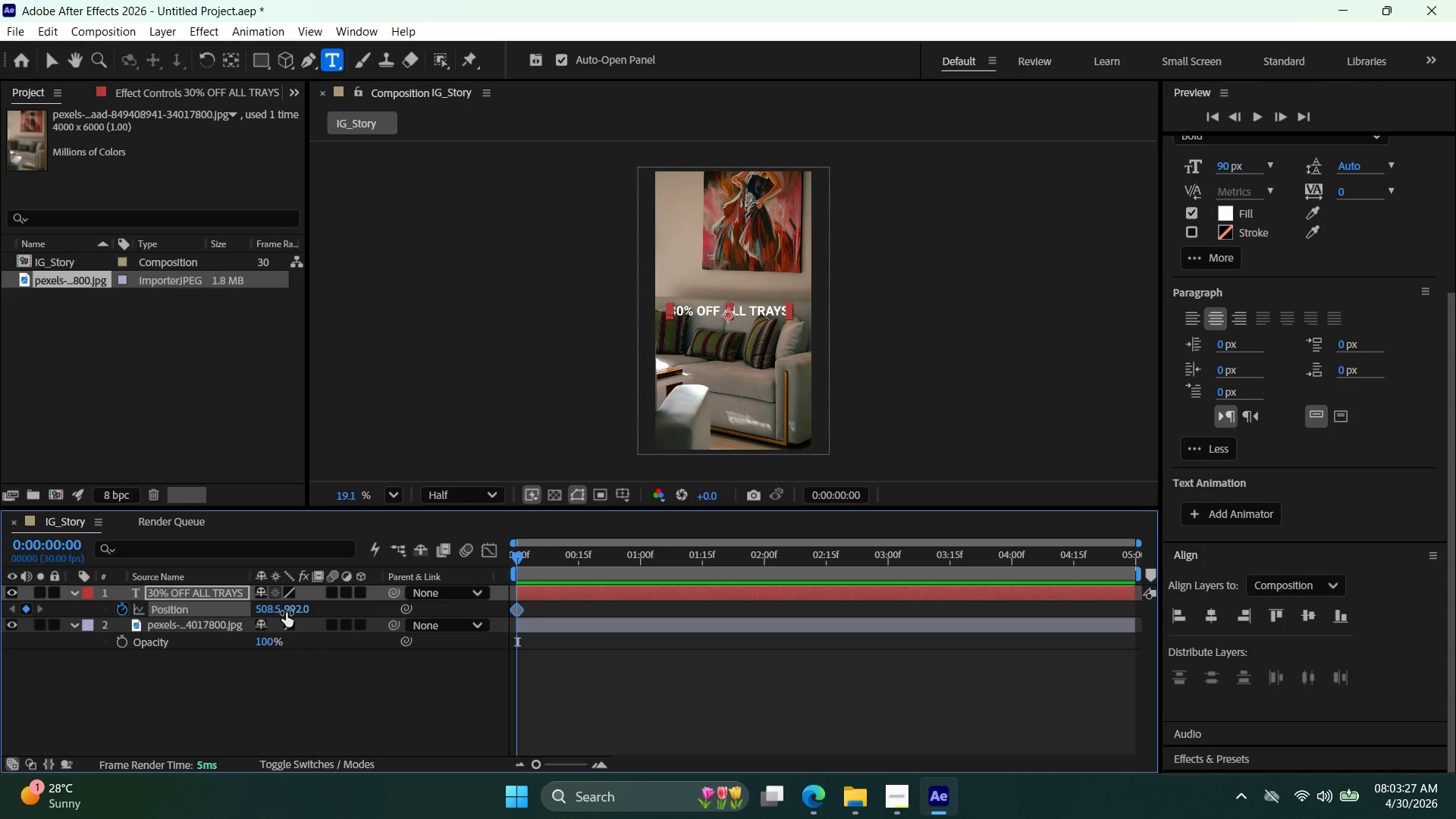 
key(ArrowLeft)
 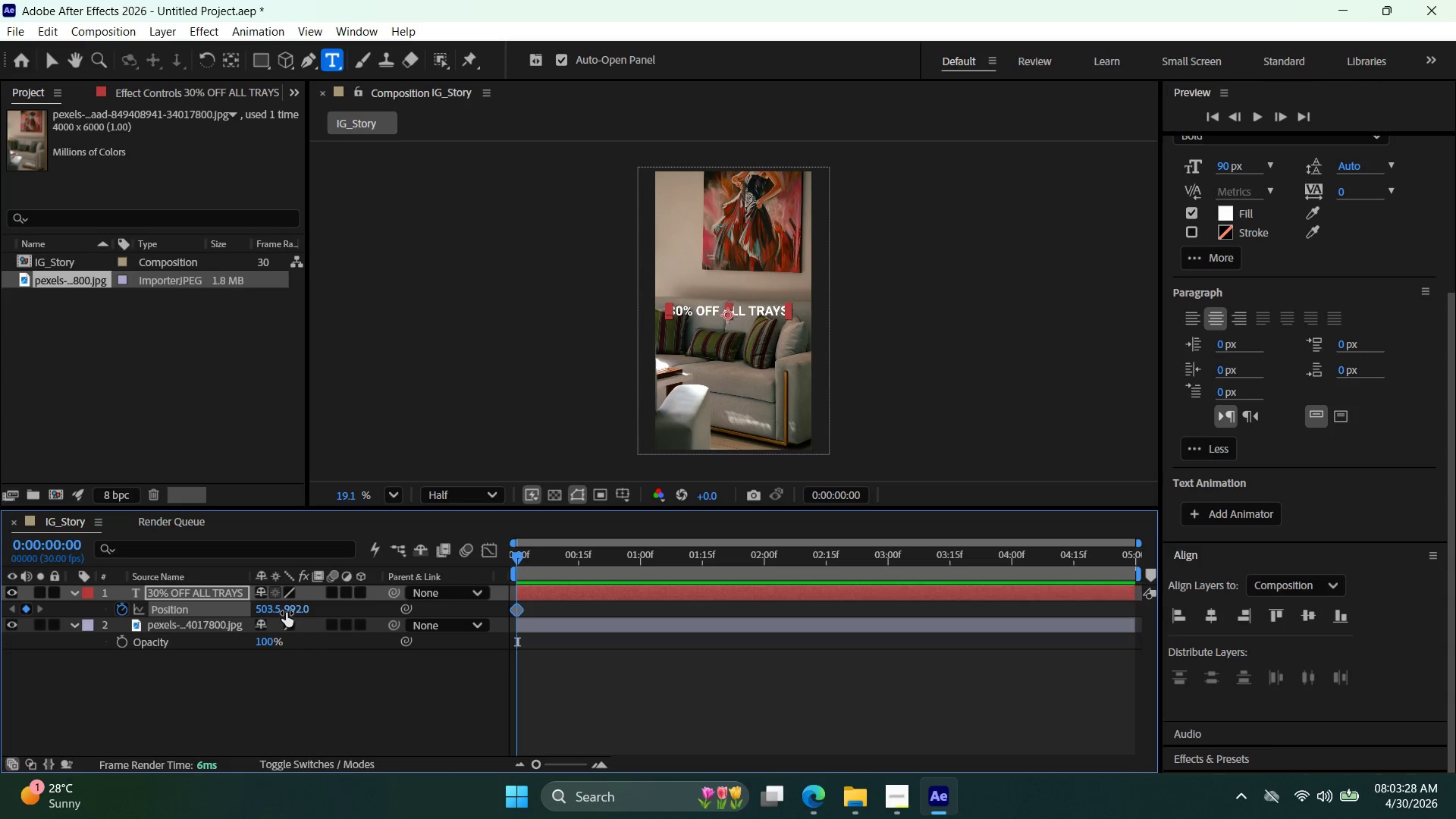 
key(ArrowLeft)
 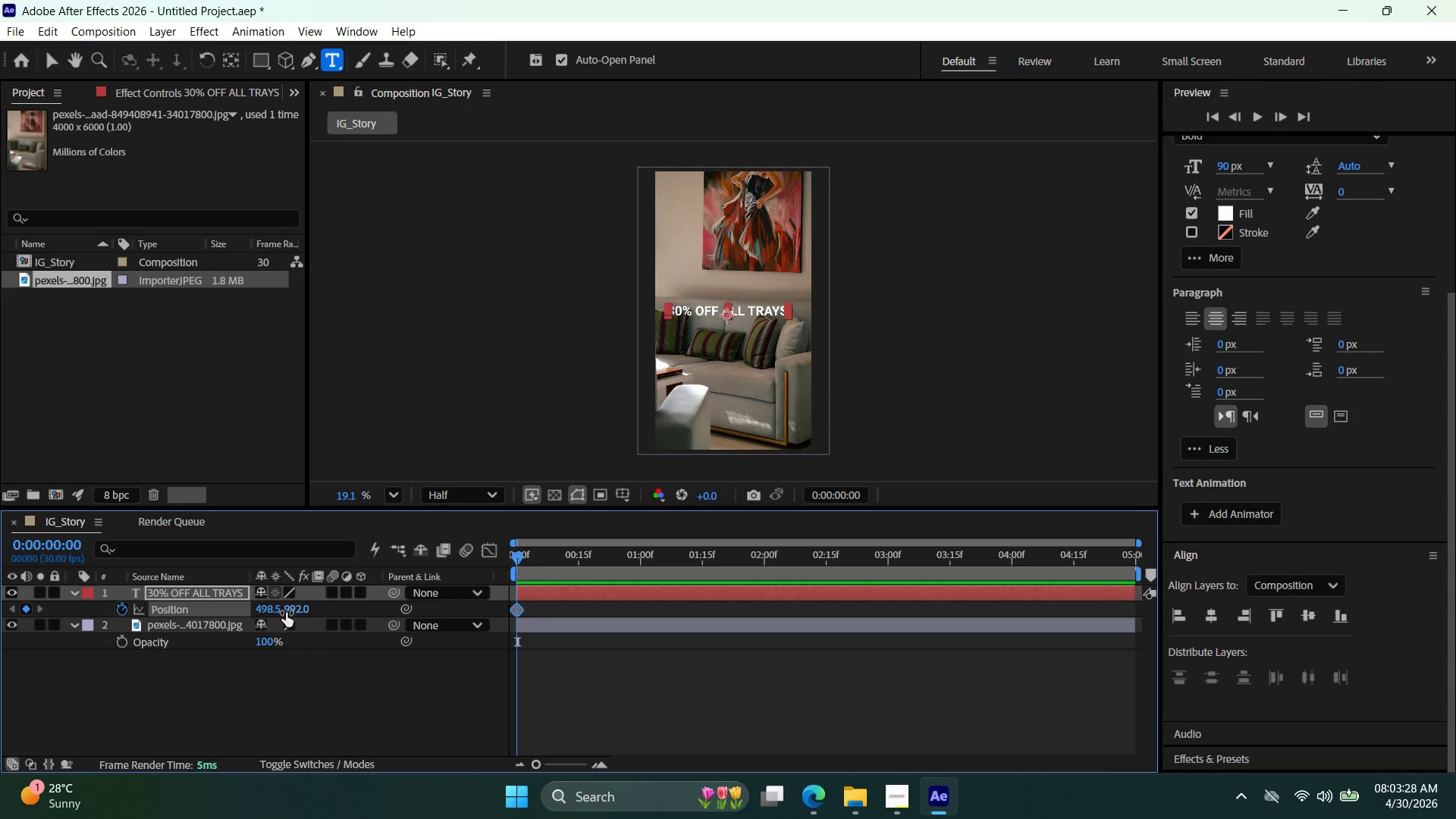 
key(ArrowLeft)
 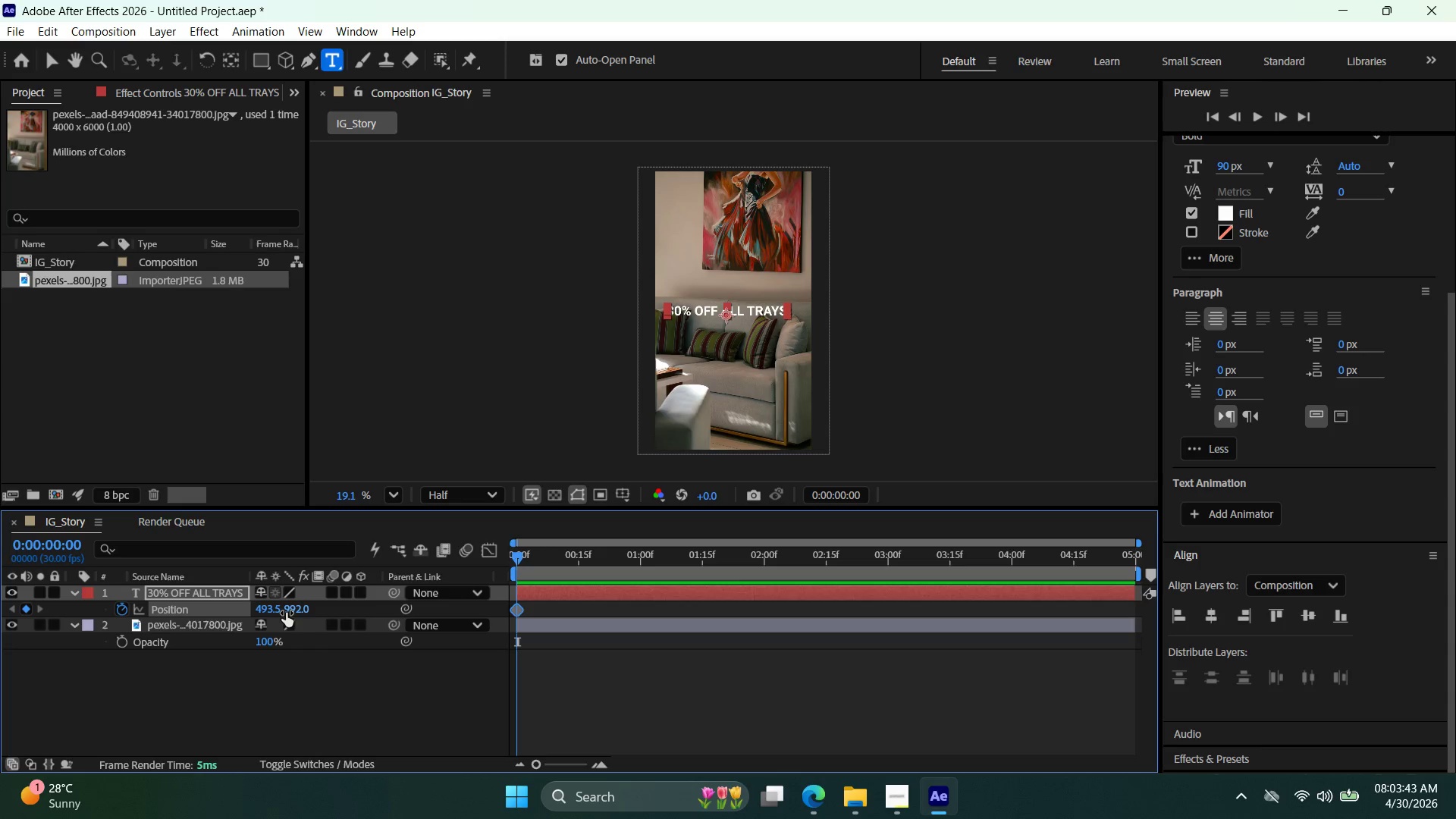 
wait(19.78)
 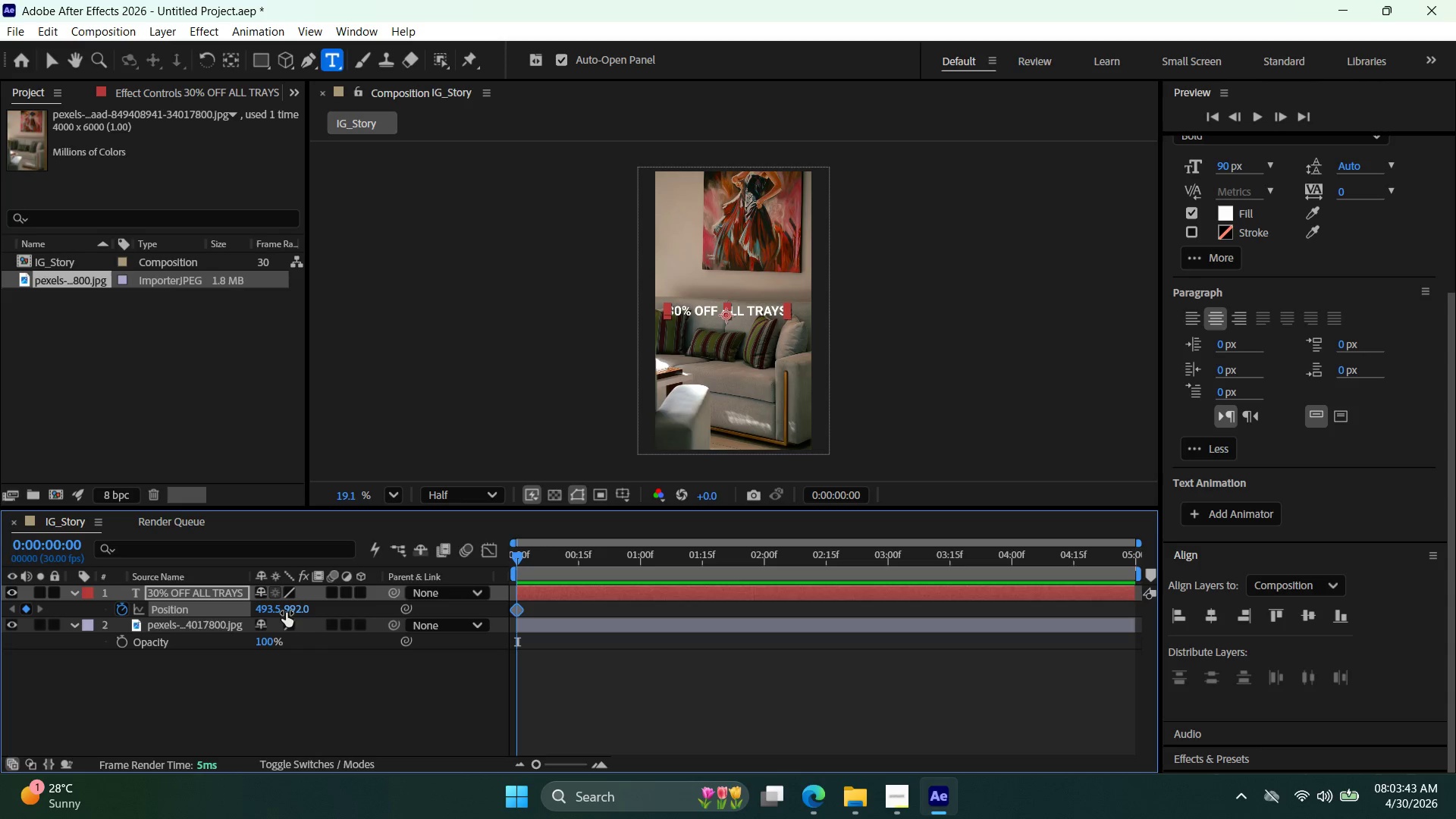 
left_click([123, 610])
 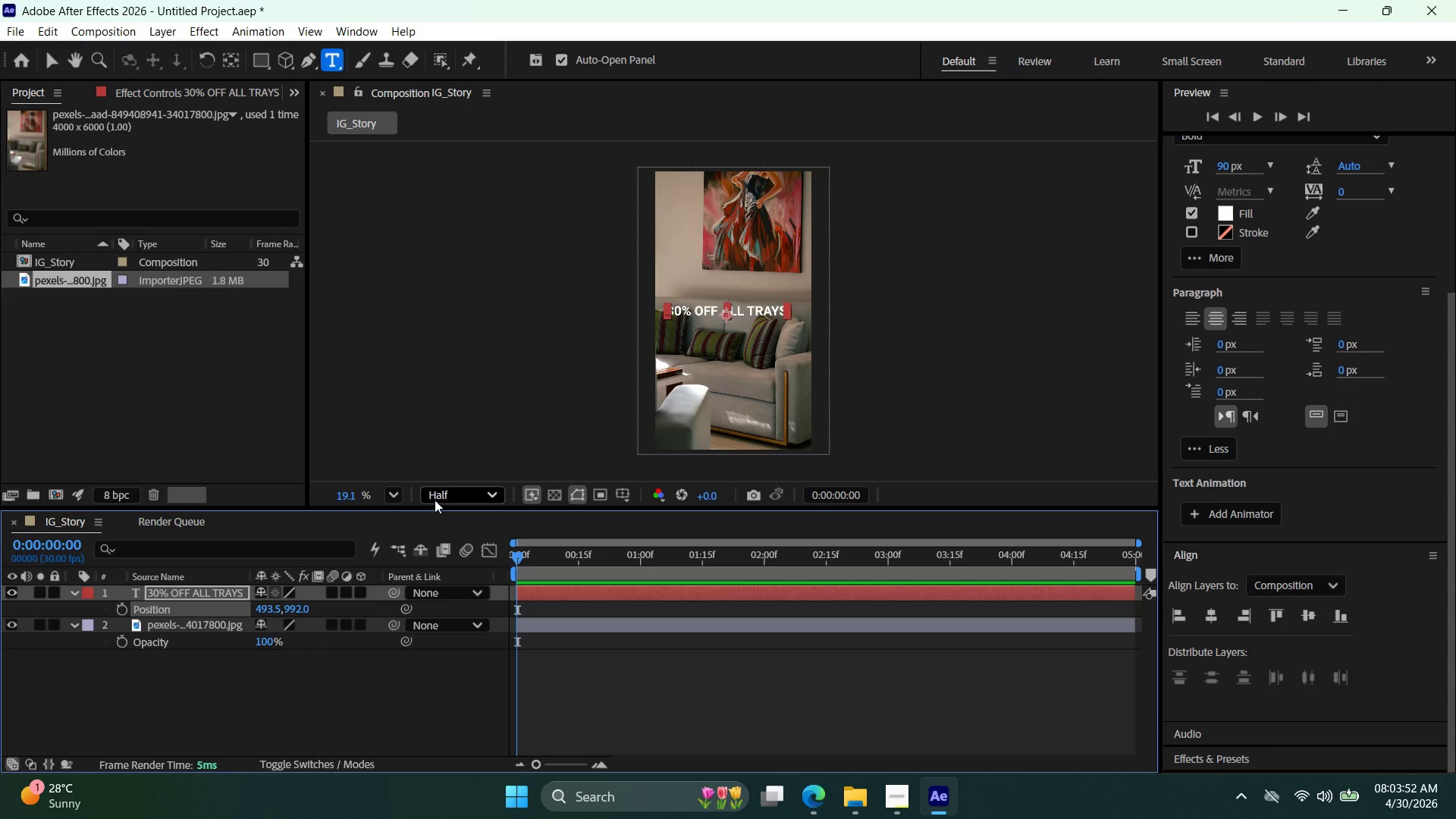 
wait(5.72)
 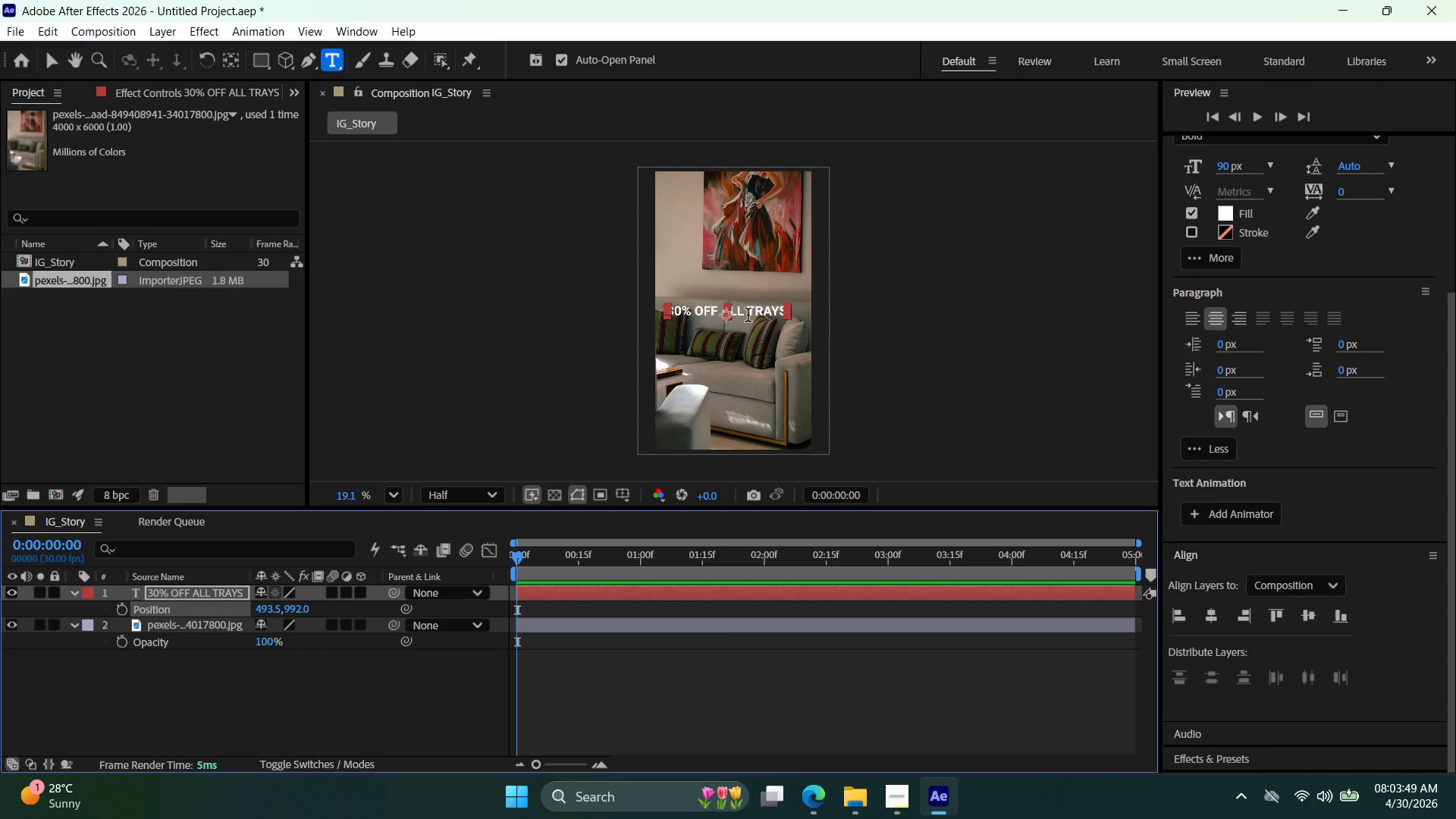 
key(V)
 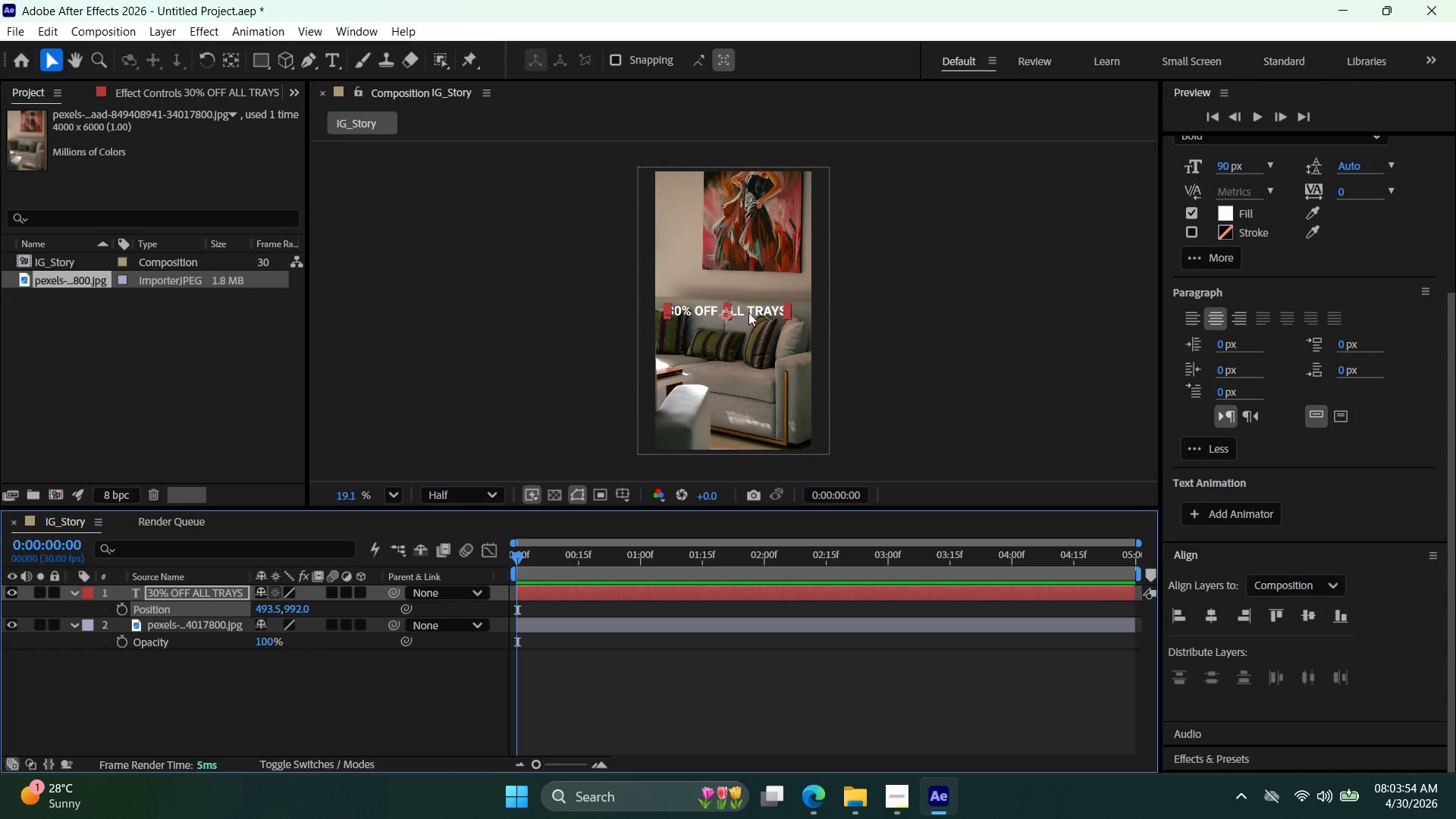 
left_click_drag(start_coordinate=[752, 312], to_coordinate=[627, 318])
 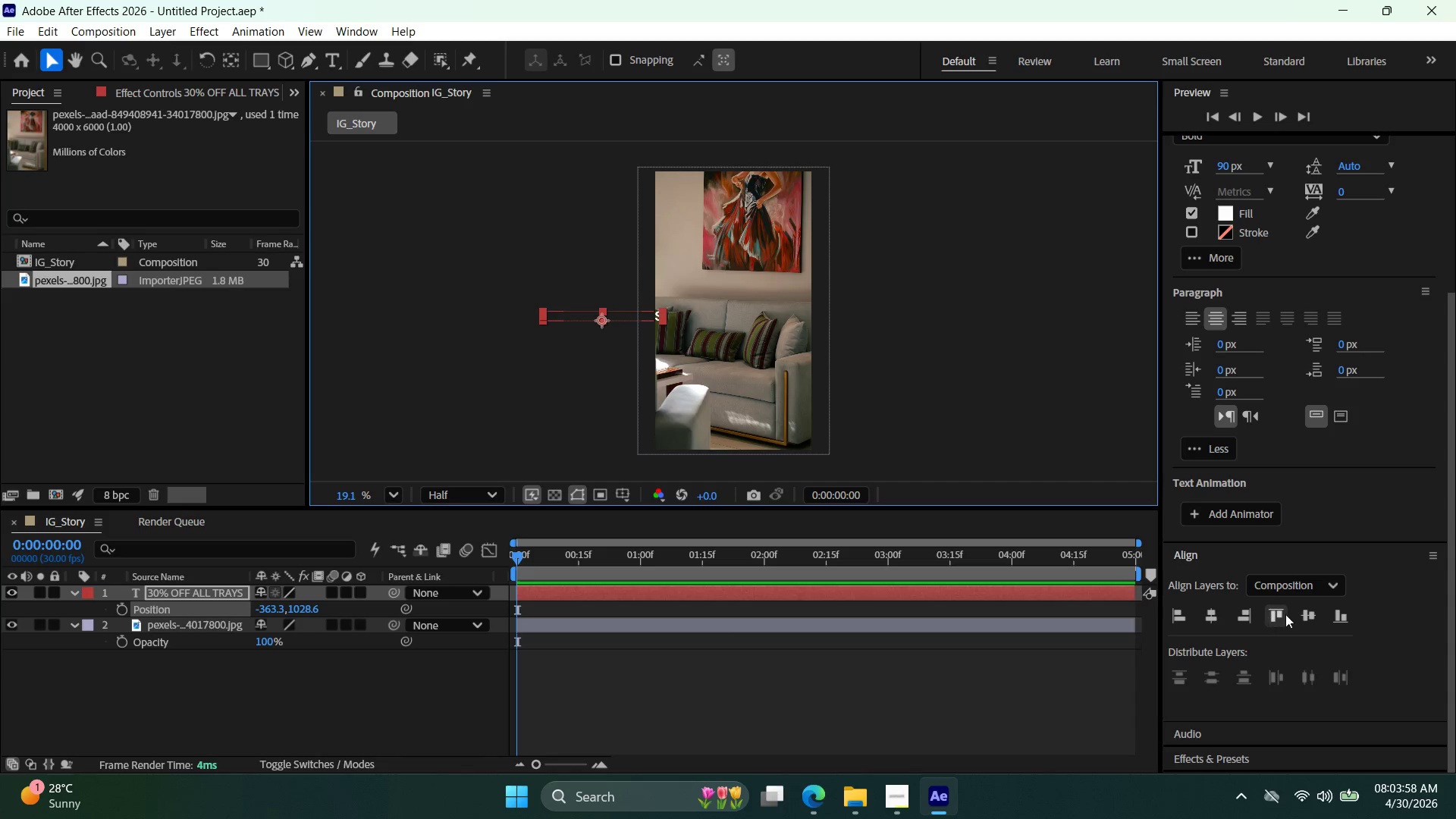 
double_click([1302, 614])
 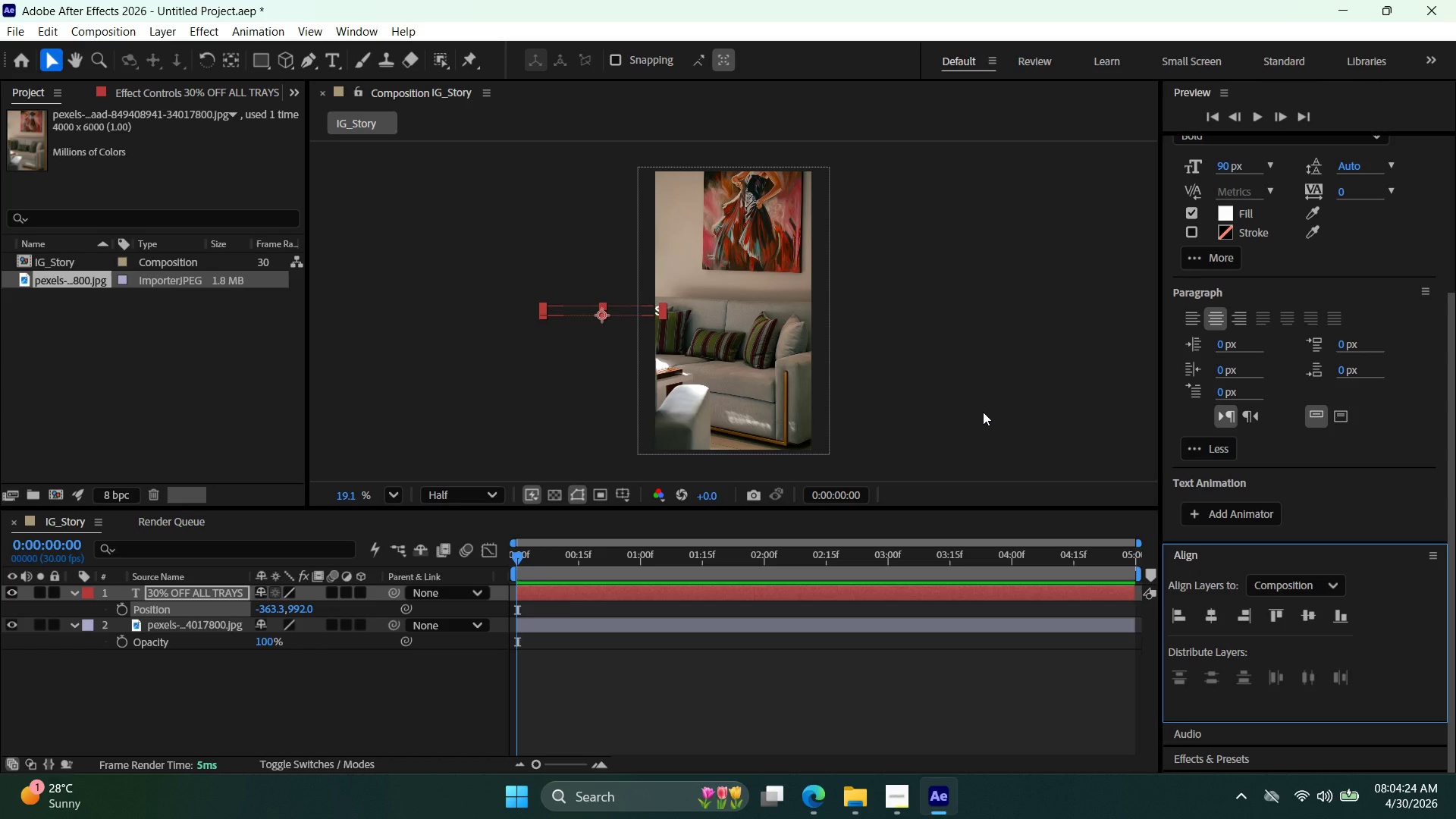 
wait(29.78)
 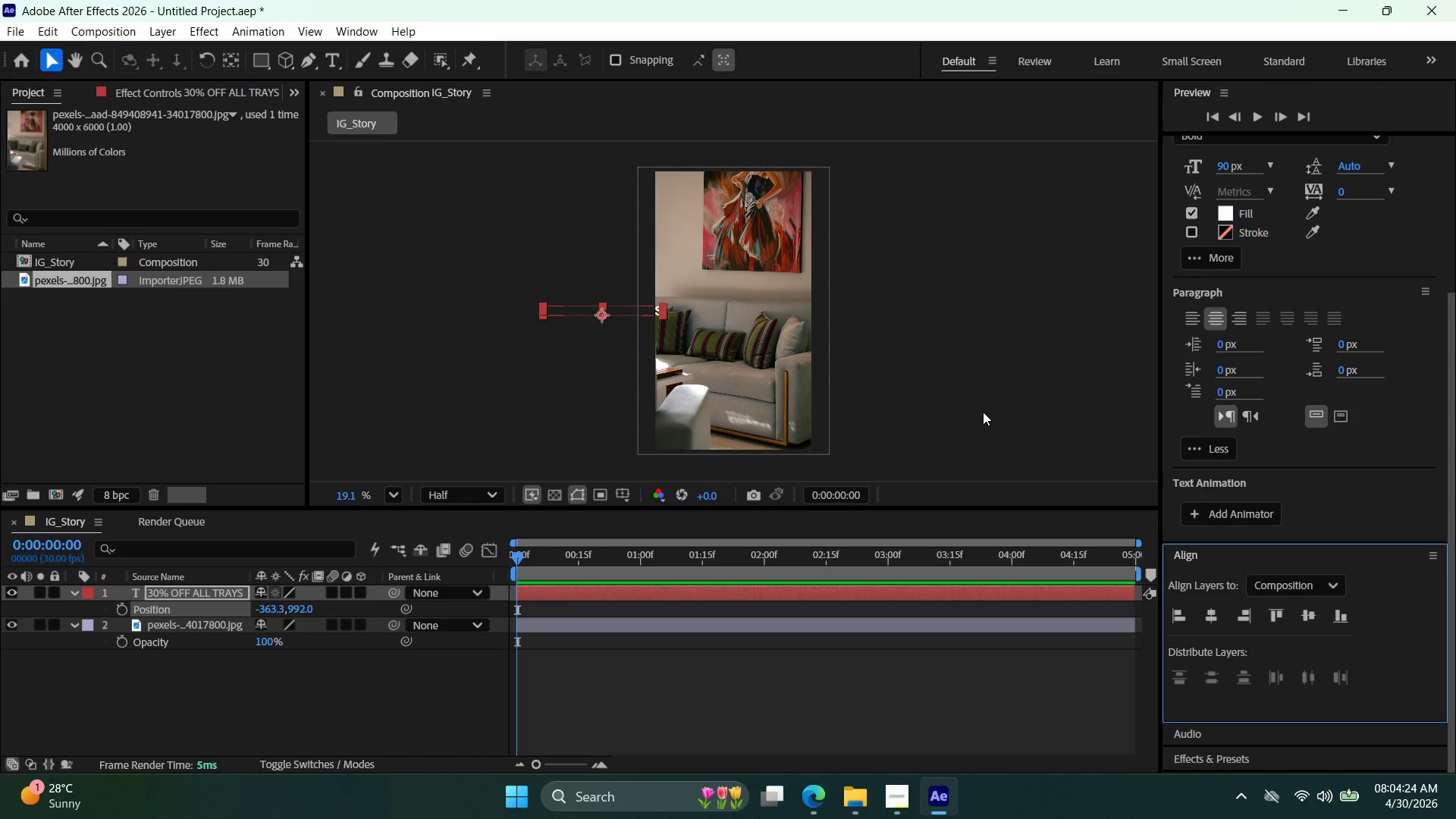 
hold_key(key=ArrowLeft, duration=0.89)
 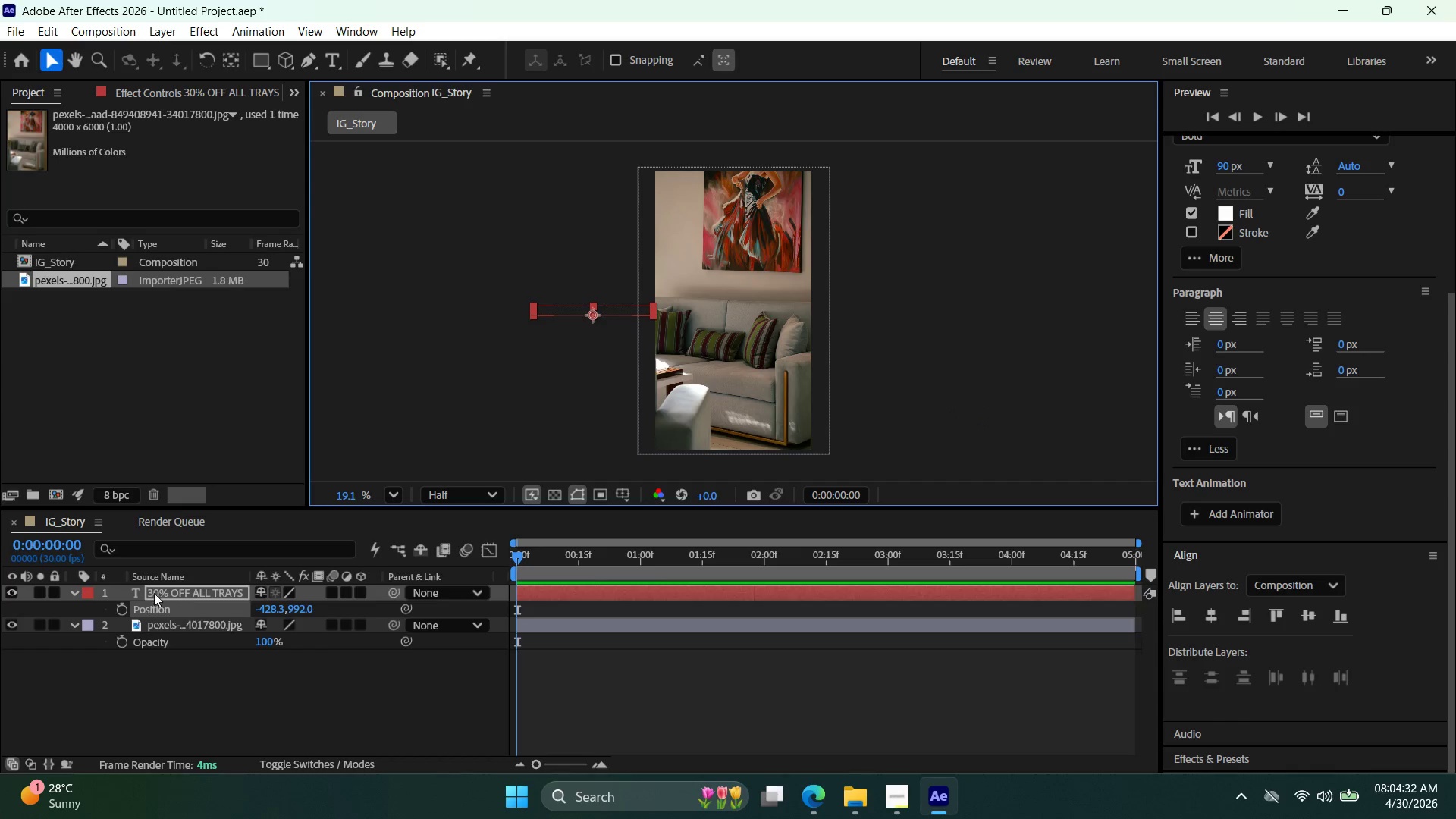 
left_click([124, 610])
 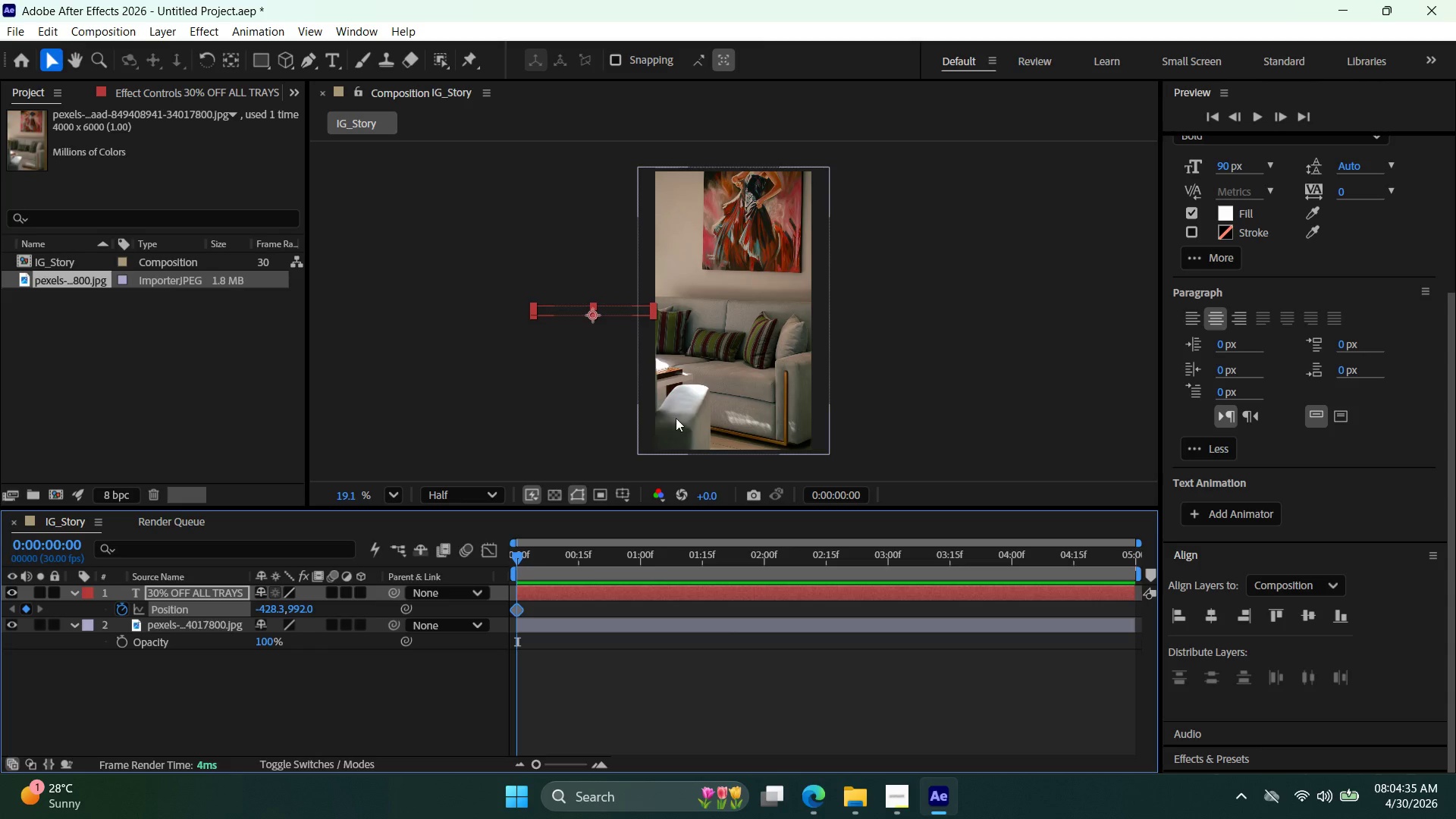 
hold_key(key=ArrowRight, duration=1.42)
 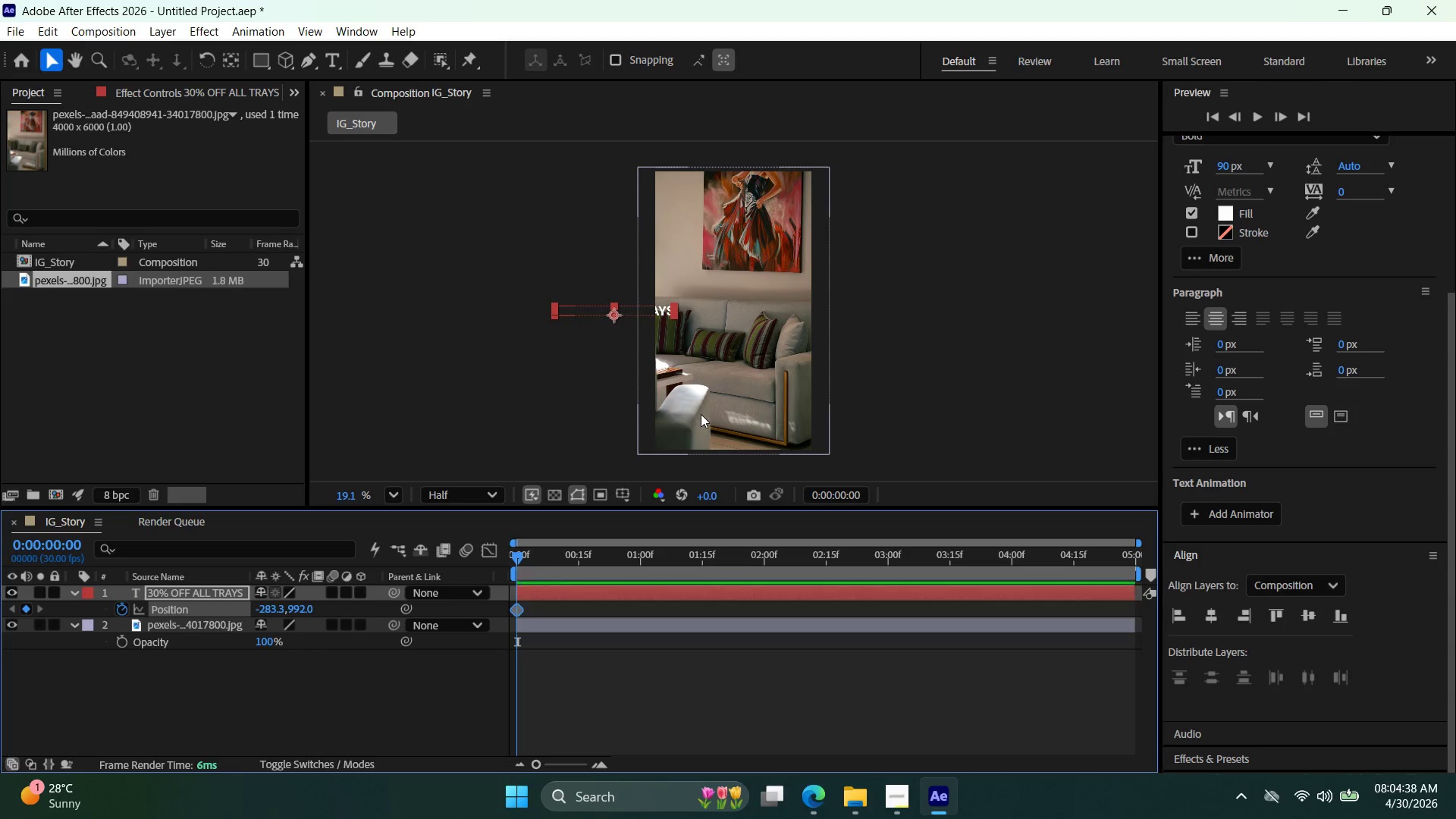 
hold_key(key=ArrowLeft, duration=1.16)
 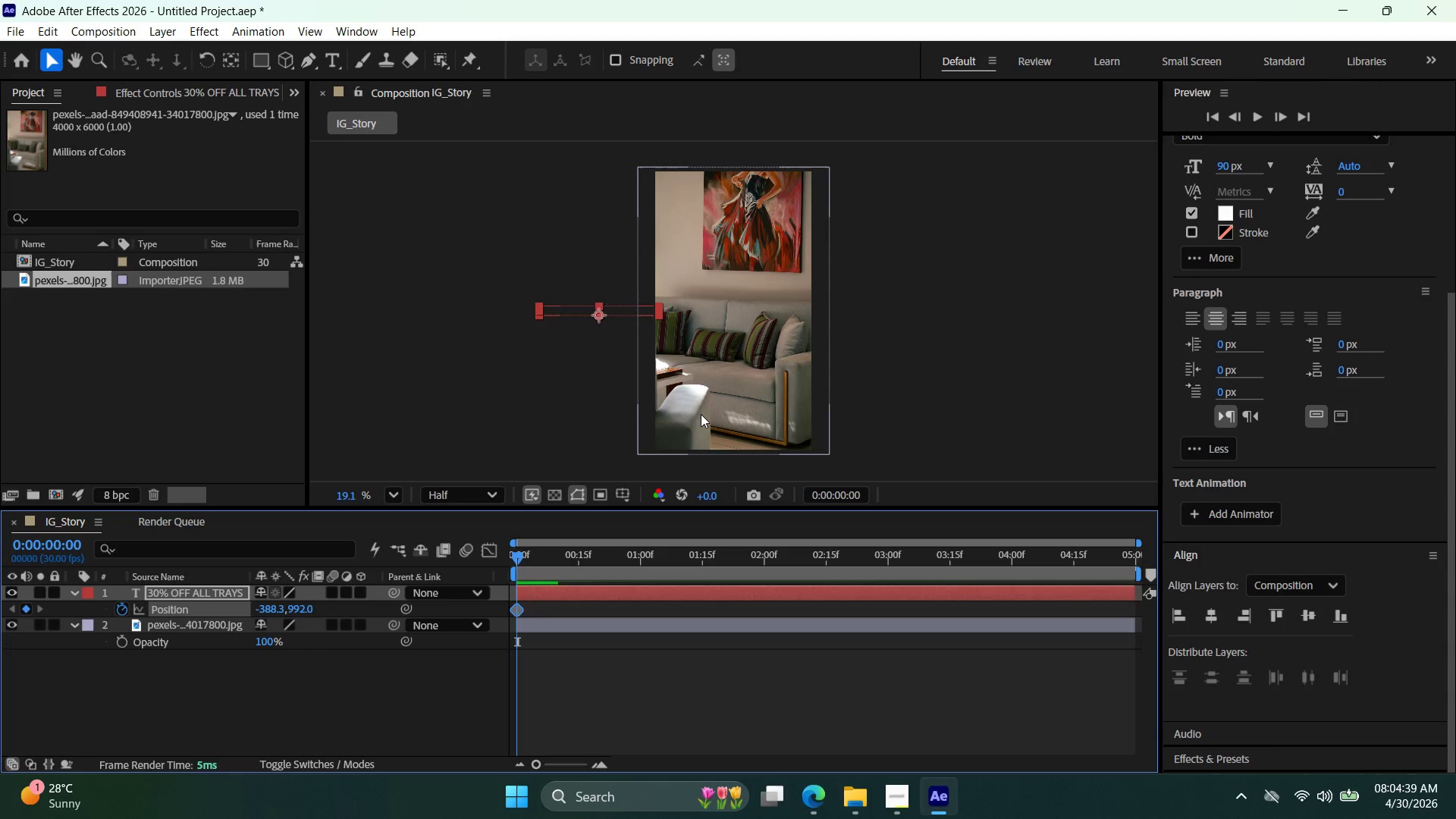 
hold_key(key=ArrowLeft, duration=0.59)
 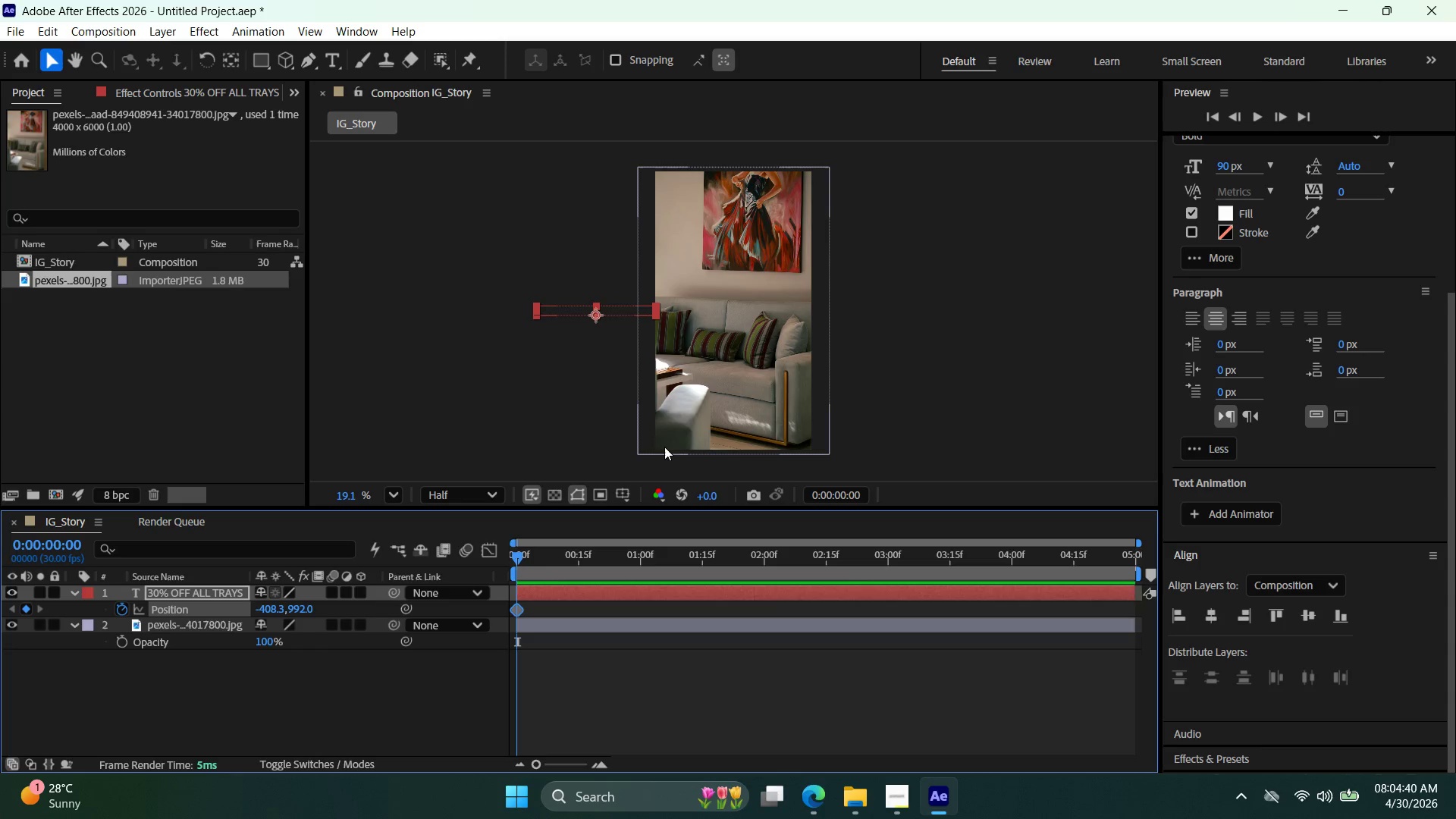 
key(ArrowLeft)
 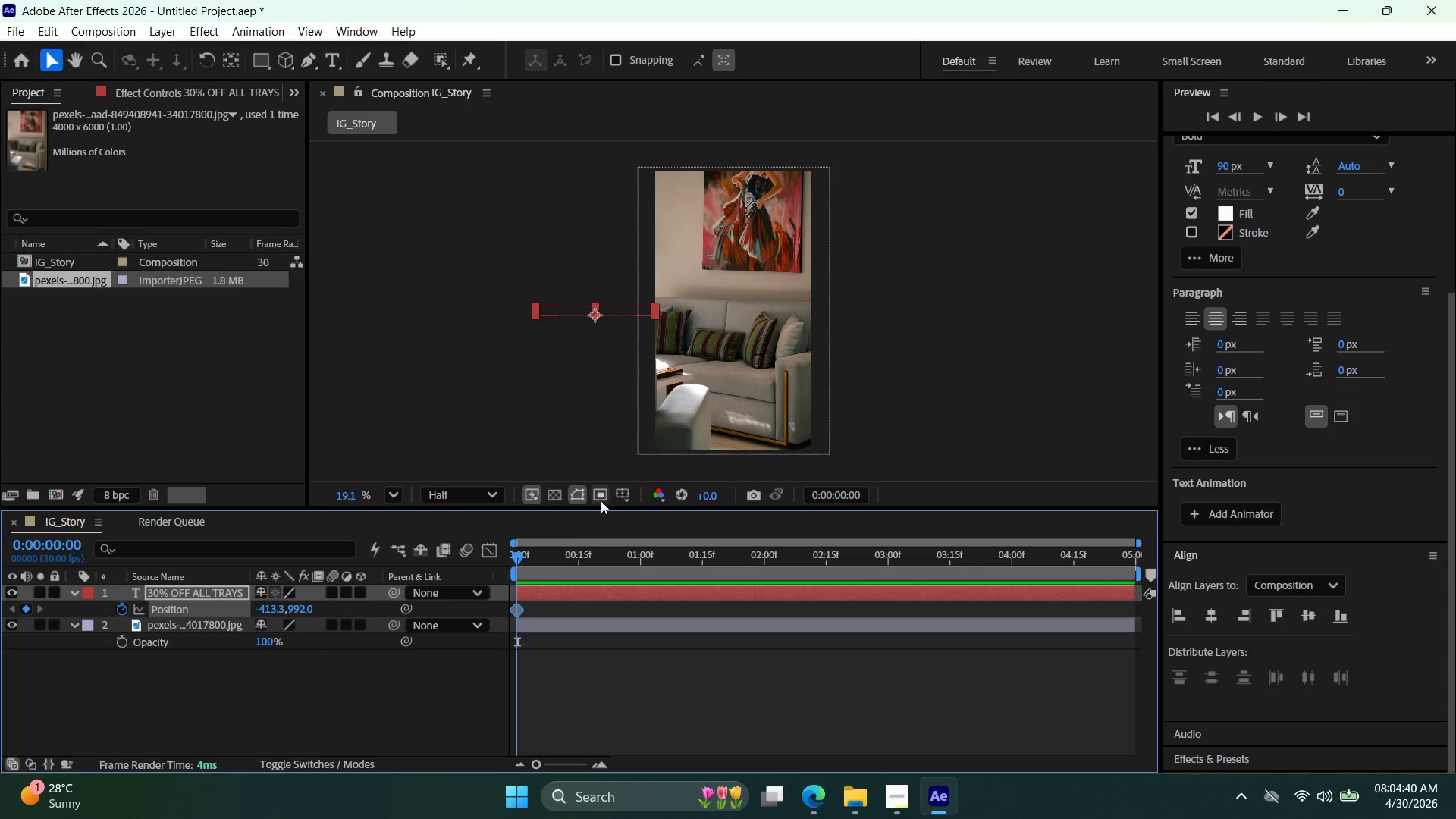 
key(ArrowLeft)
 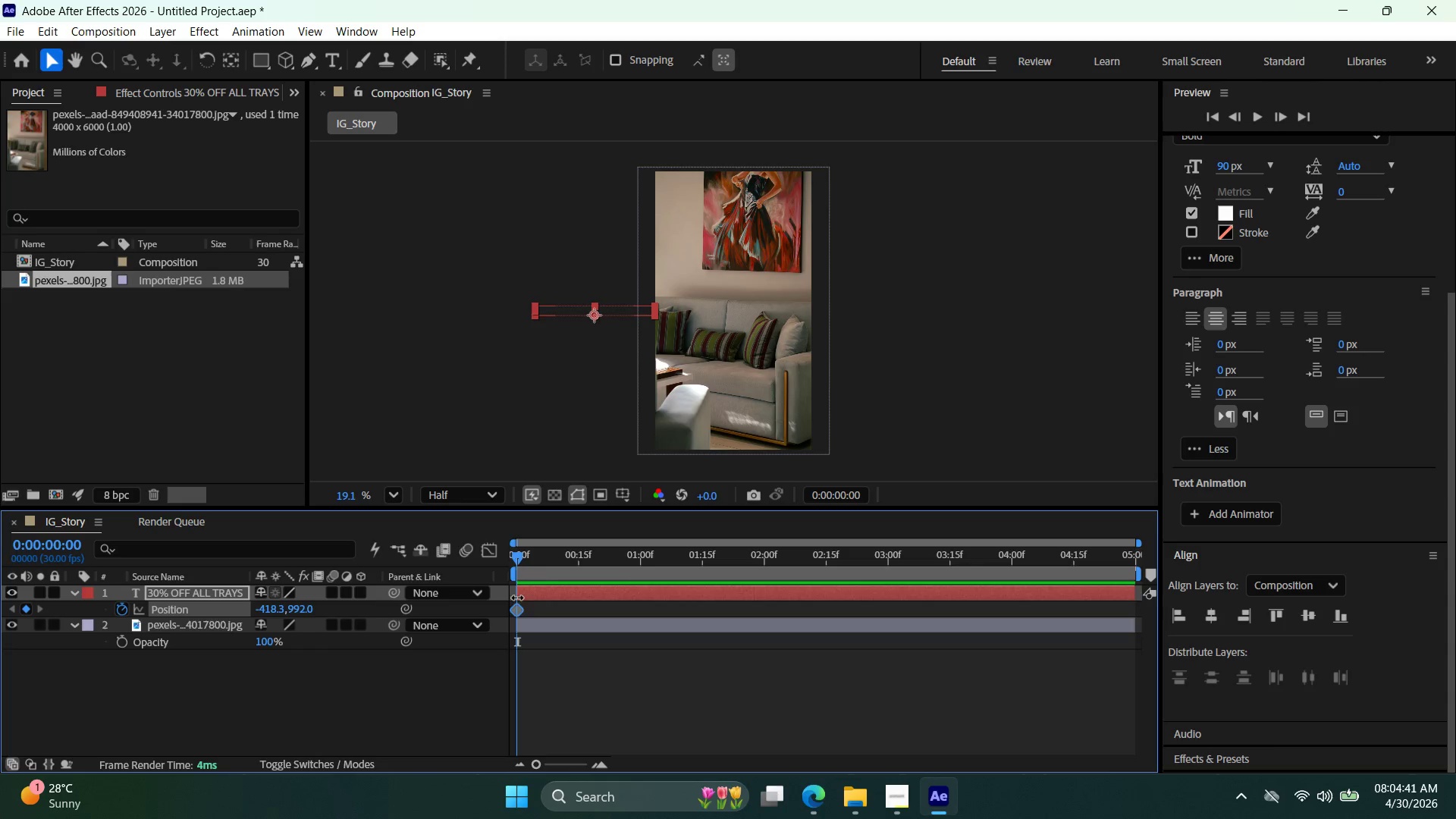 
key(ArrowLeft)
 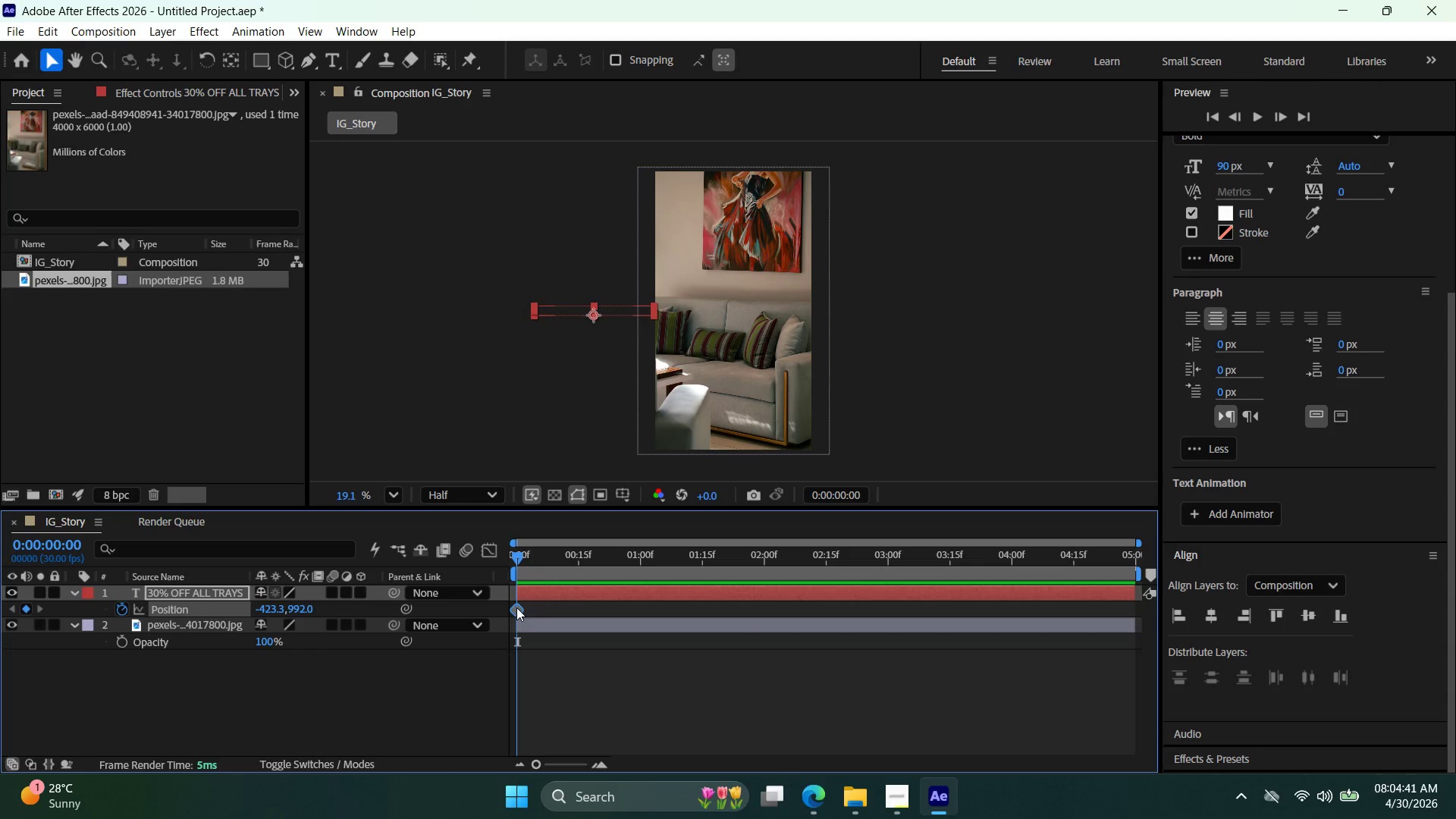 
left_click_drag(start_coordinate=[516, 607], to_coordinate=[513, 617])
 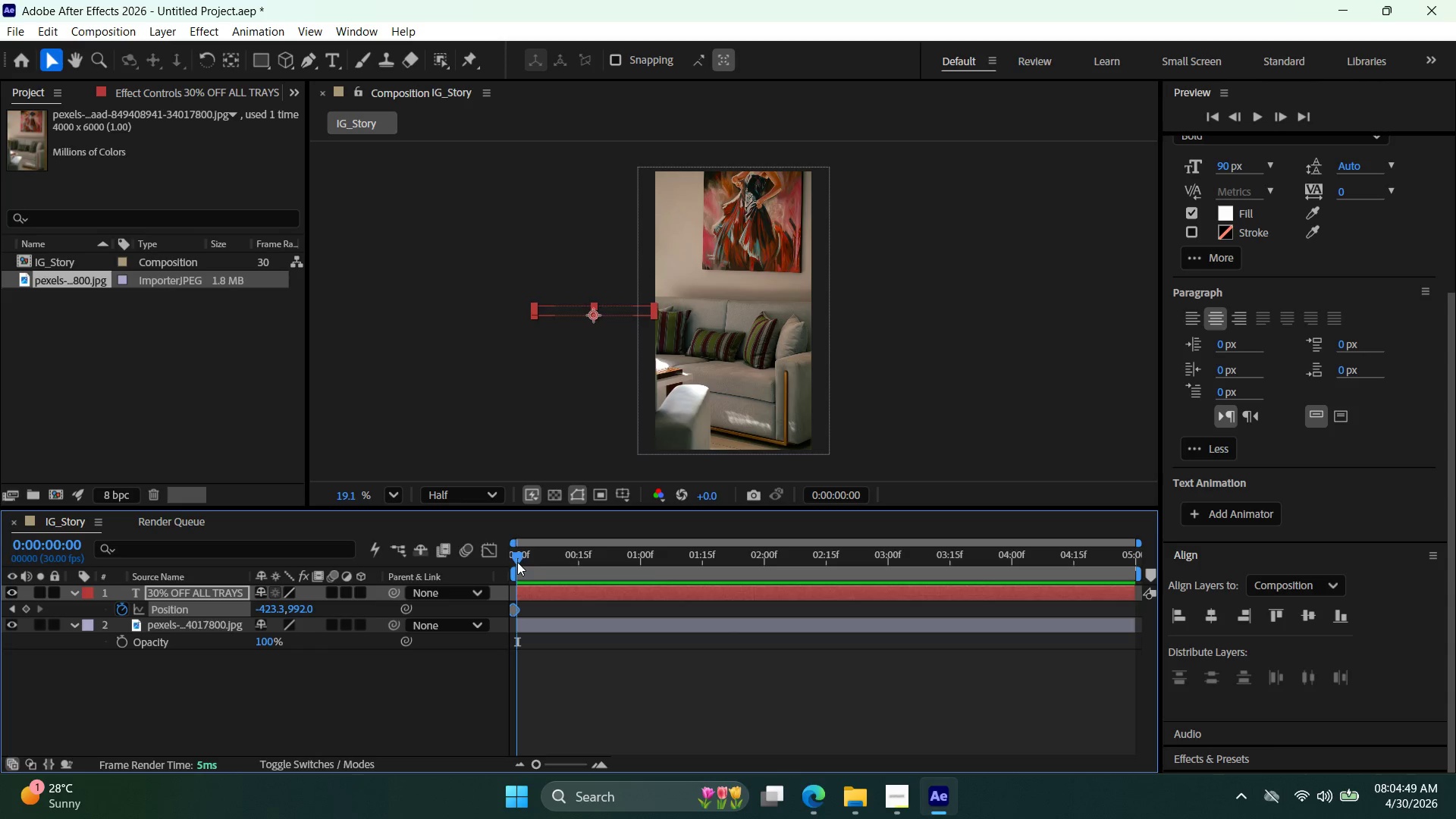 
left_click_drag(start_coordinate=[517, 559], to_coordinate=[890, 610])
 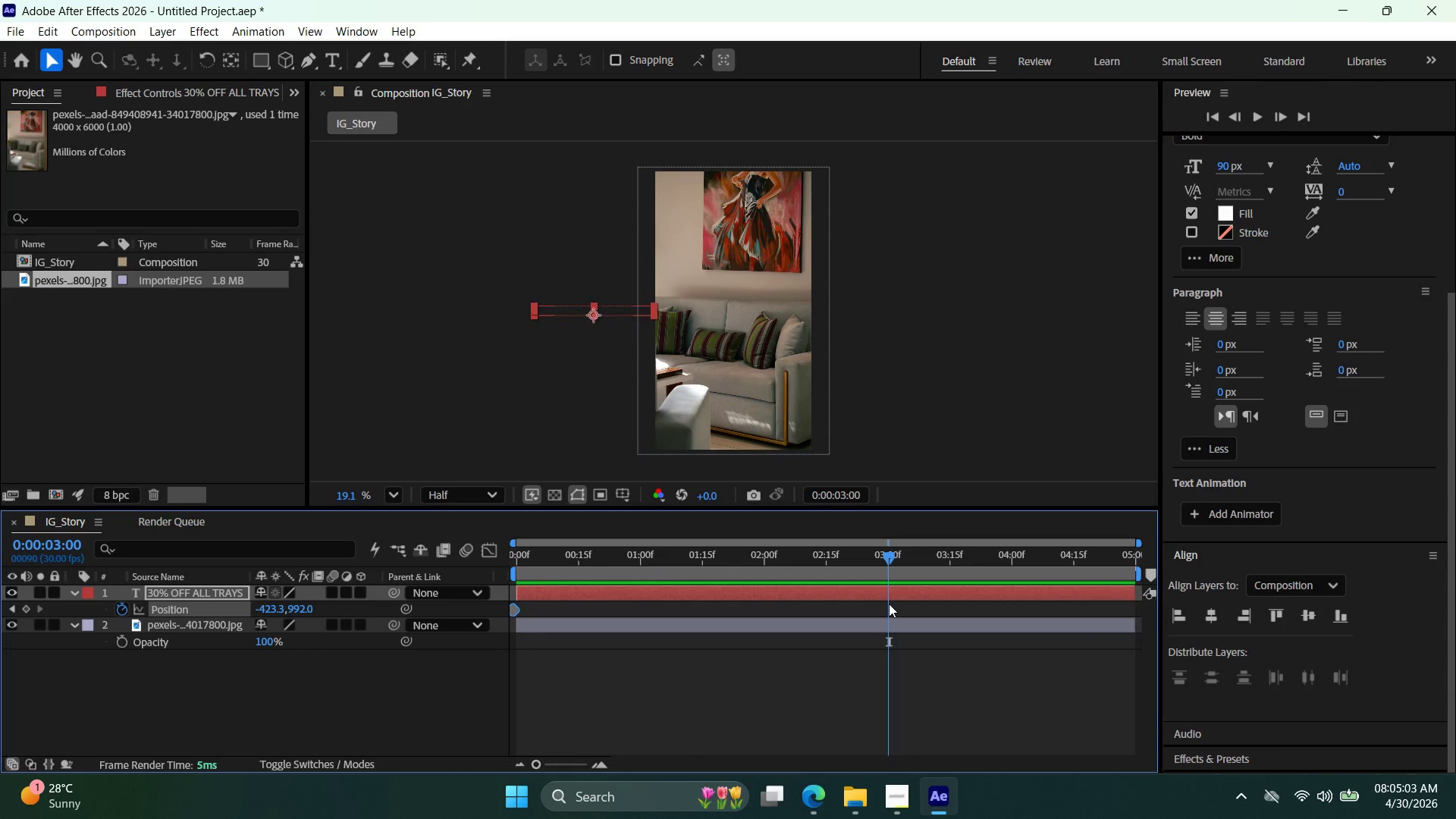 
wait(11.45)
 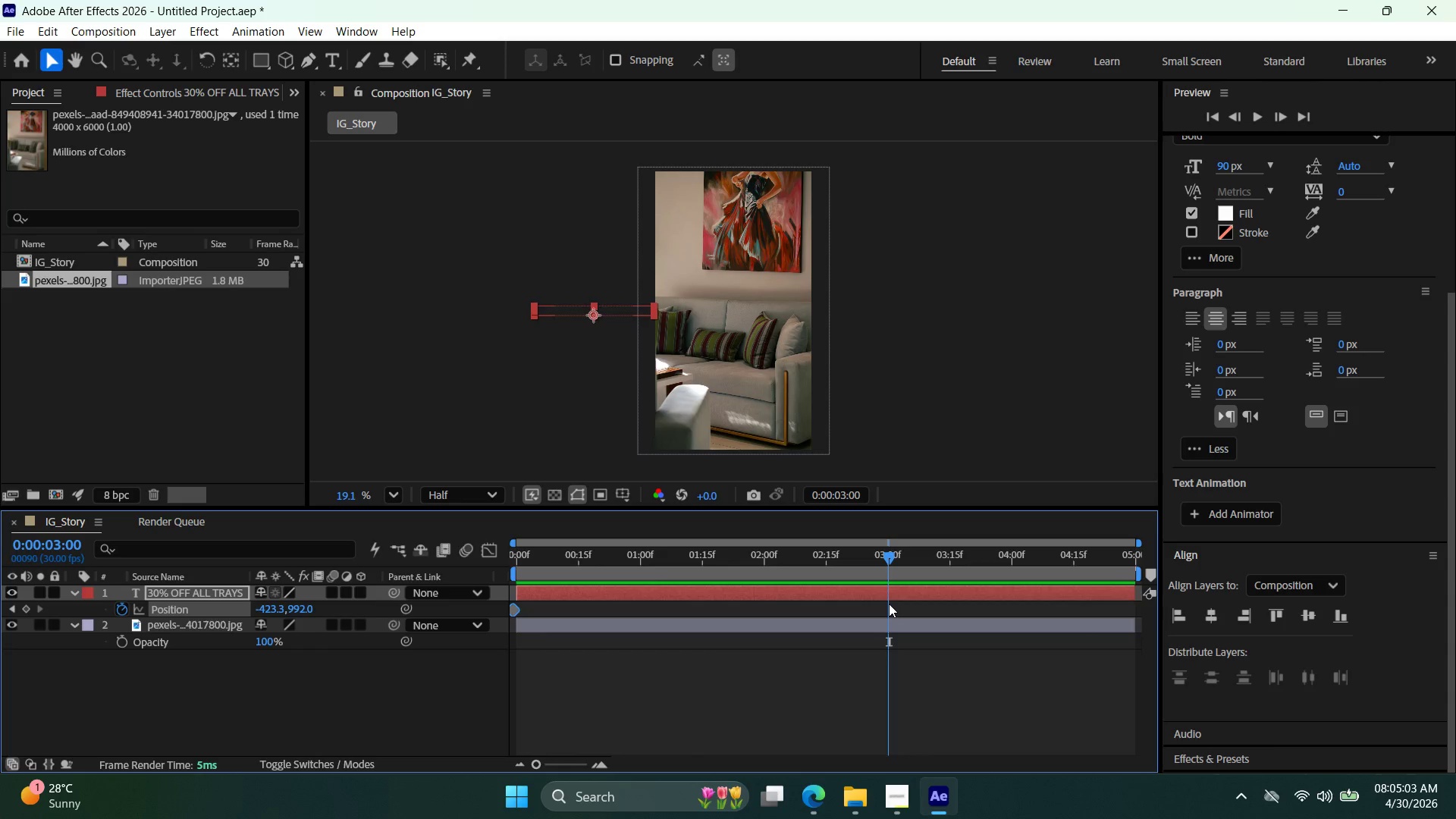 
left_click_drag(start_coordinate=[890, 559], to_coordinate=[764, 558])
 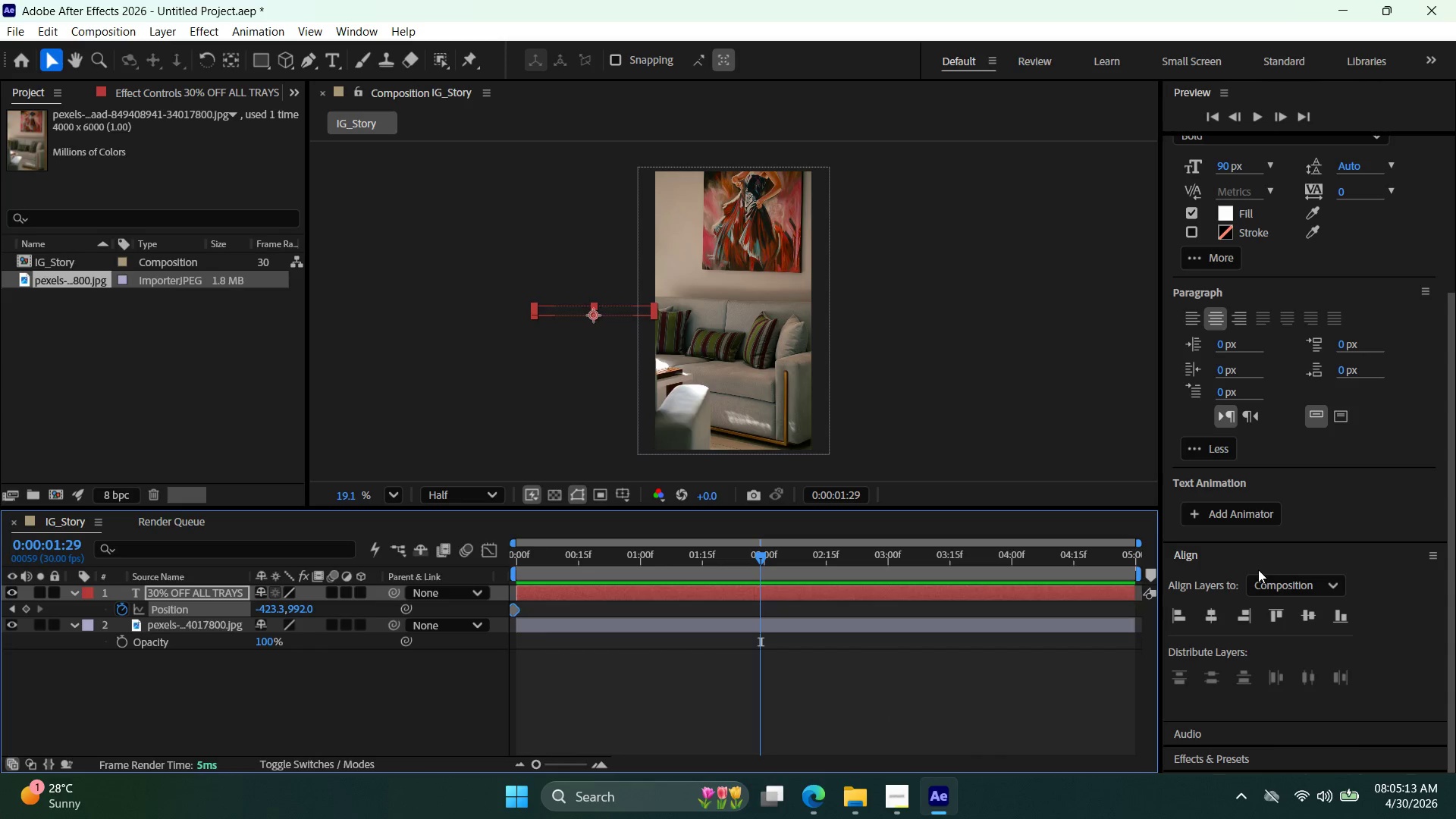 
left_click([1216, 614])
 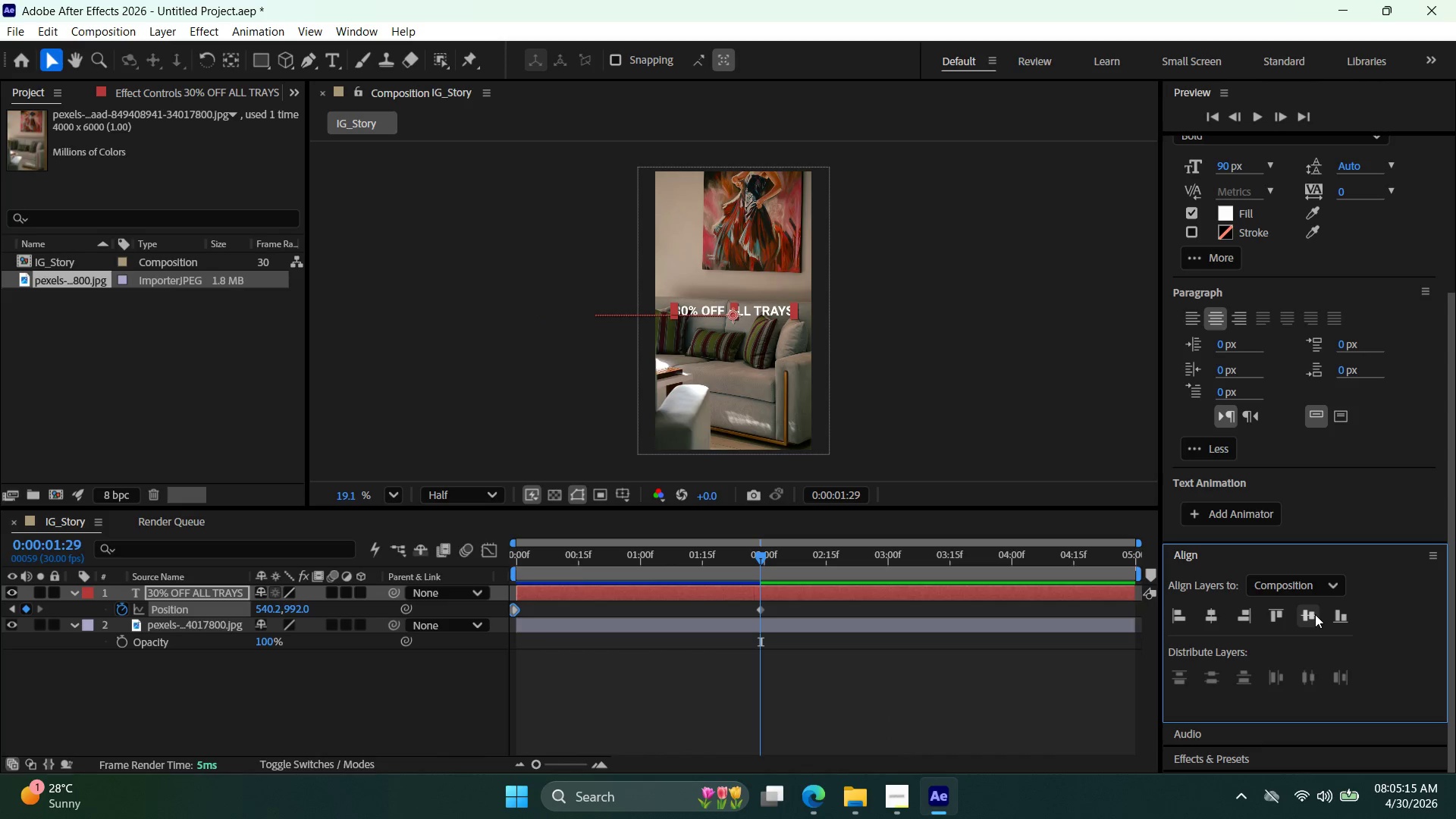 
left_click([1311, 614])
 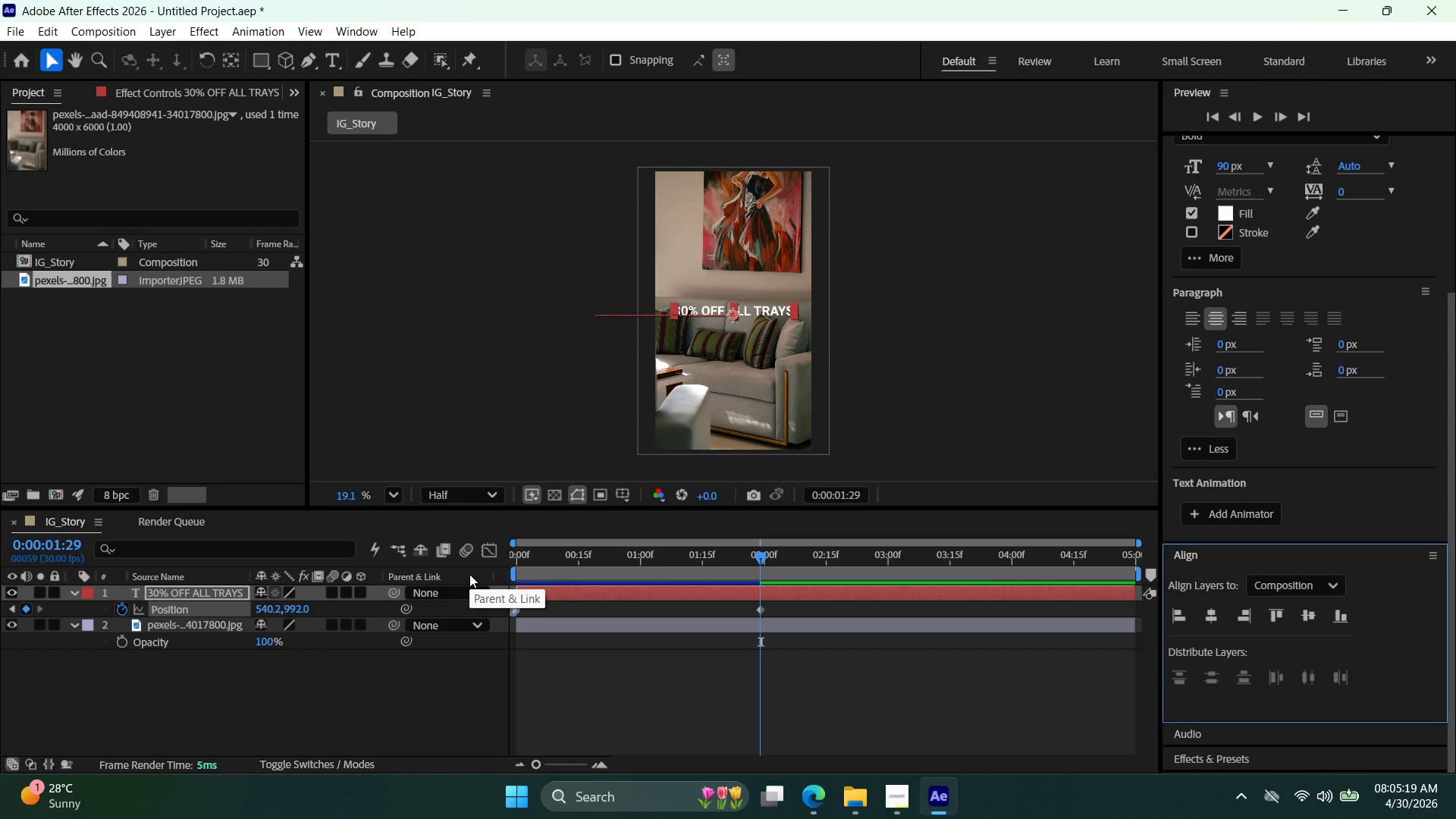 
wait(5.06)
 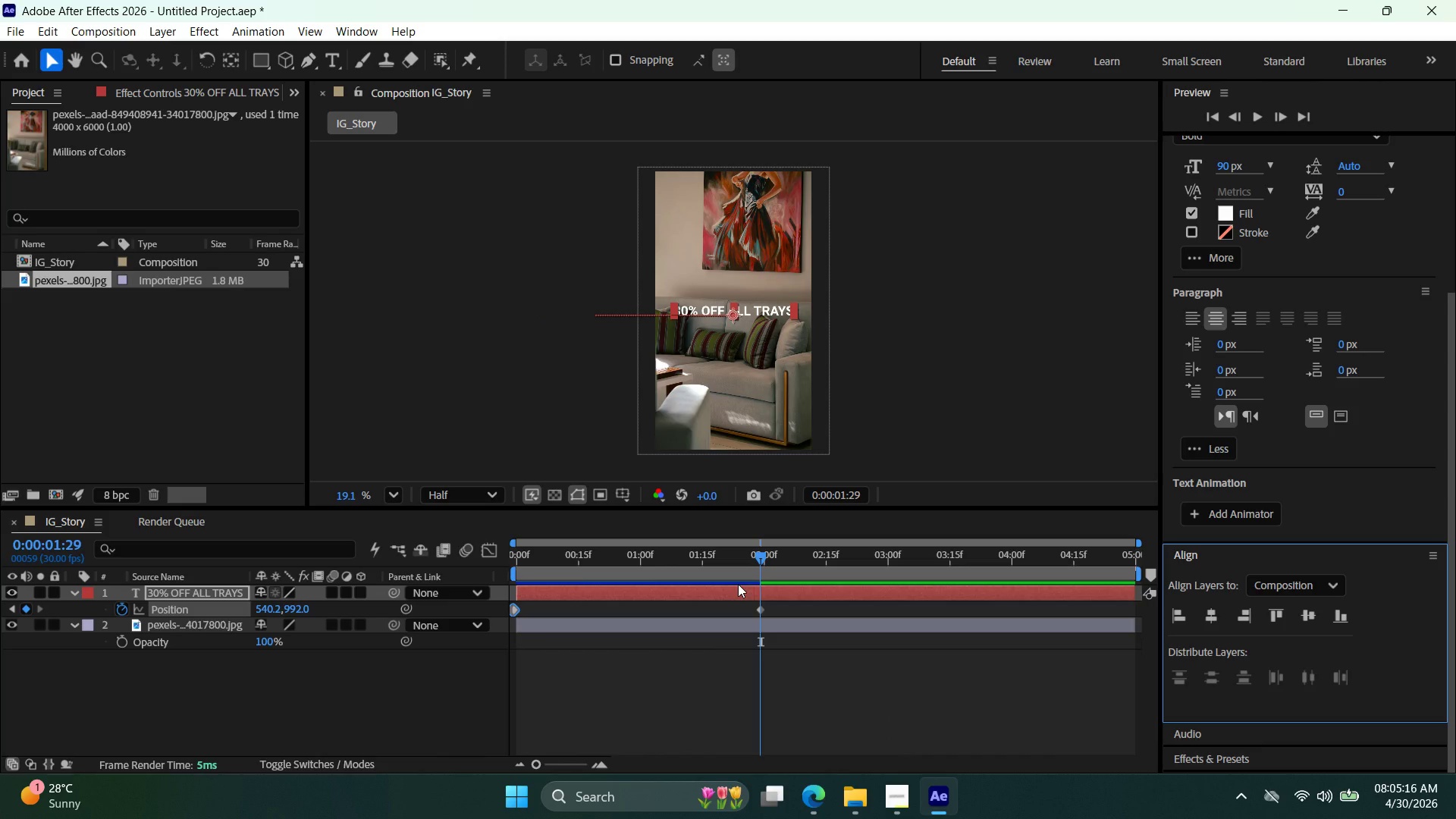 
left_click_drag(start_coordinate=[762, 560], to_coordinate=[842, 538])
 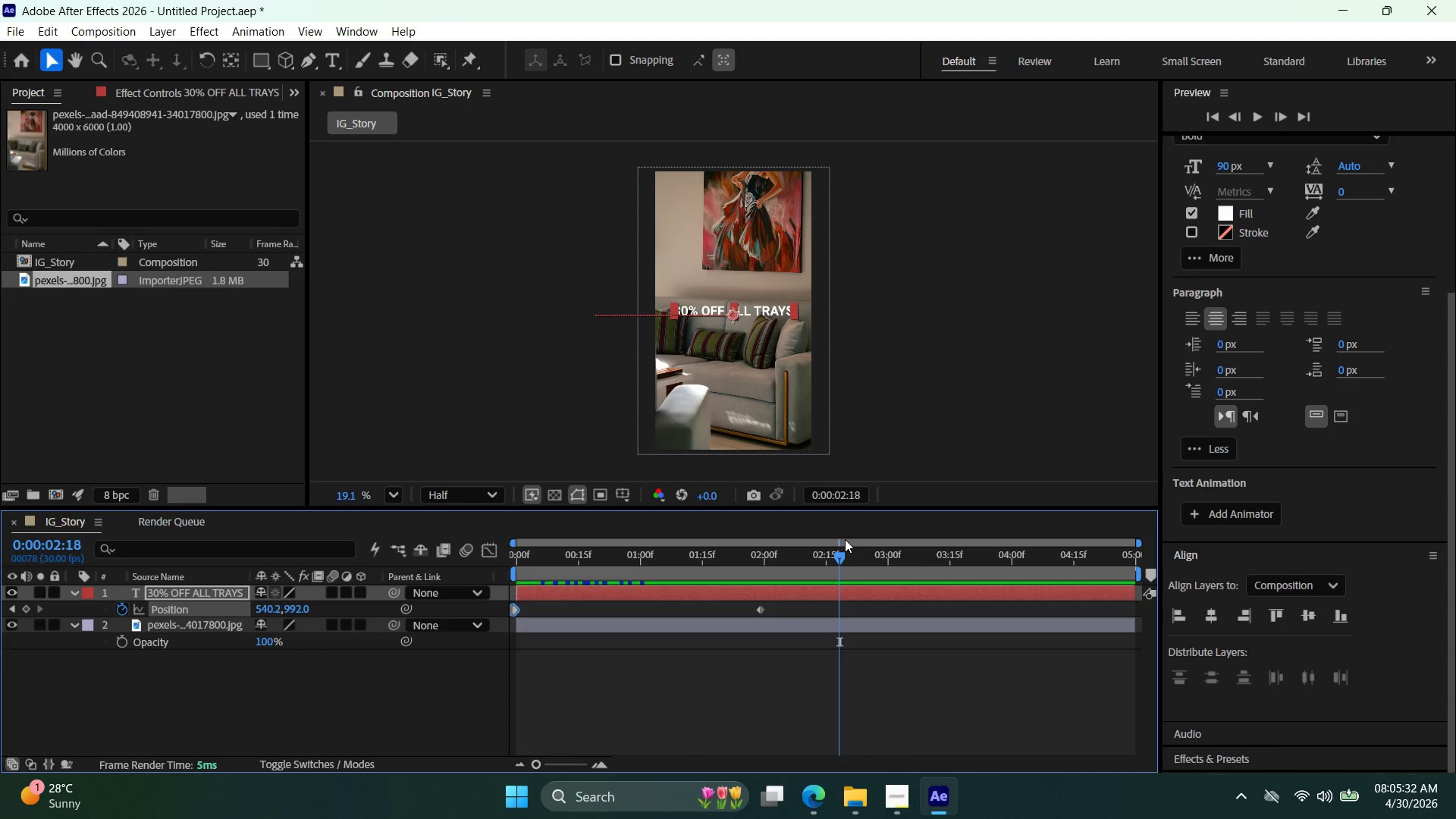 
wait(11.33)
 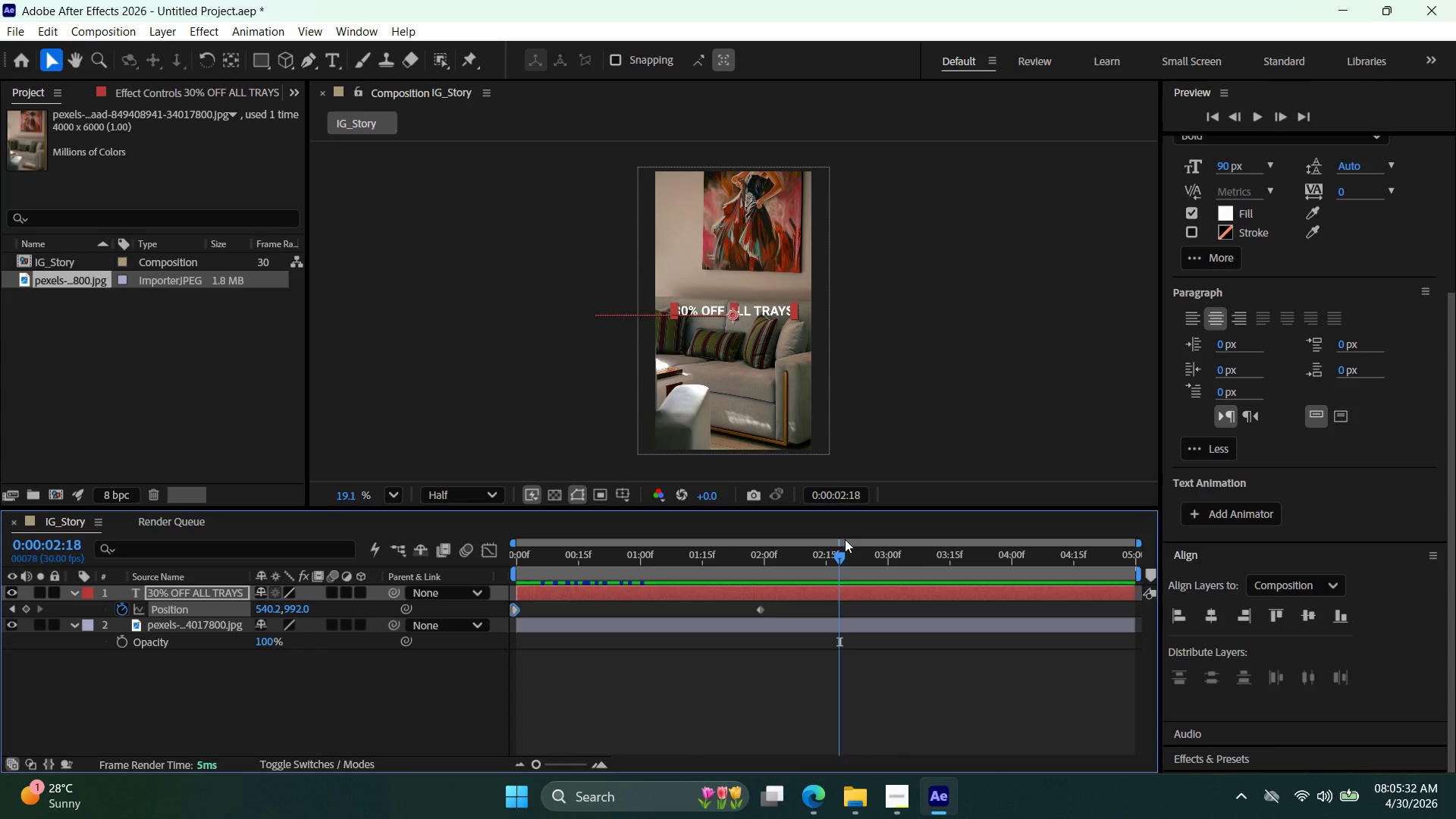 
left_click_drag(start_coordinate=[839, 559], to_coordinate=[515, 550])
 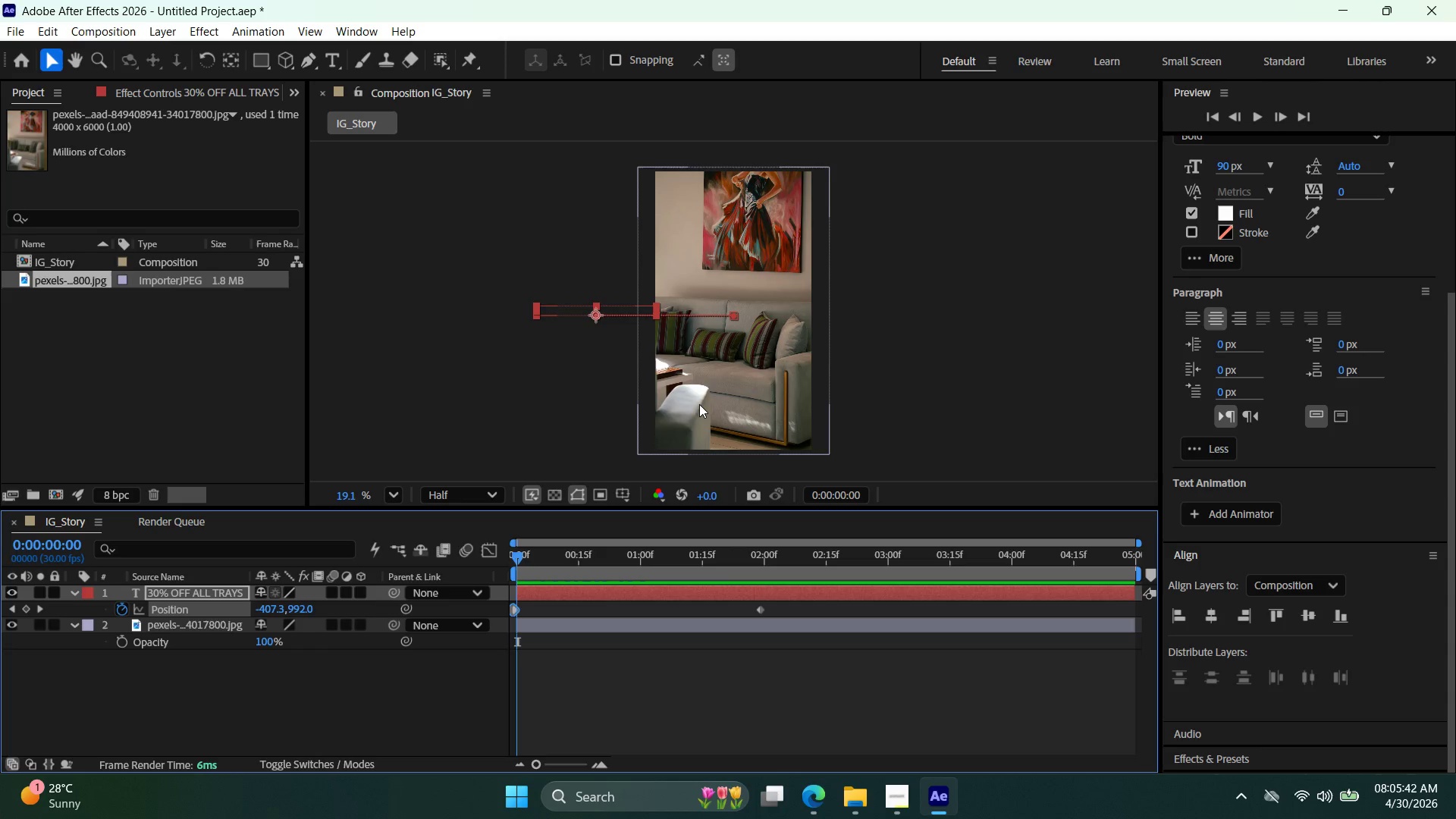 
wait(5.89)
 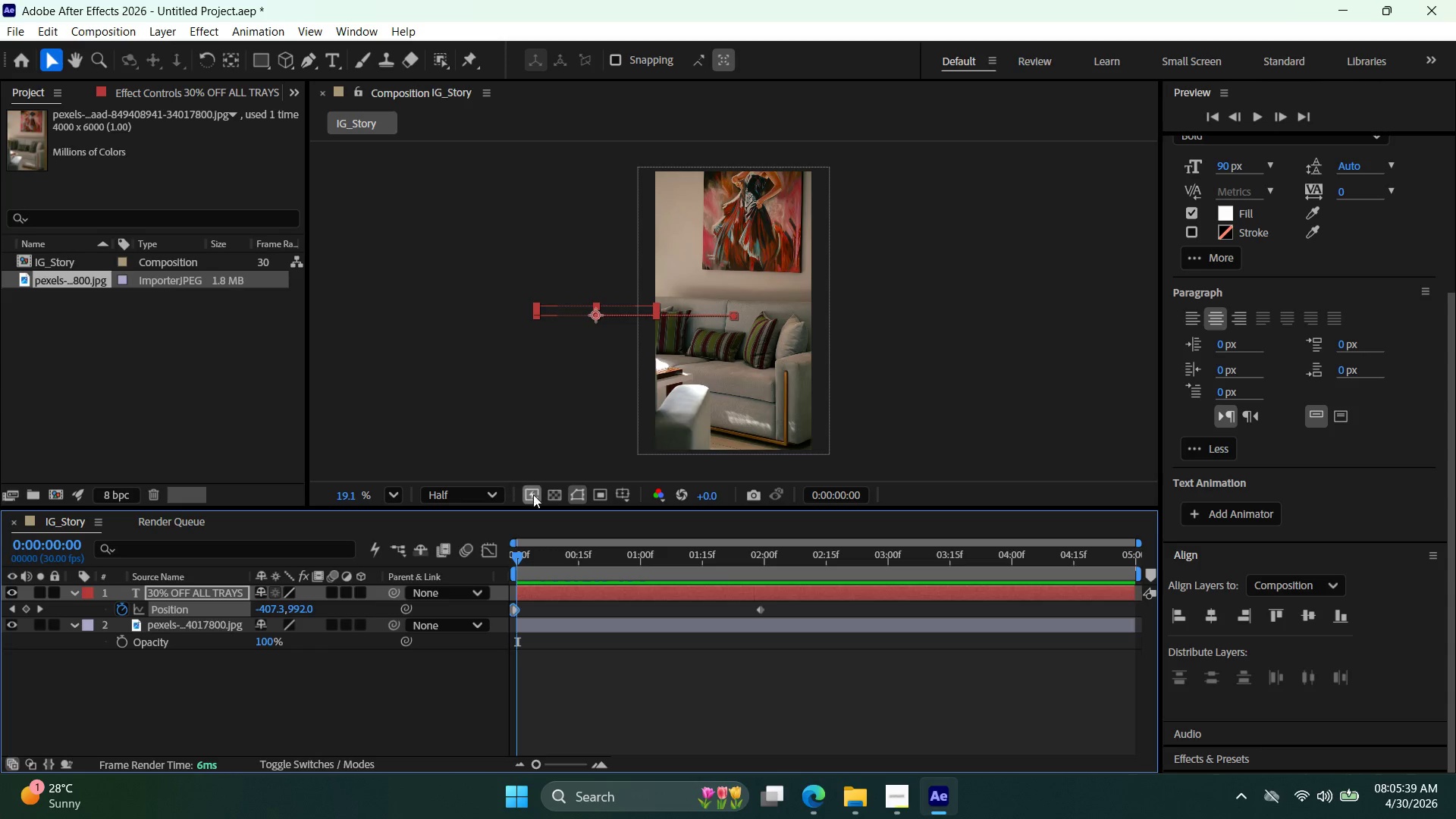 
key(Space)
 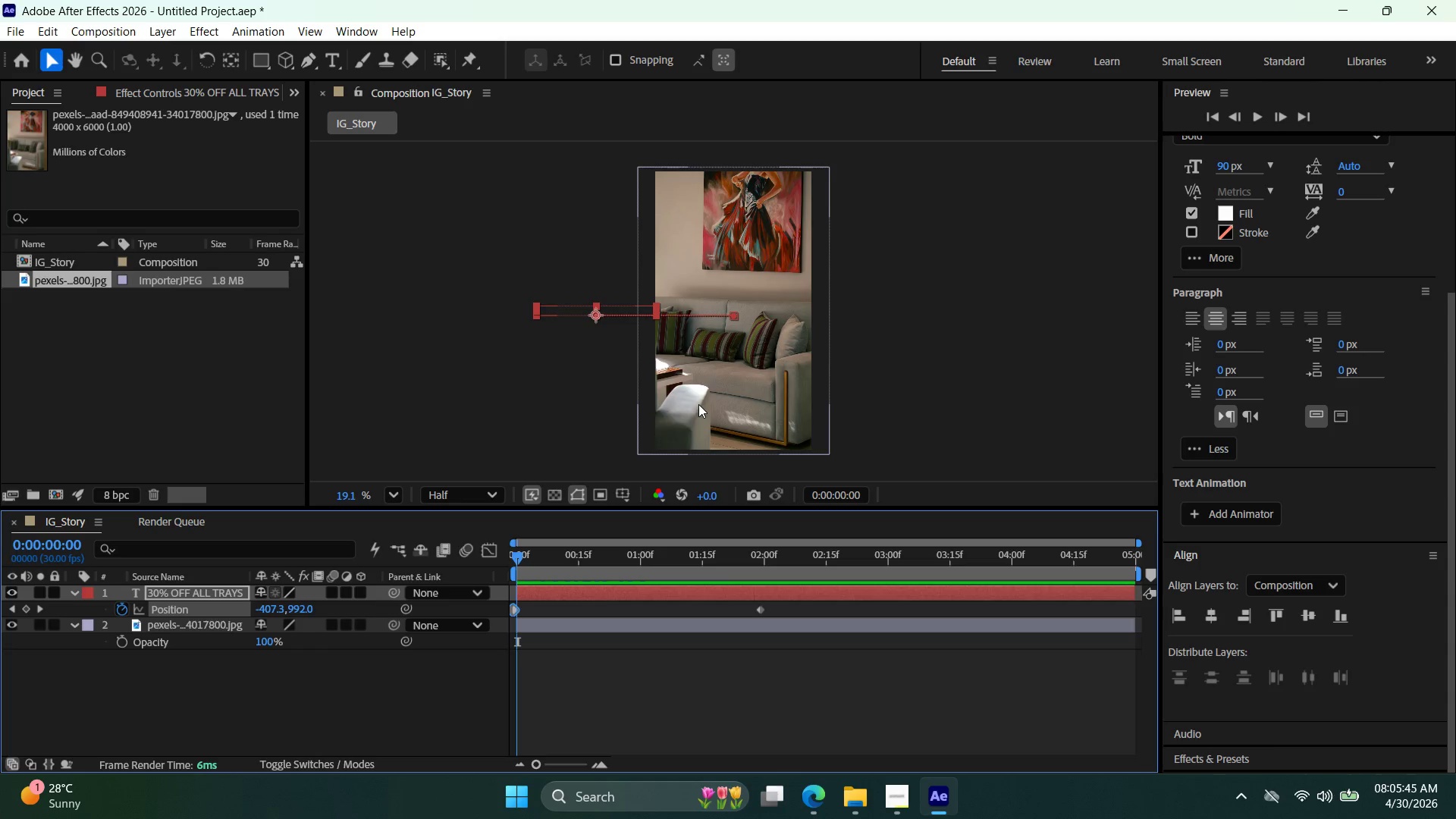 
key(Space)
 